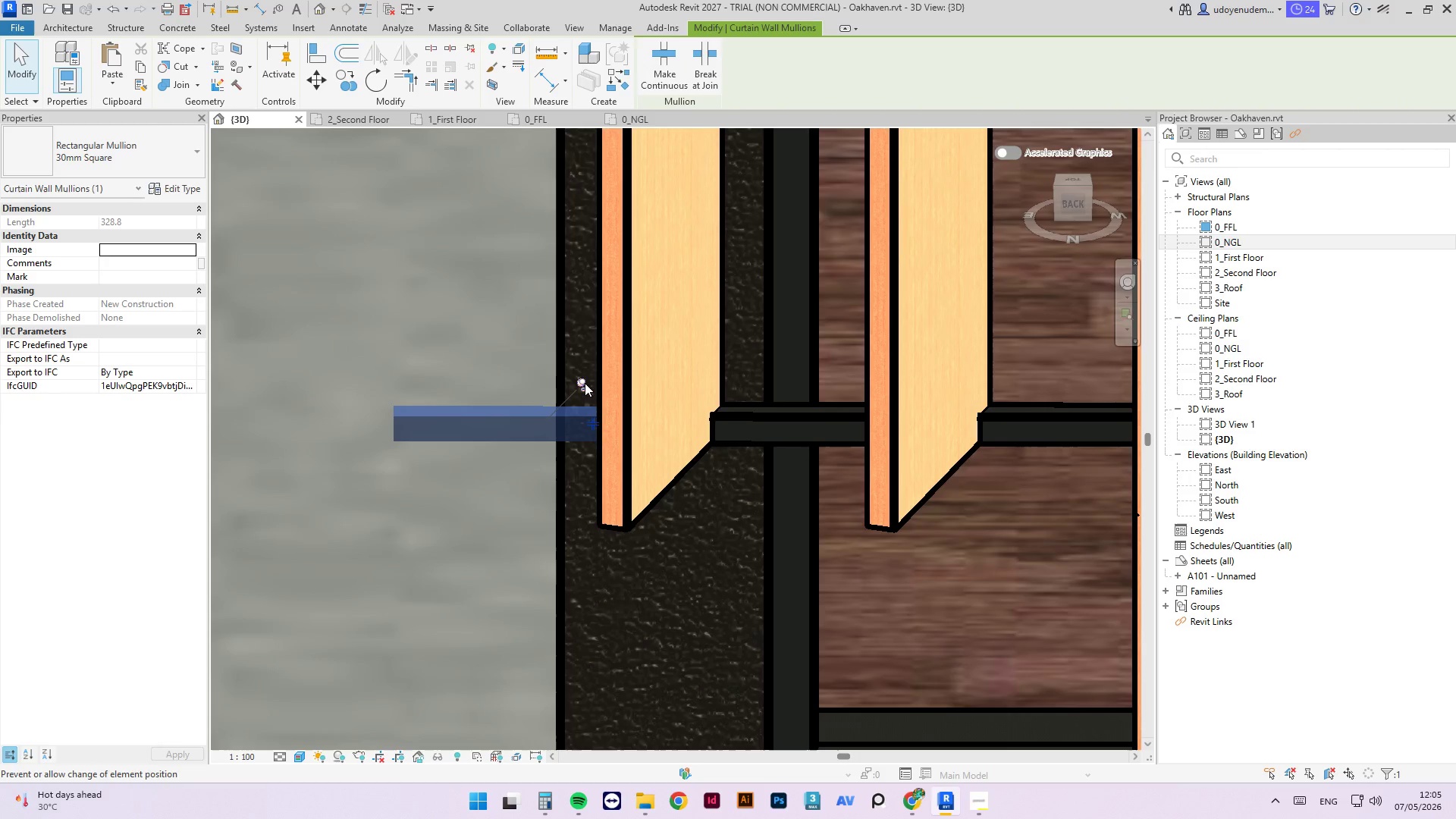 
left_click([588, 383])
 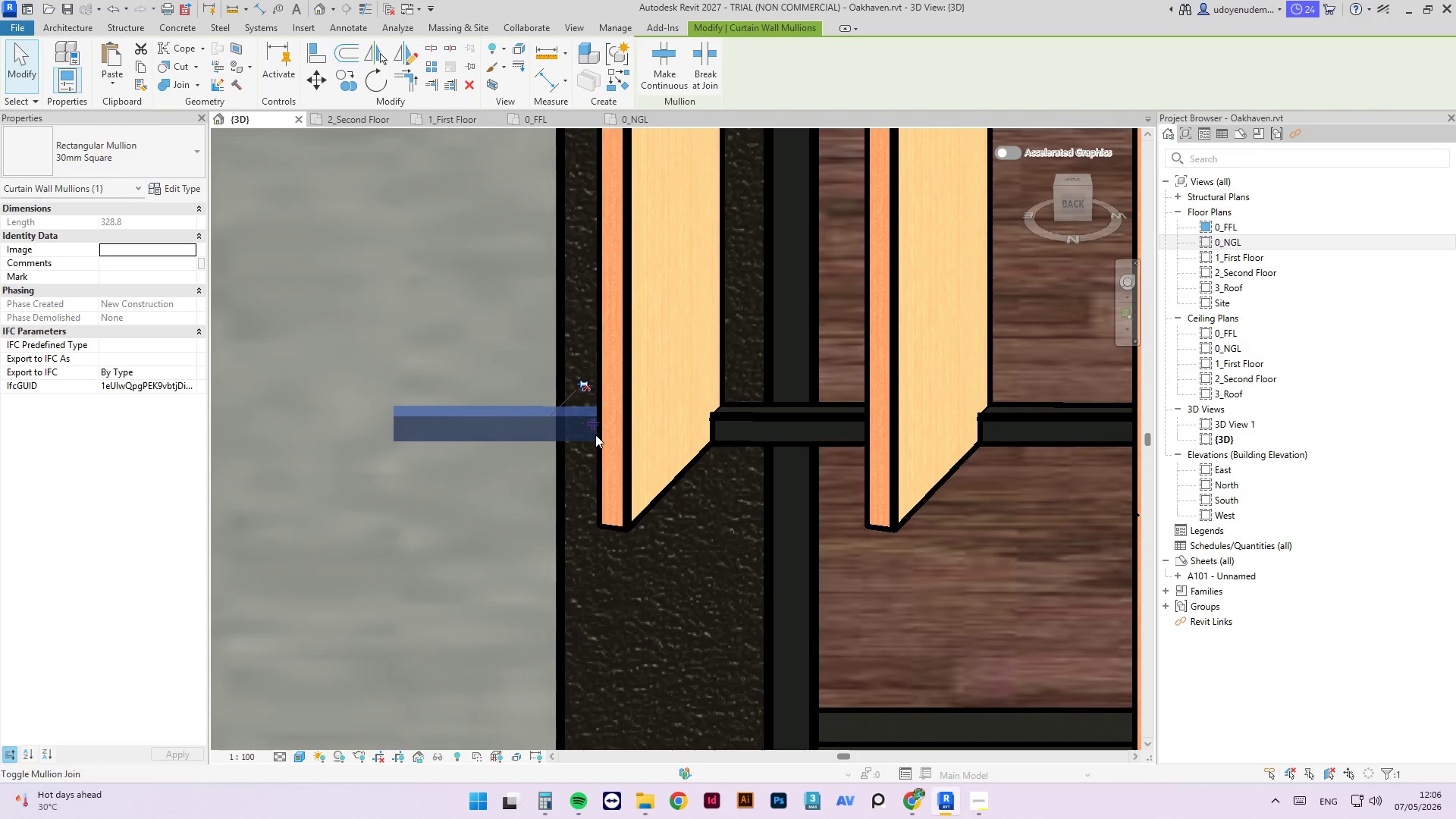 
key(Delete)
 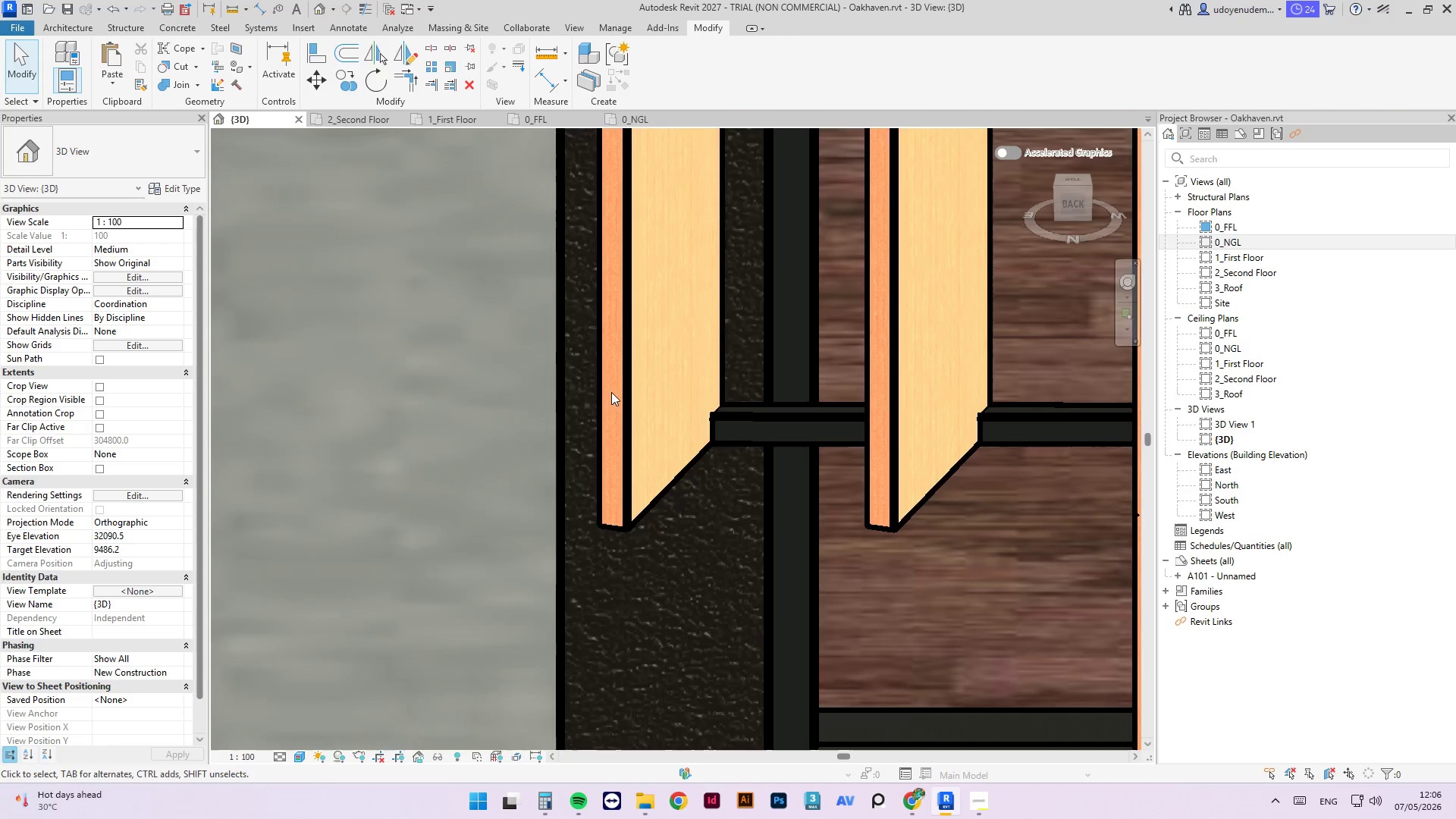 
scroll: coordinate [566, 443], scroll_direction: down, amount: 19.0
 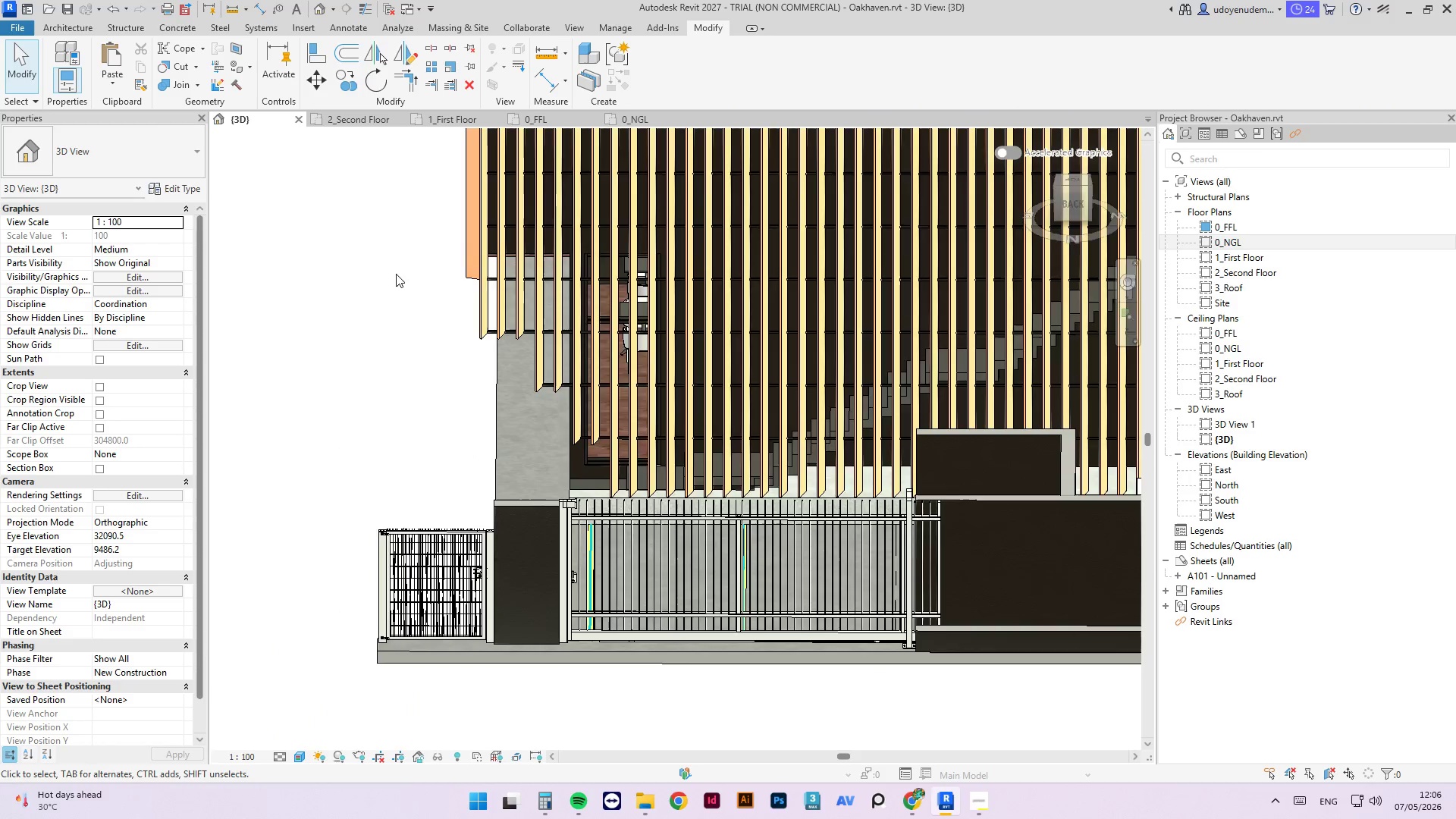 
hold_key(key=ShiftLeft, duration=2.91)
scroll: coordinate [446, 318], scroll_direction: down, amount: 6.0
 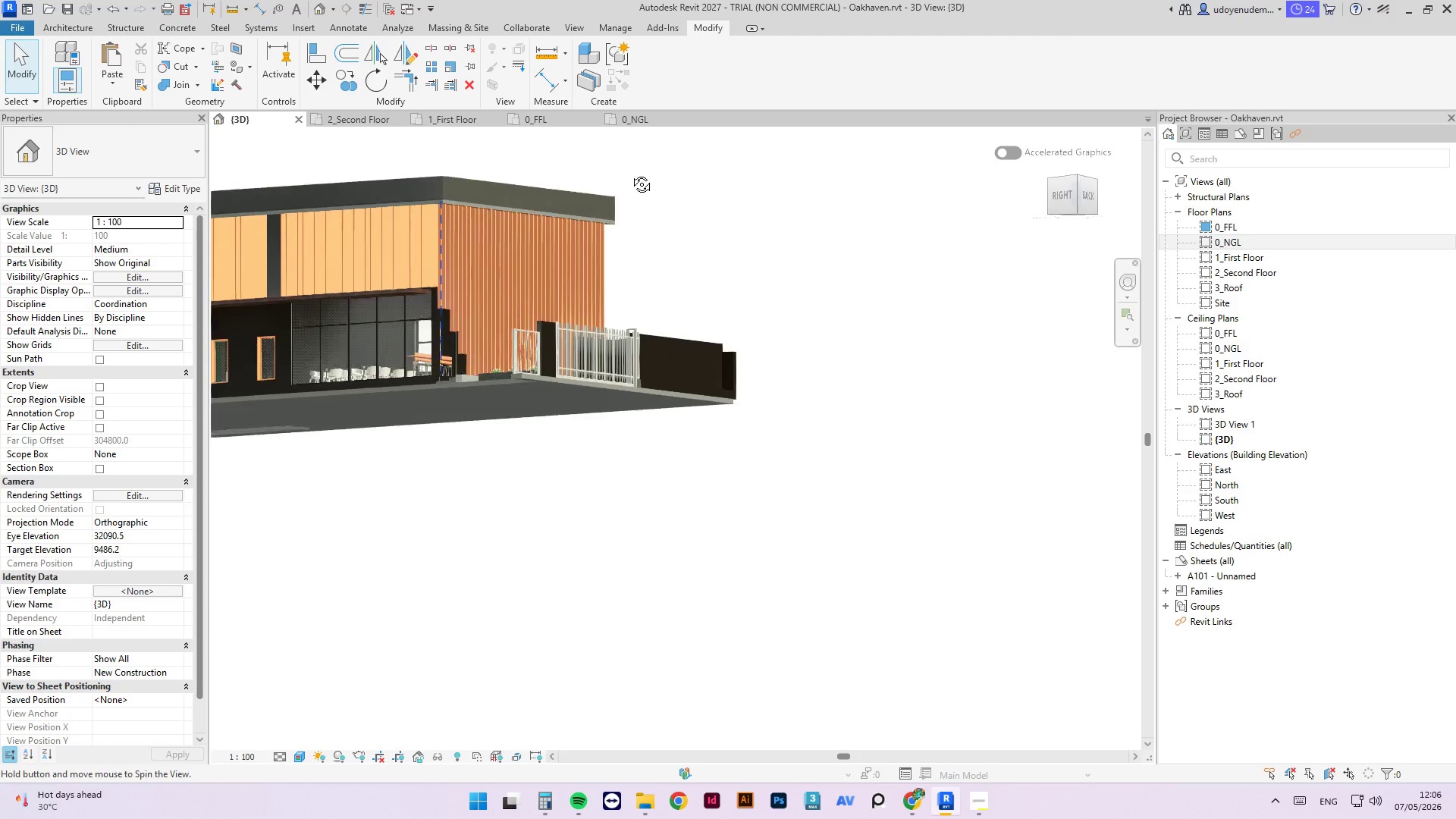 
scroll: coordinate [459, 431], scroll_direction: up, amount: 14.0
 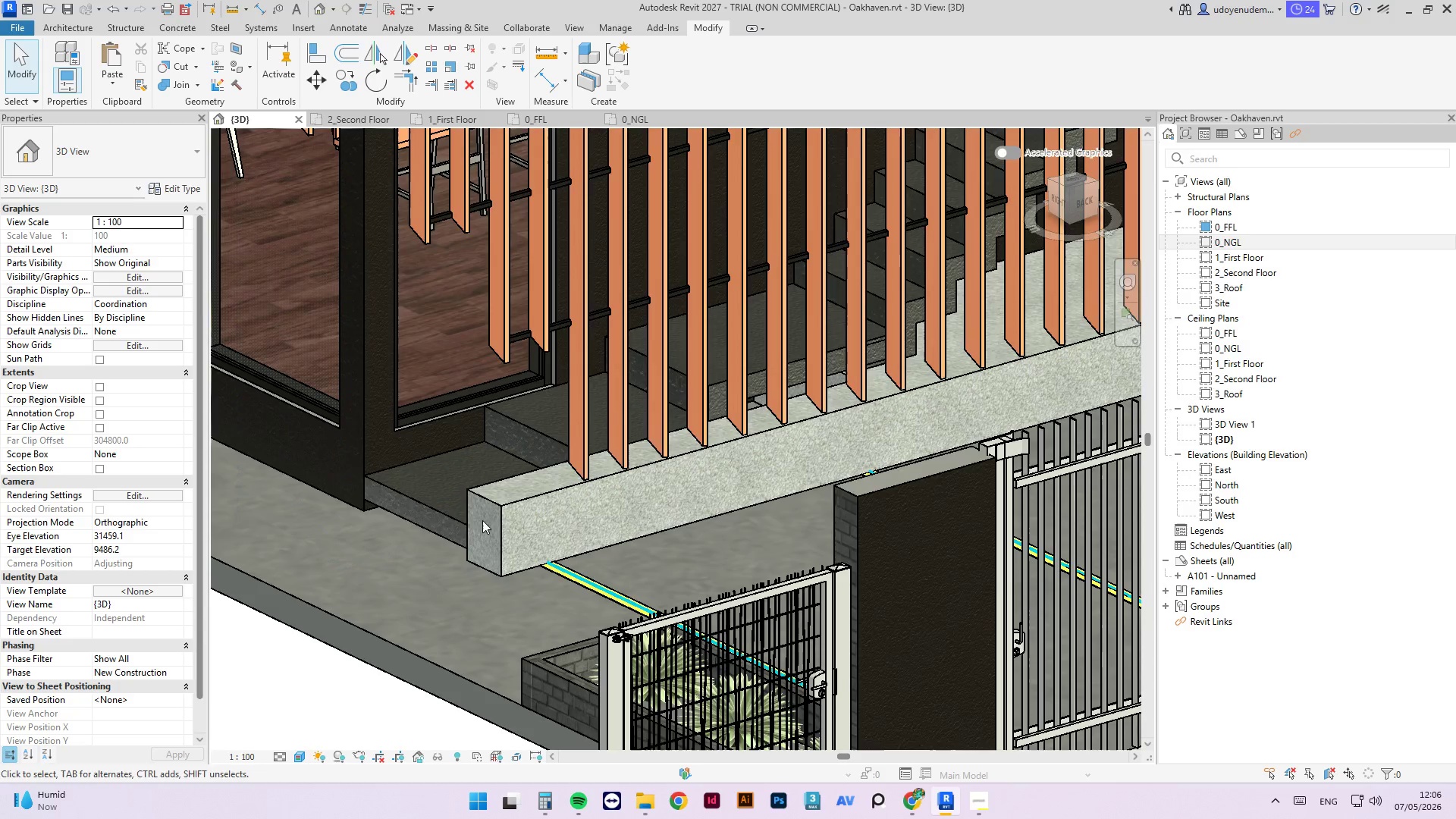 
hold_key(key=ShiftLeft, duration=5.03)
scroll: coordinate [628, 467], scroll_direction: down, amount: 19.0
 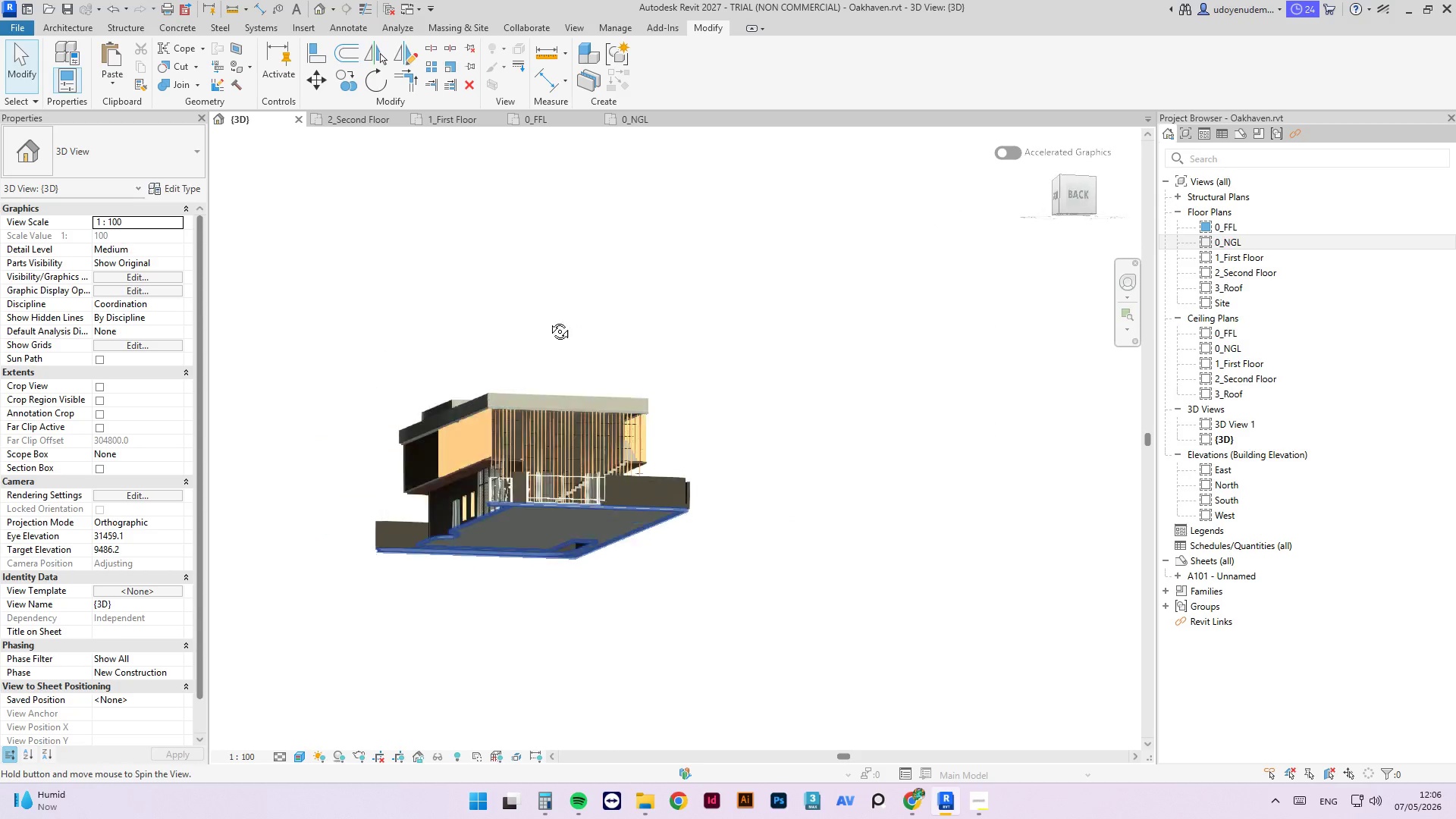 
scroll: coordinate [467, 494], scroll_direction: up, amount: 15.0
 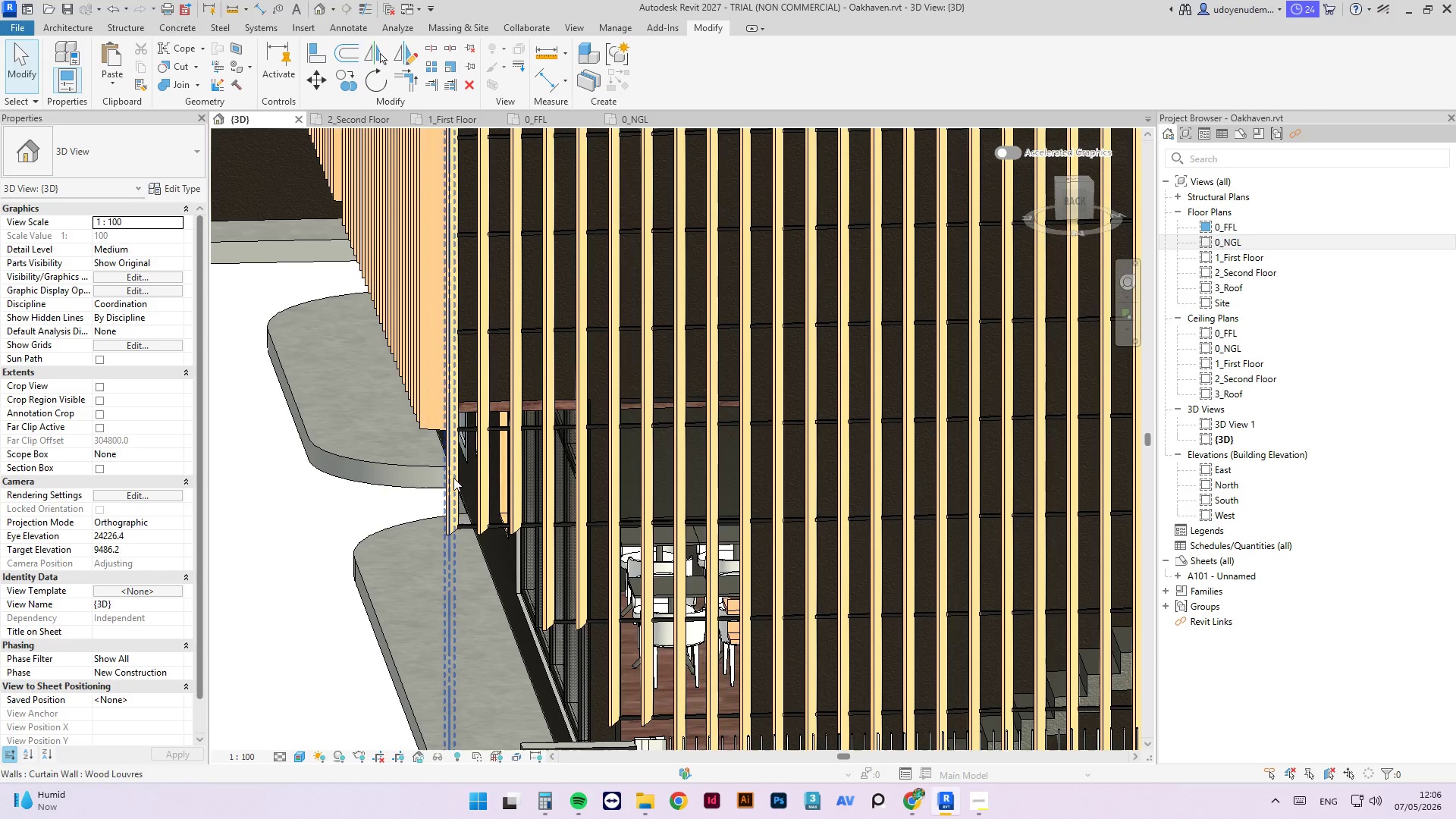 
left_click([457, 478])
 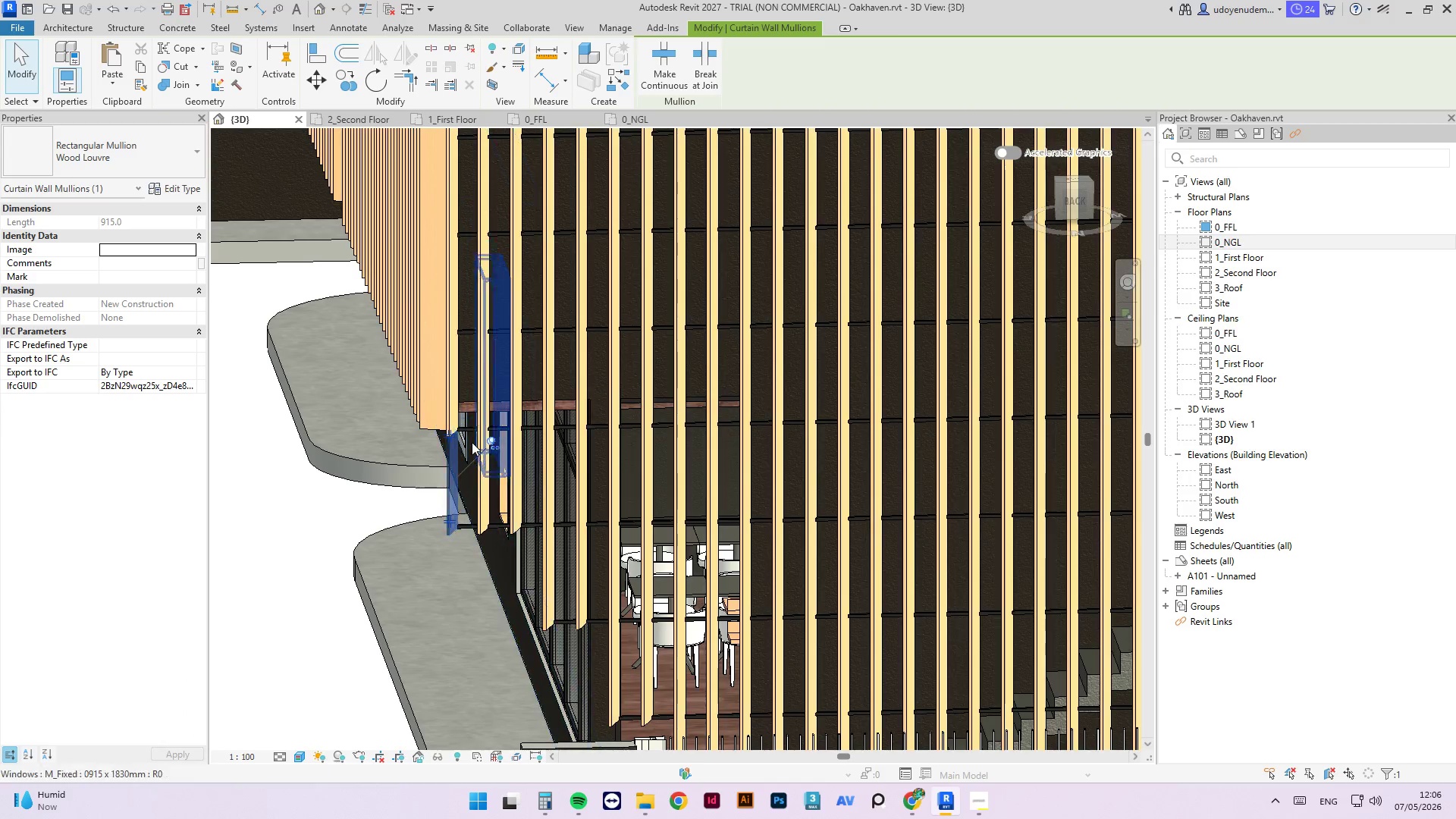 
left_click([497, 443])
 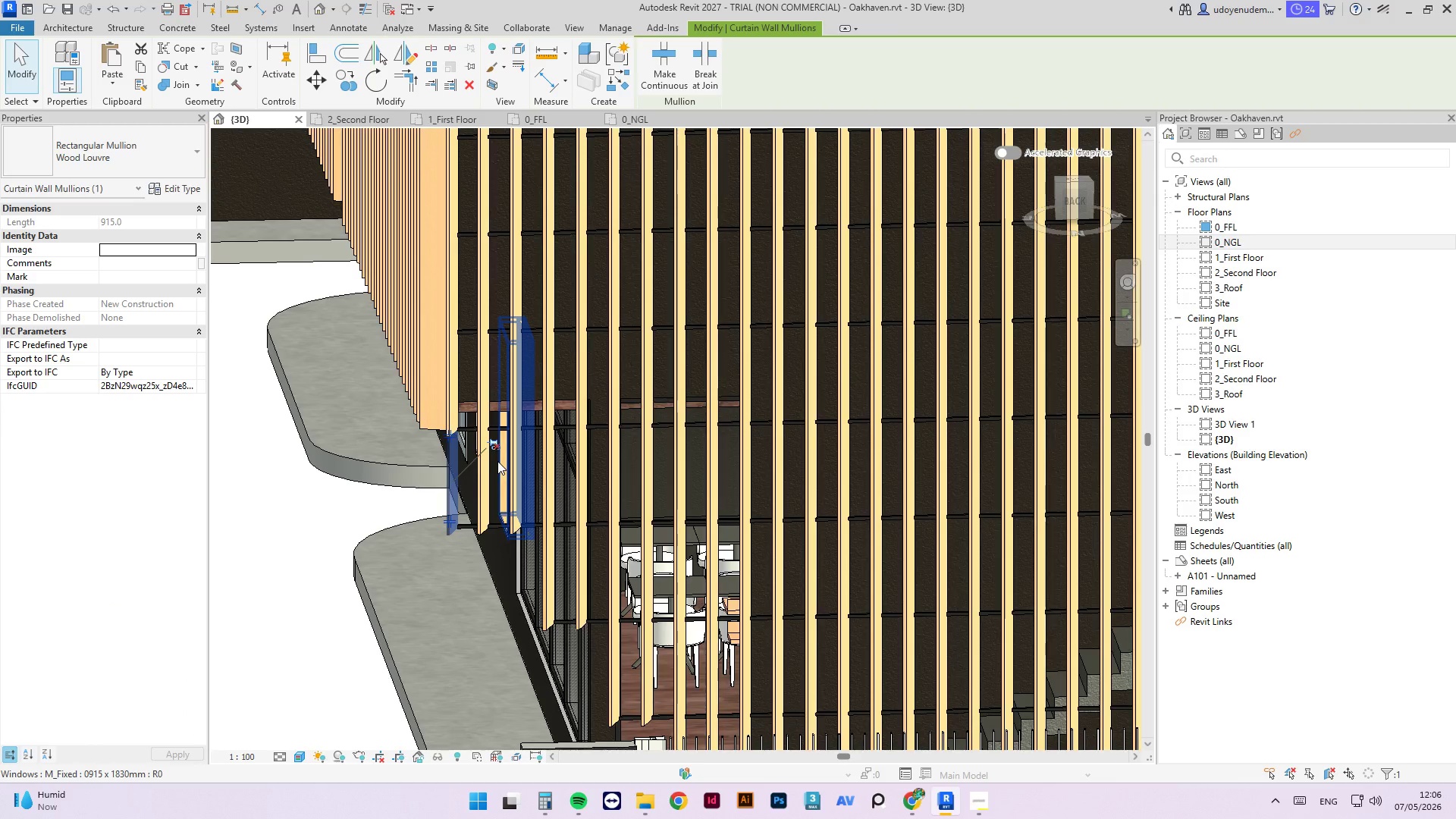 
key(Delete)
 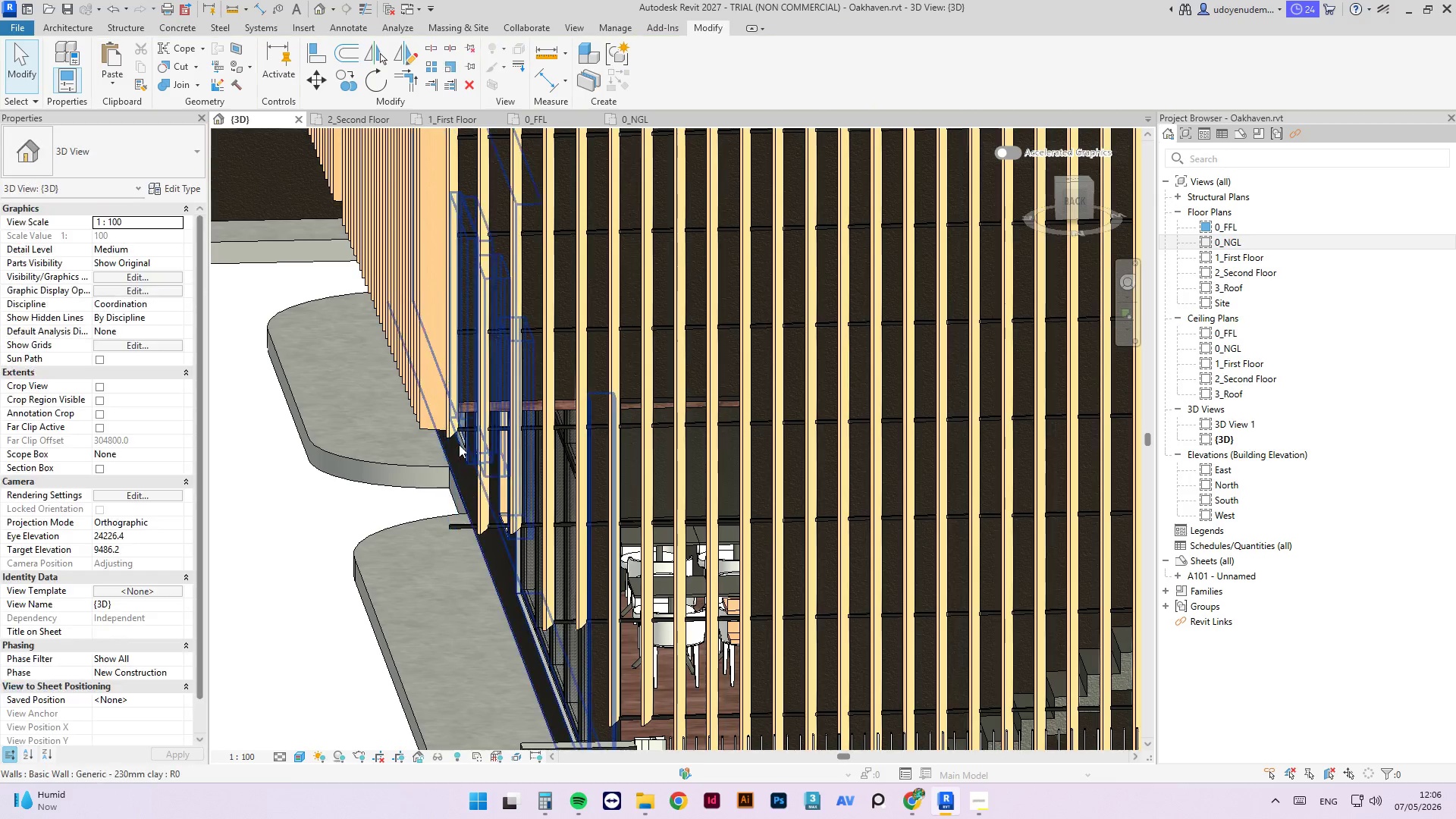 
scroll: coordinate [464, 547], scroll_direction: up, amount: 1.0
 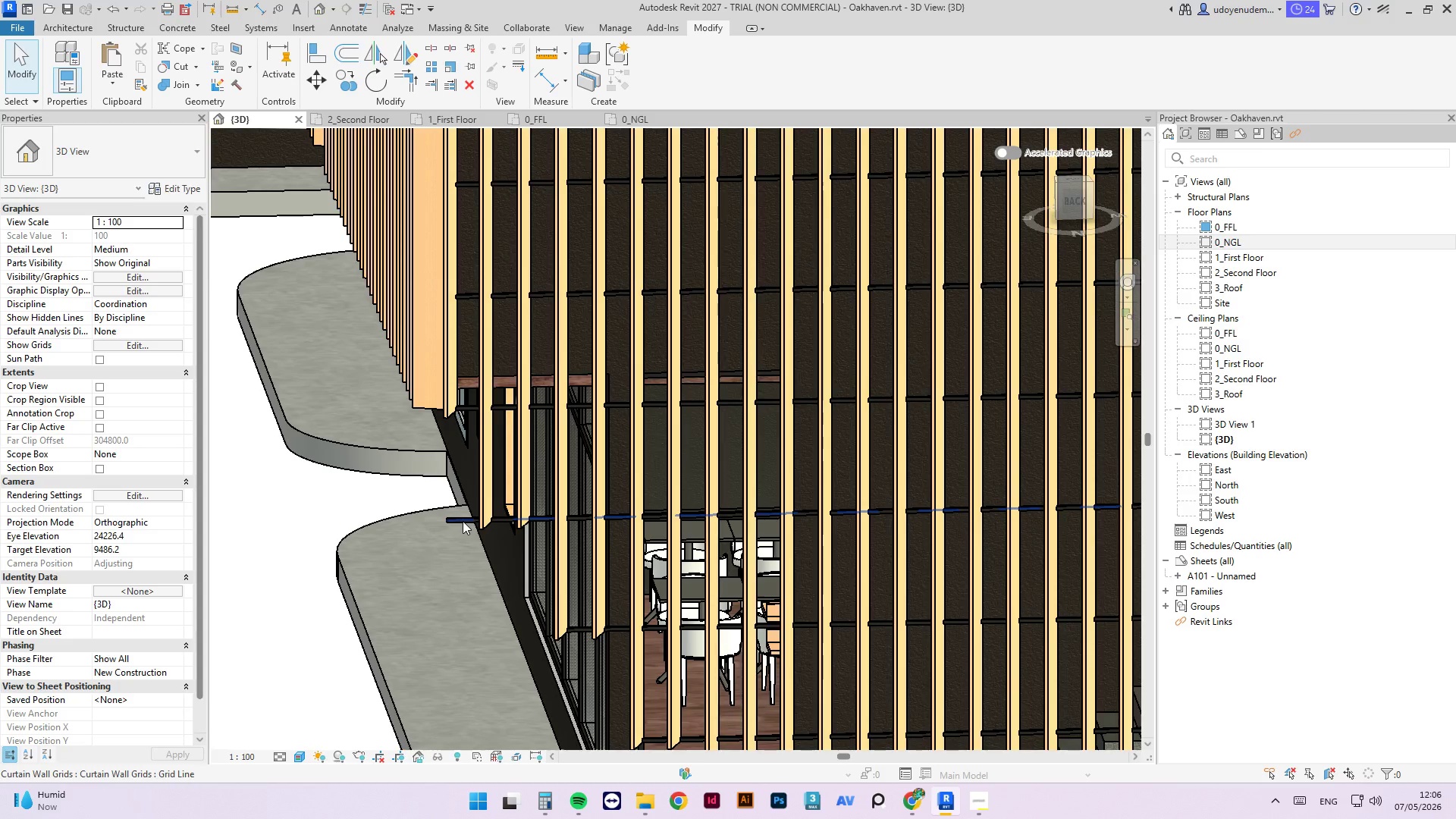 
left_click([463, 521])
 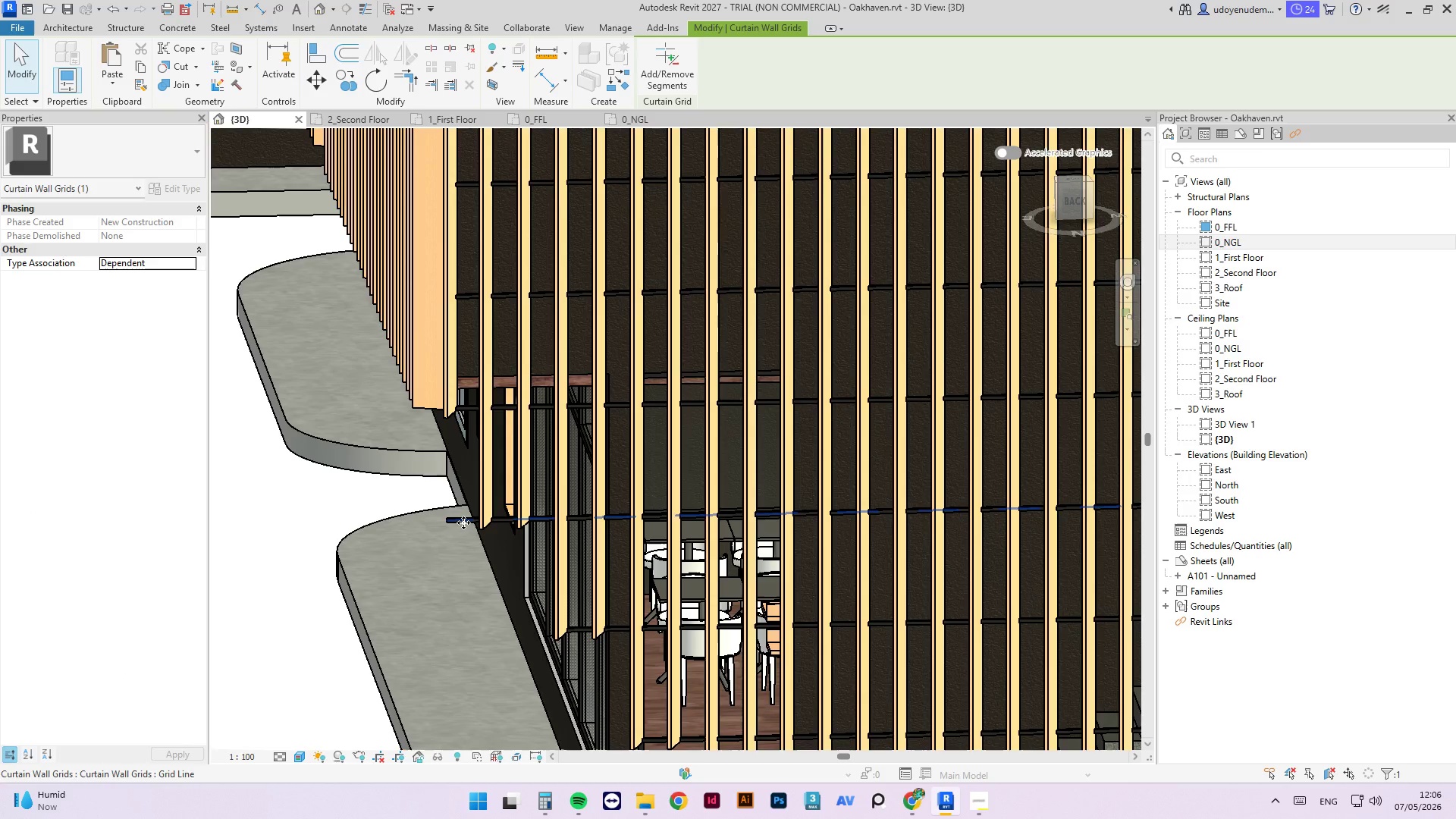 
key(Tab)
 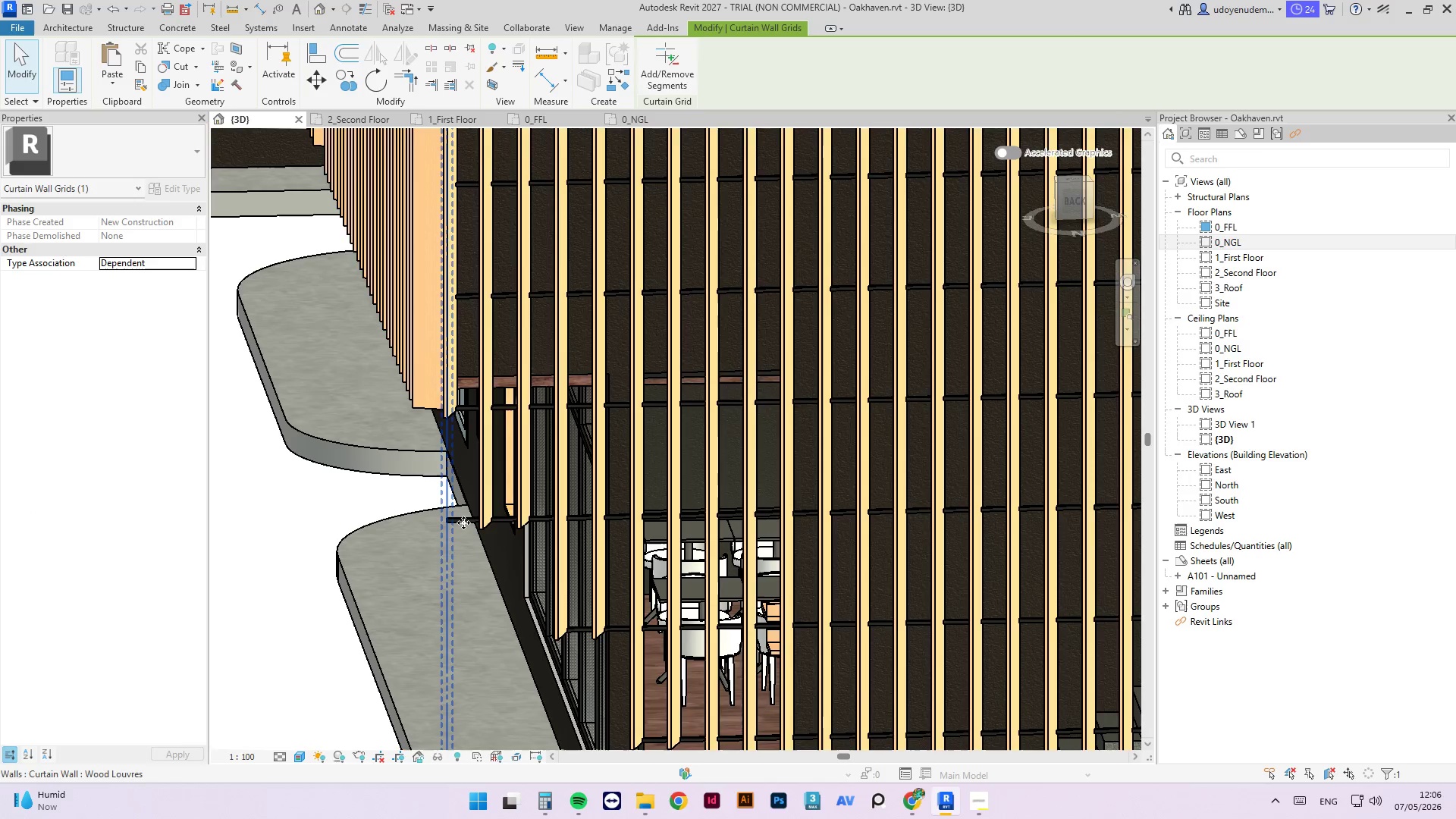 
key(Tab)
 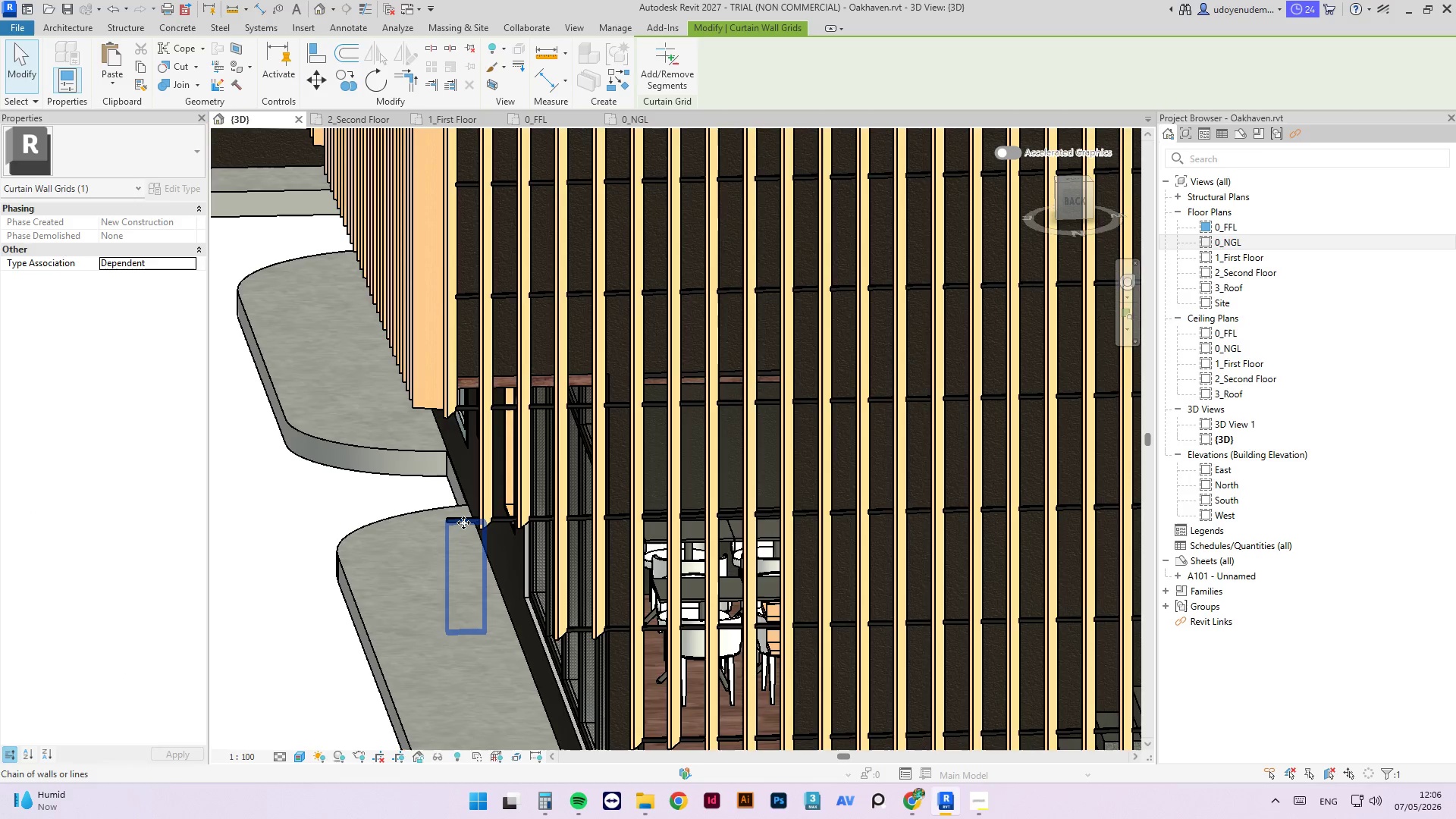 
key(Tab)
 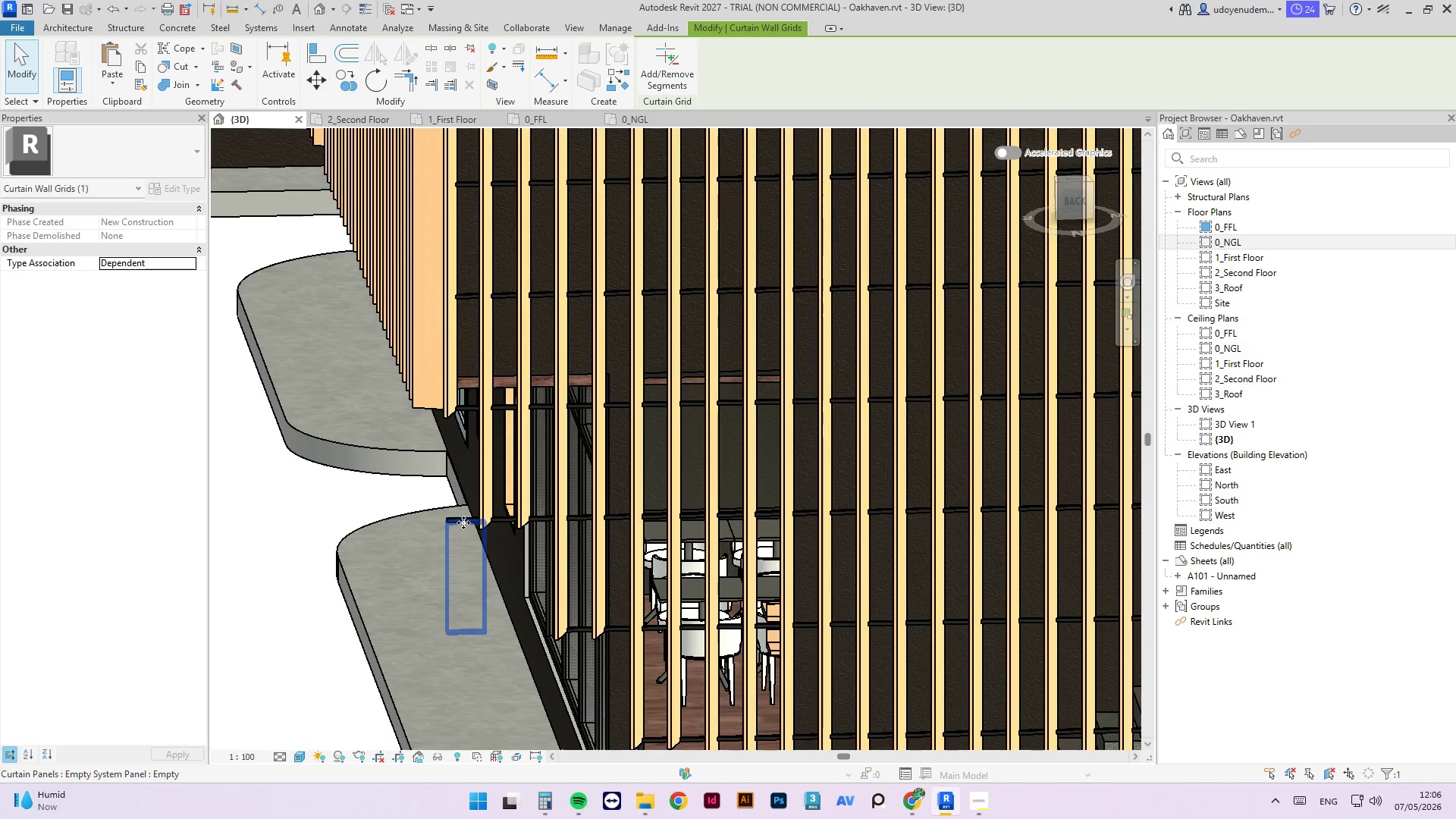 
key(Tab)
 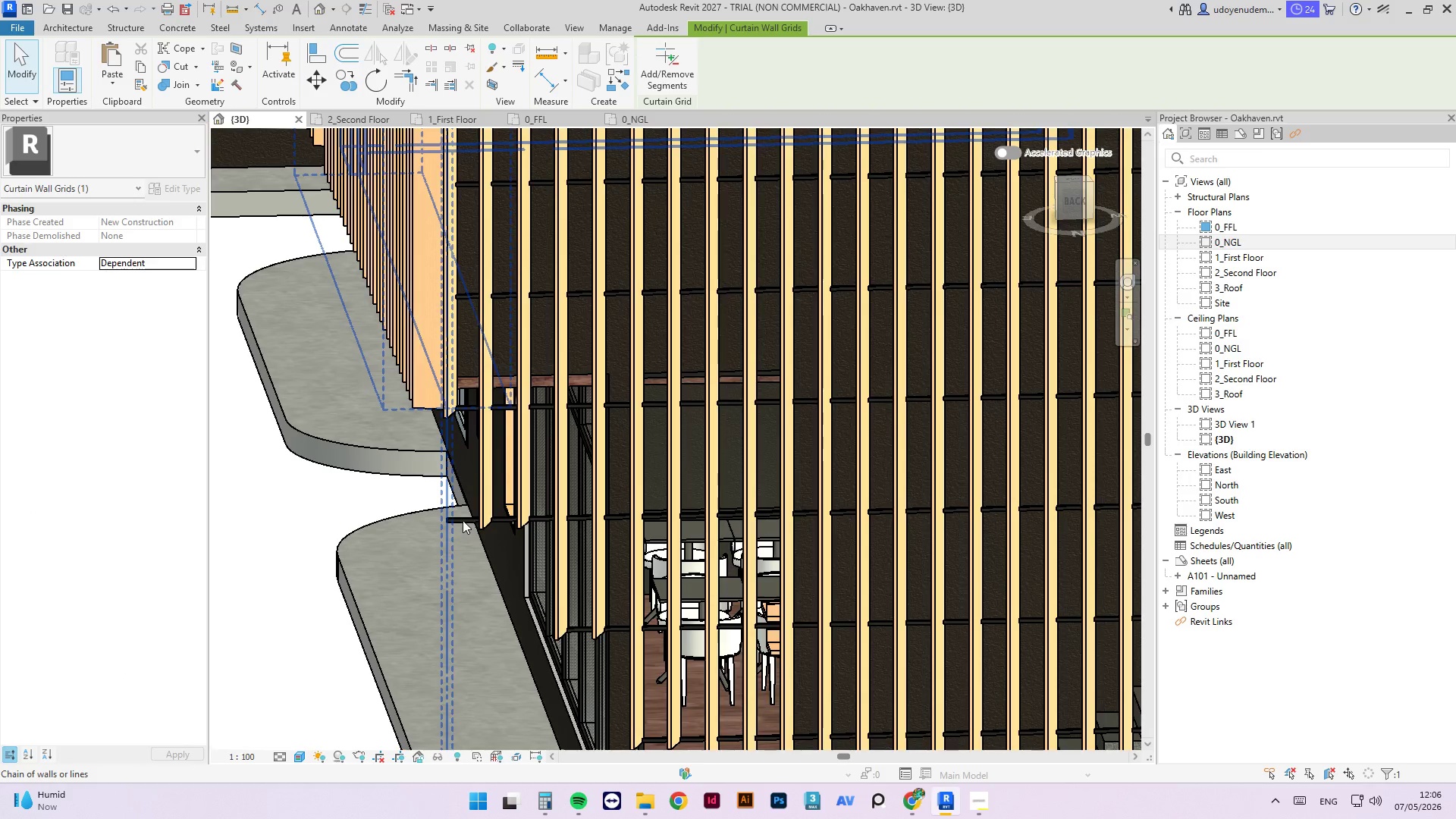 
key(Tab)
 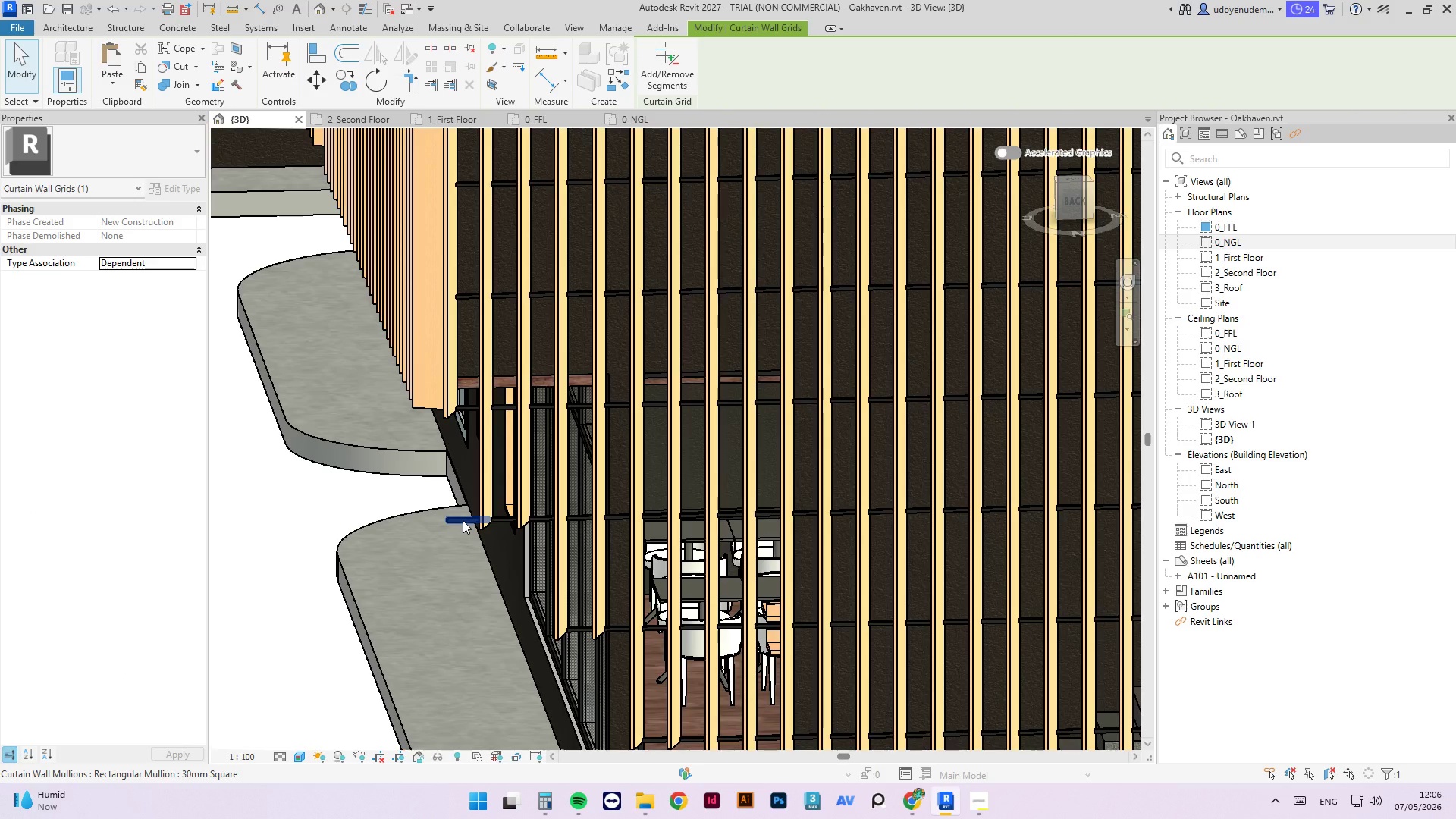 
left_click([463, 520])
 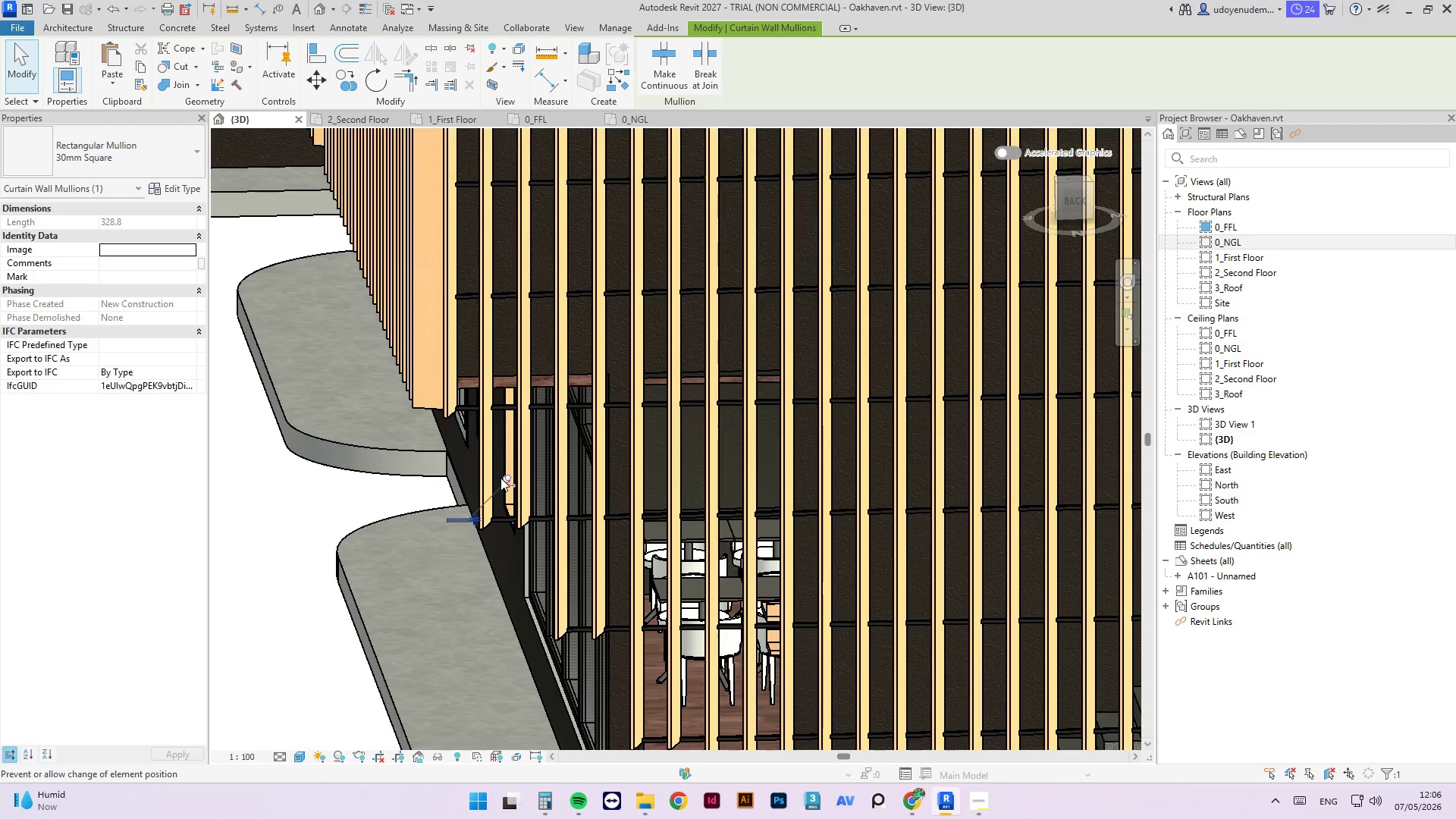 
left_click([508, 479])
 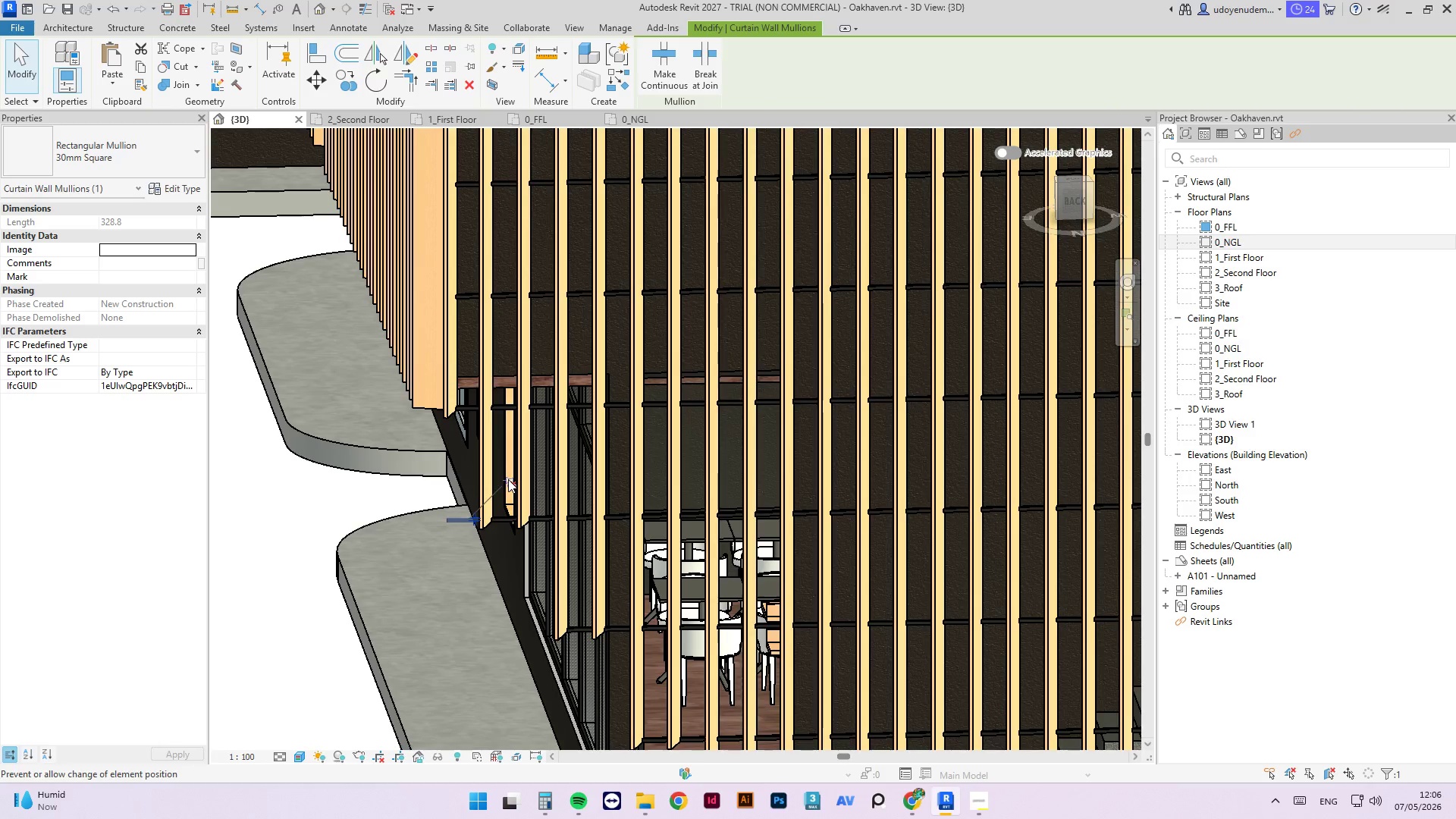 
key(Delete)
 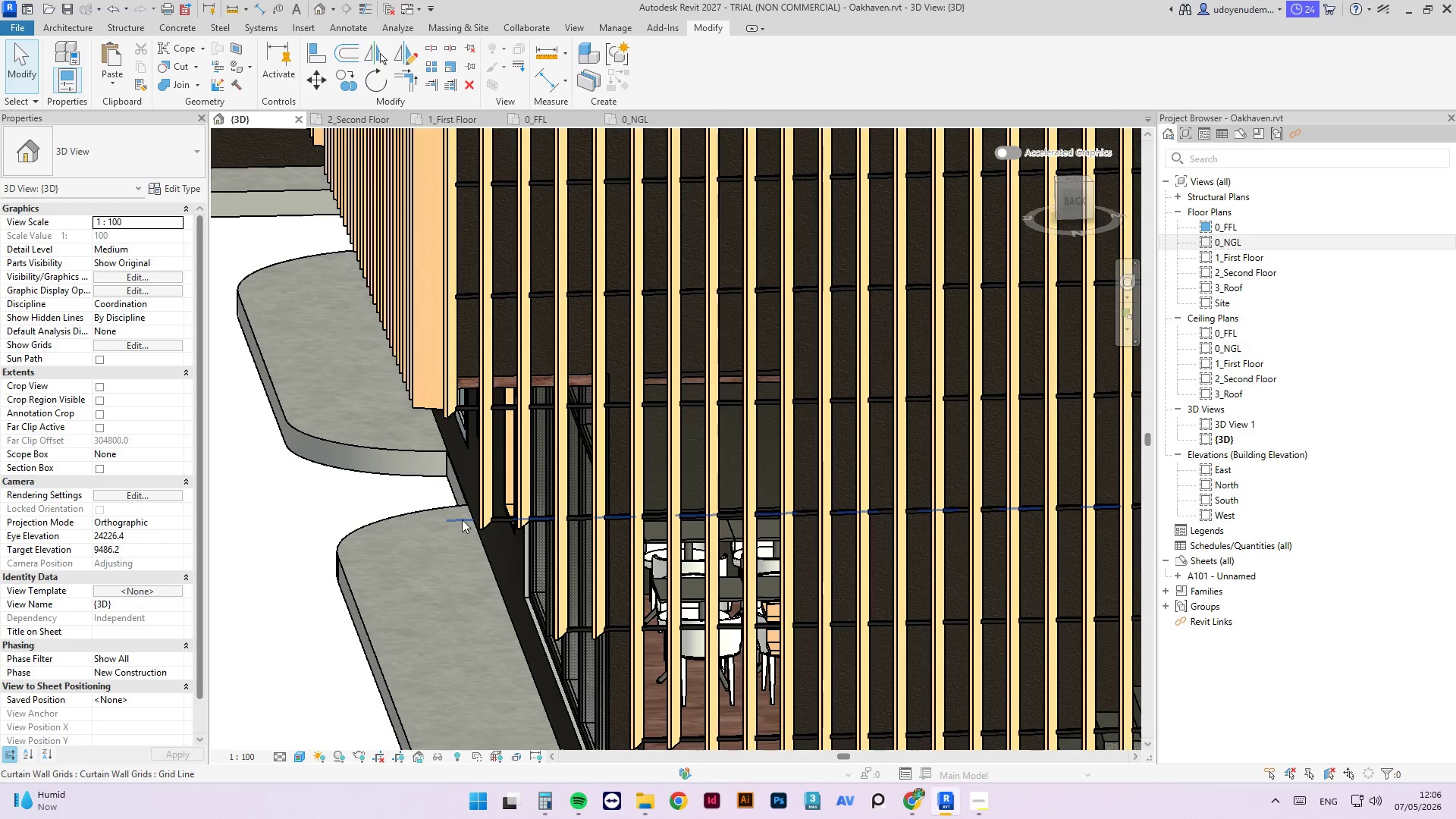 
left_click([462, 519])
 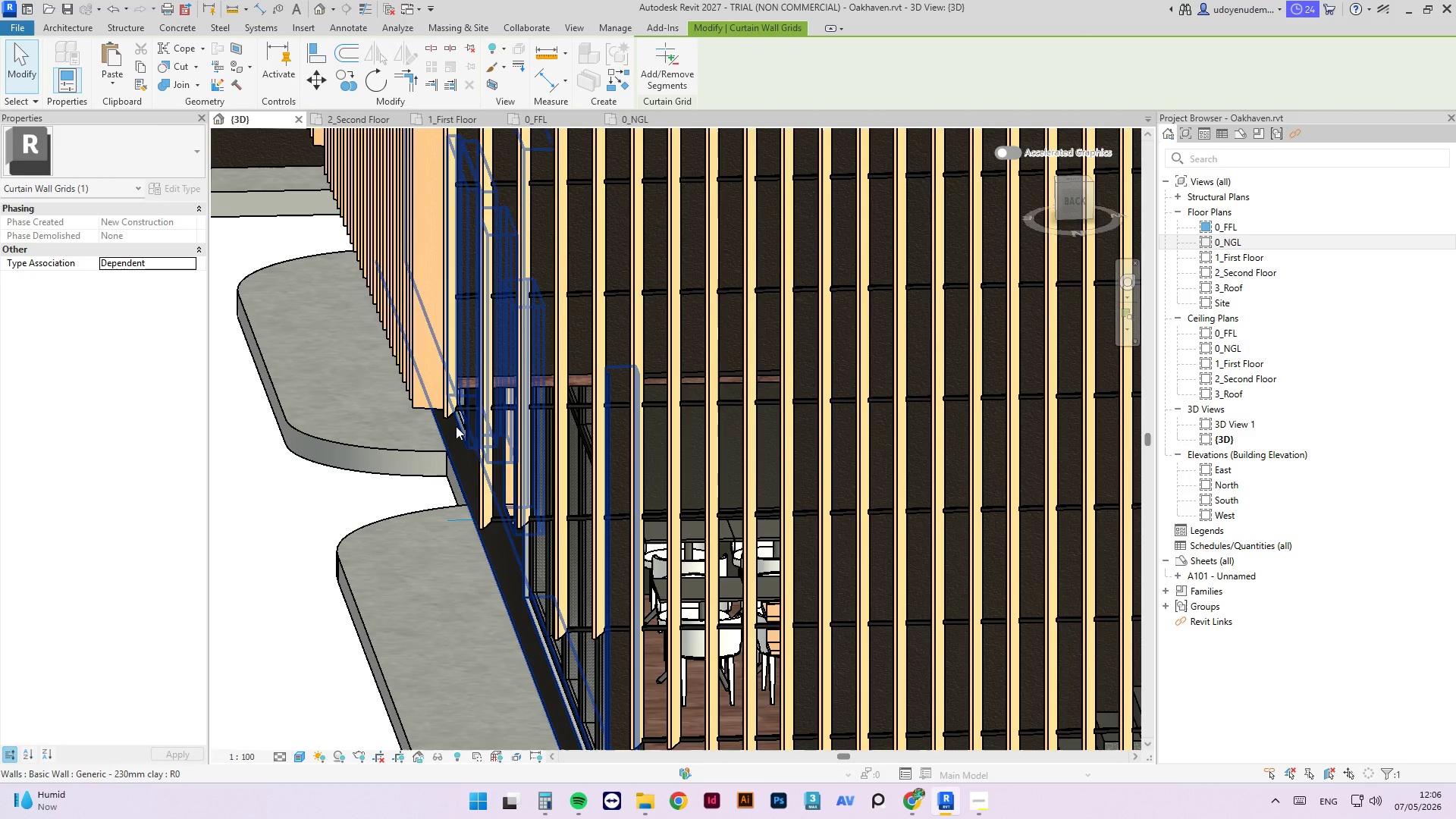 
key(Tab)
 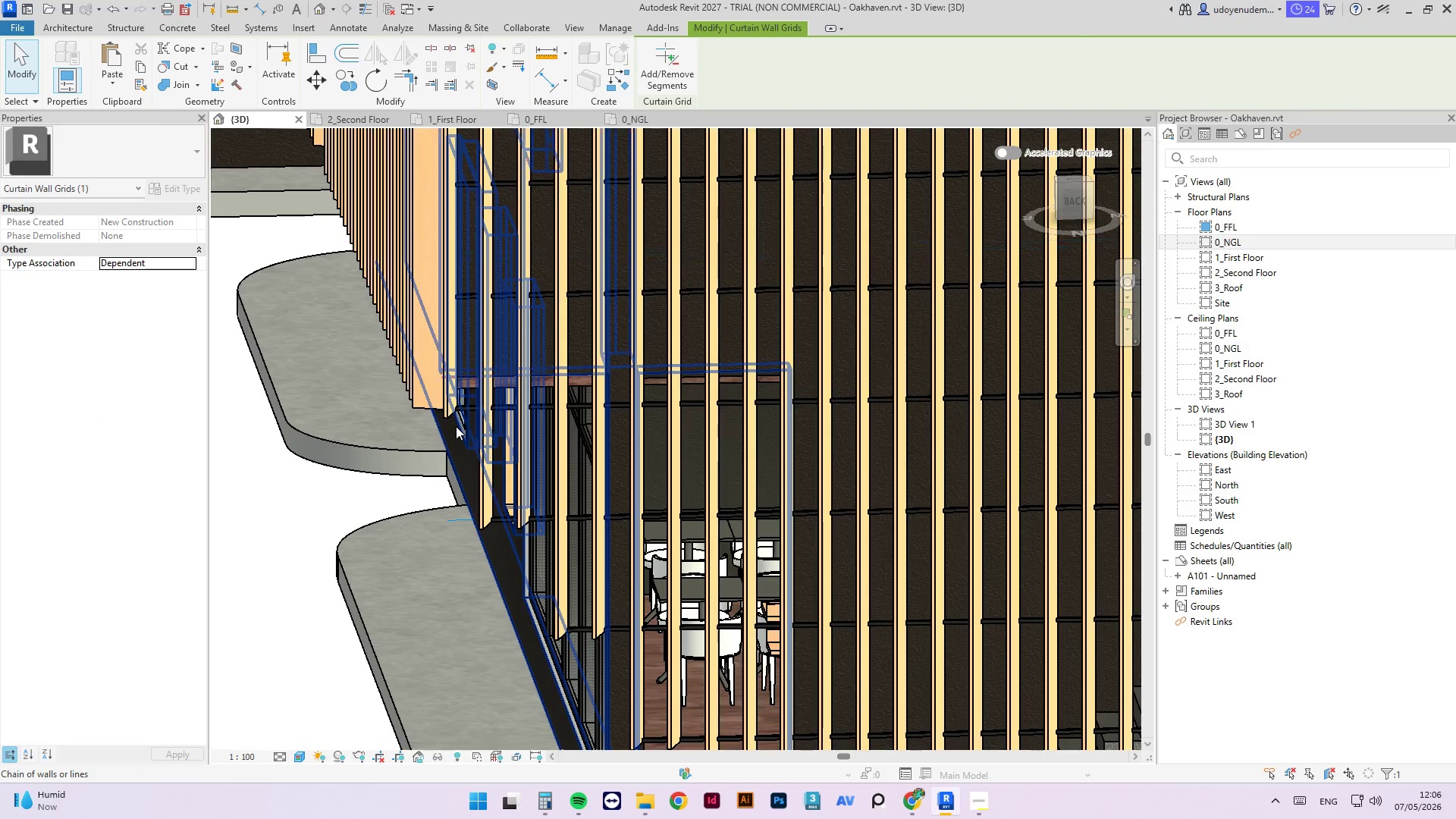 
key(Tab)
 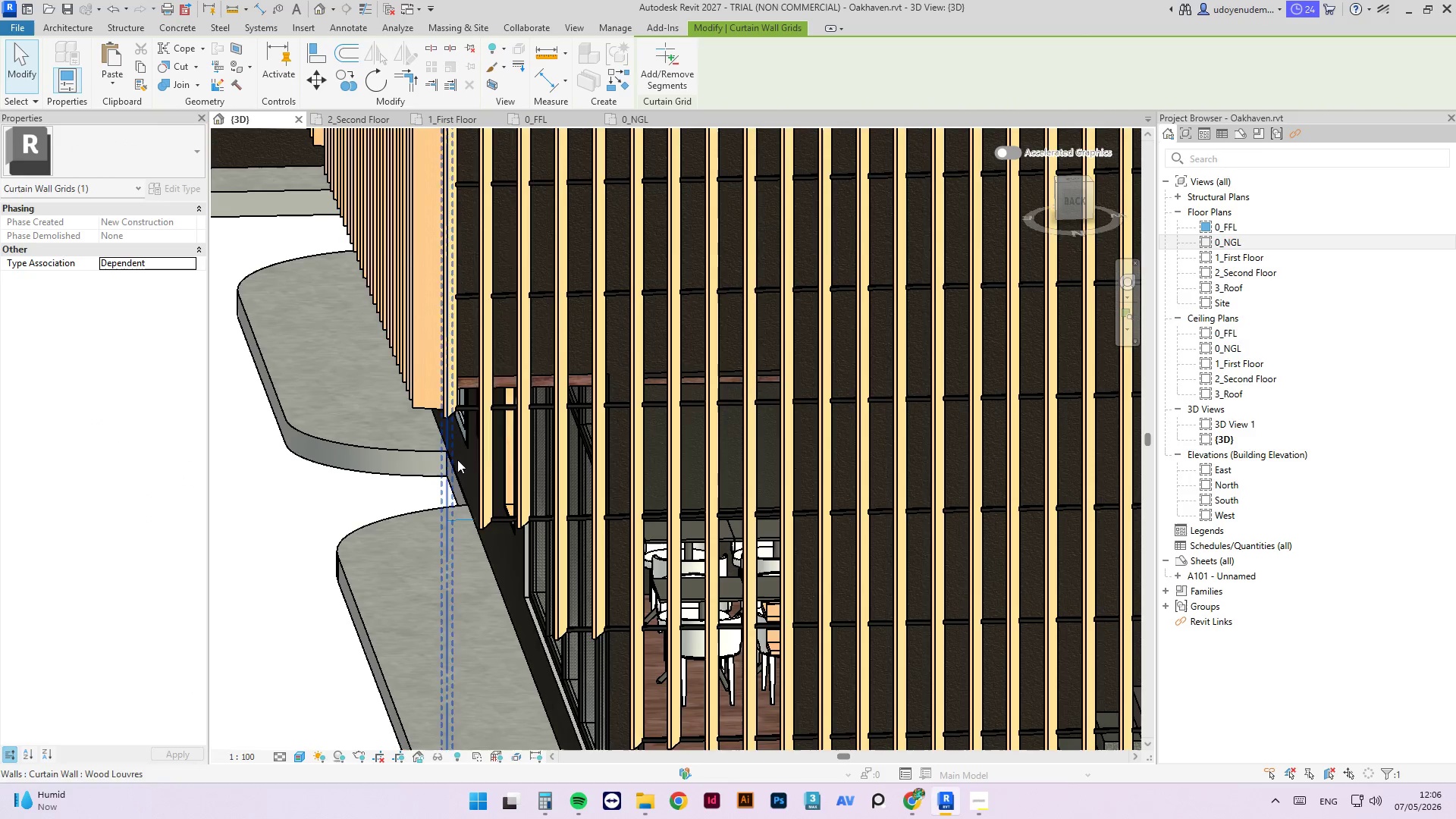 
key(Tab)
 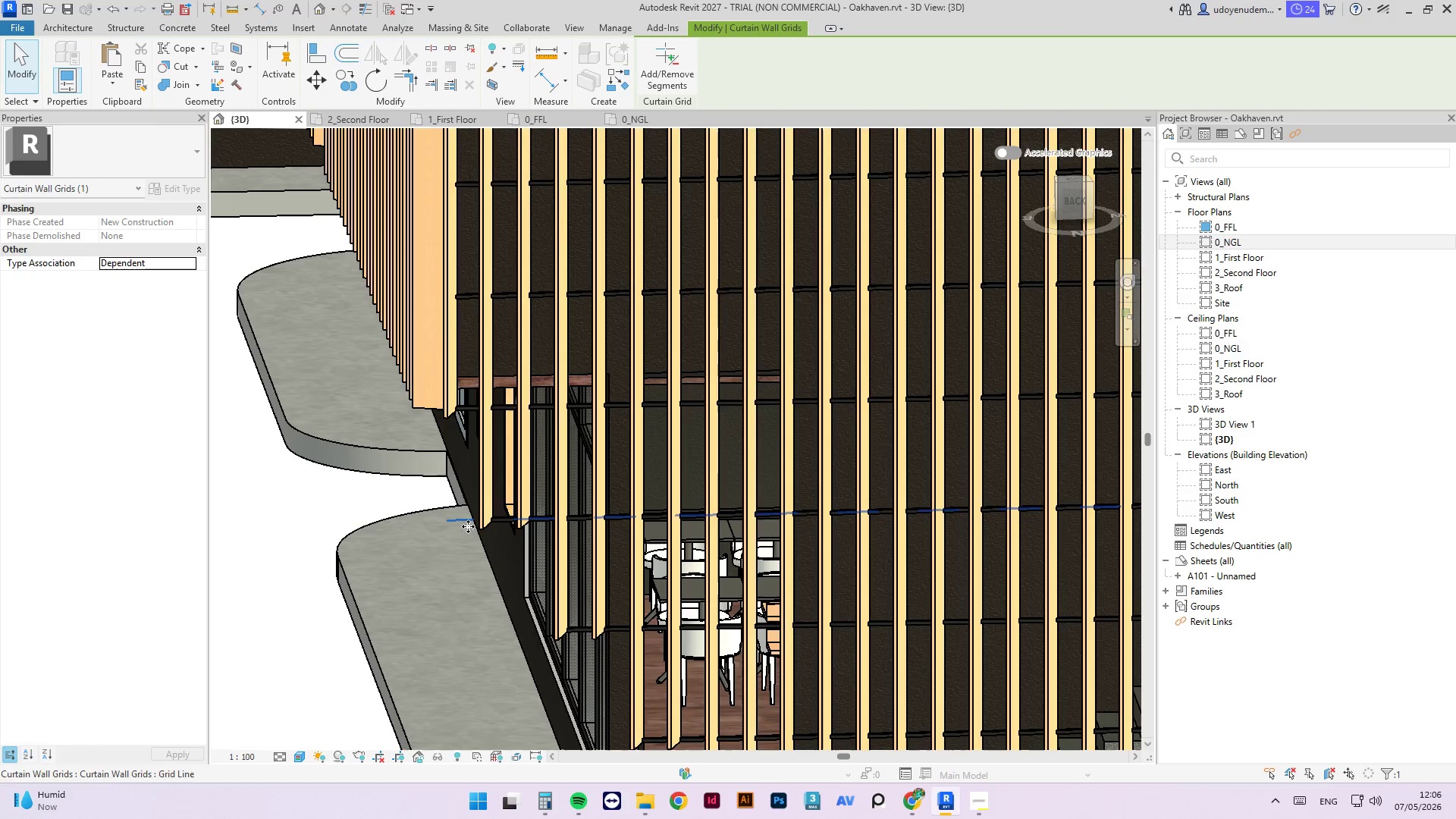 
key(Tab)
 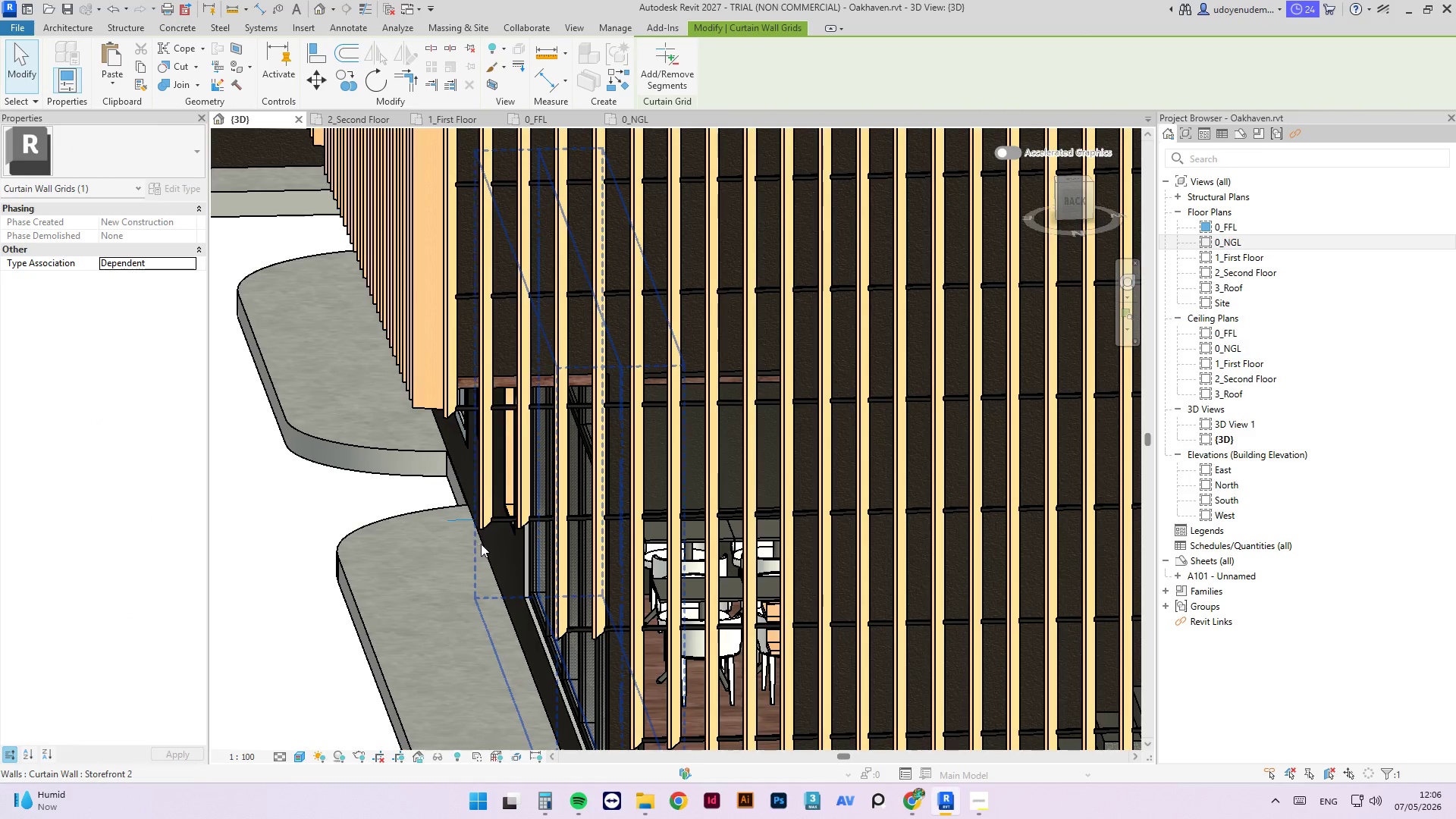 
key(Tab)
 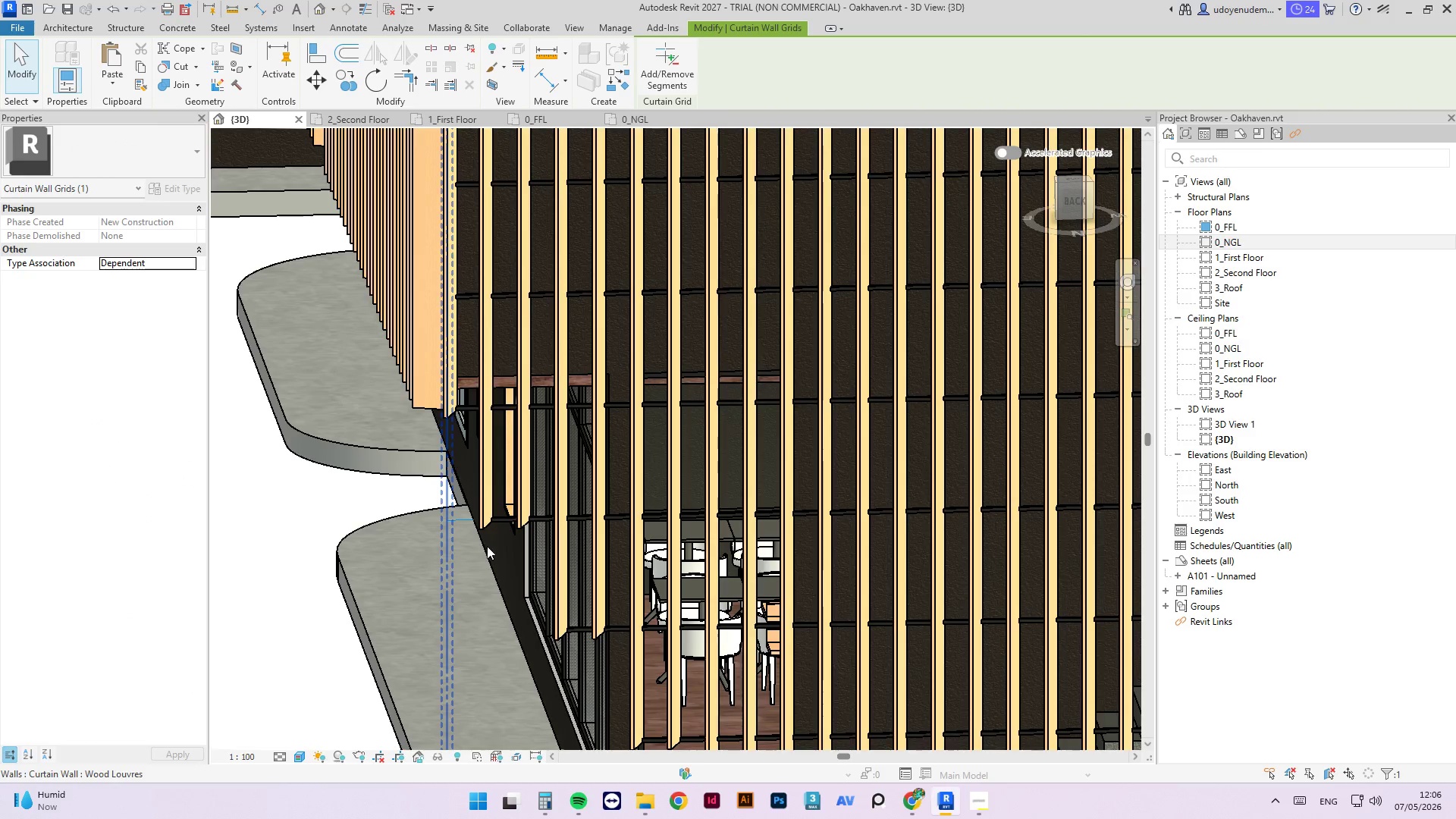 
key(Tab)
 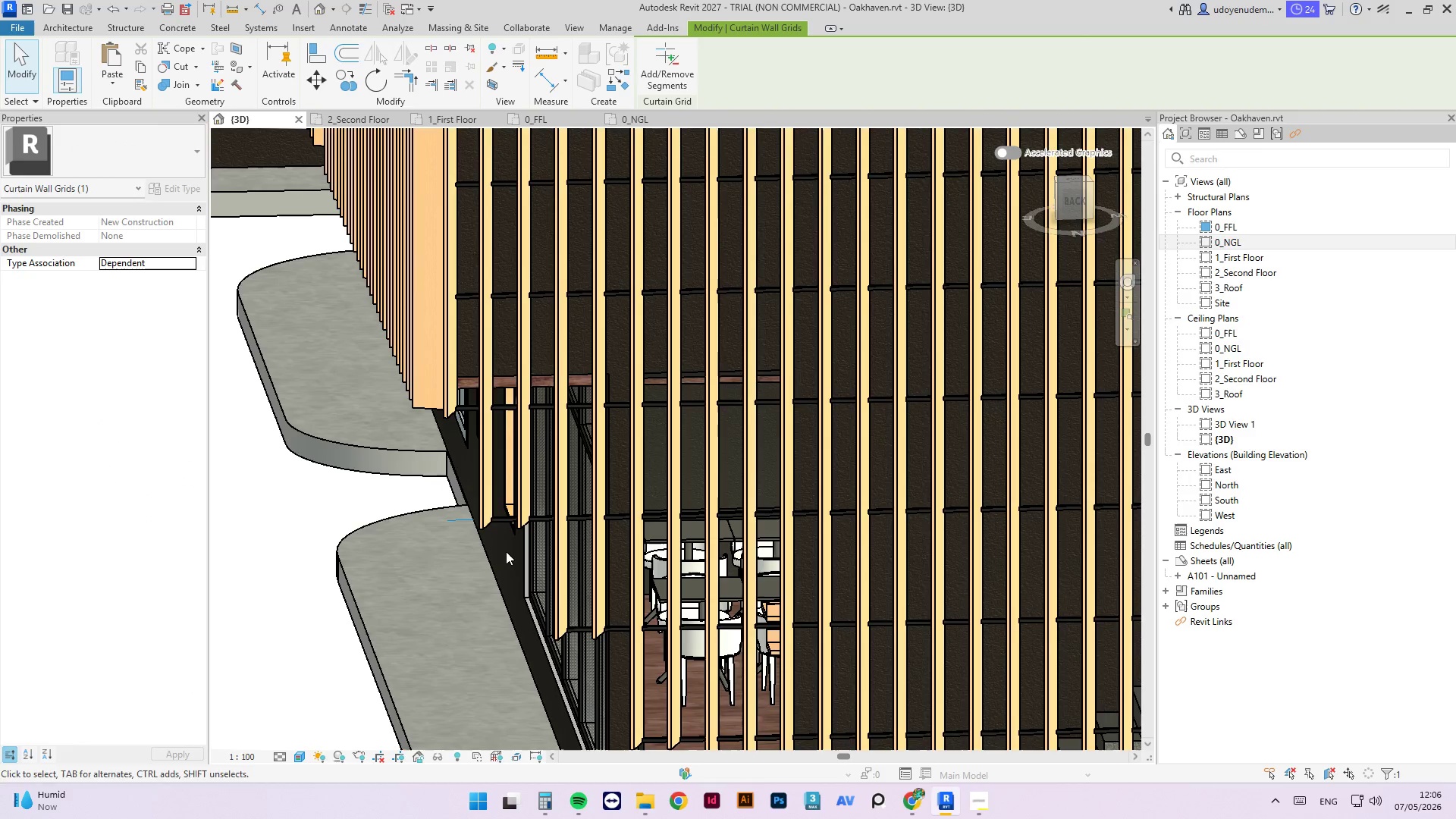 
key(Tab)
 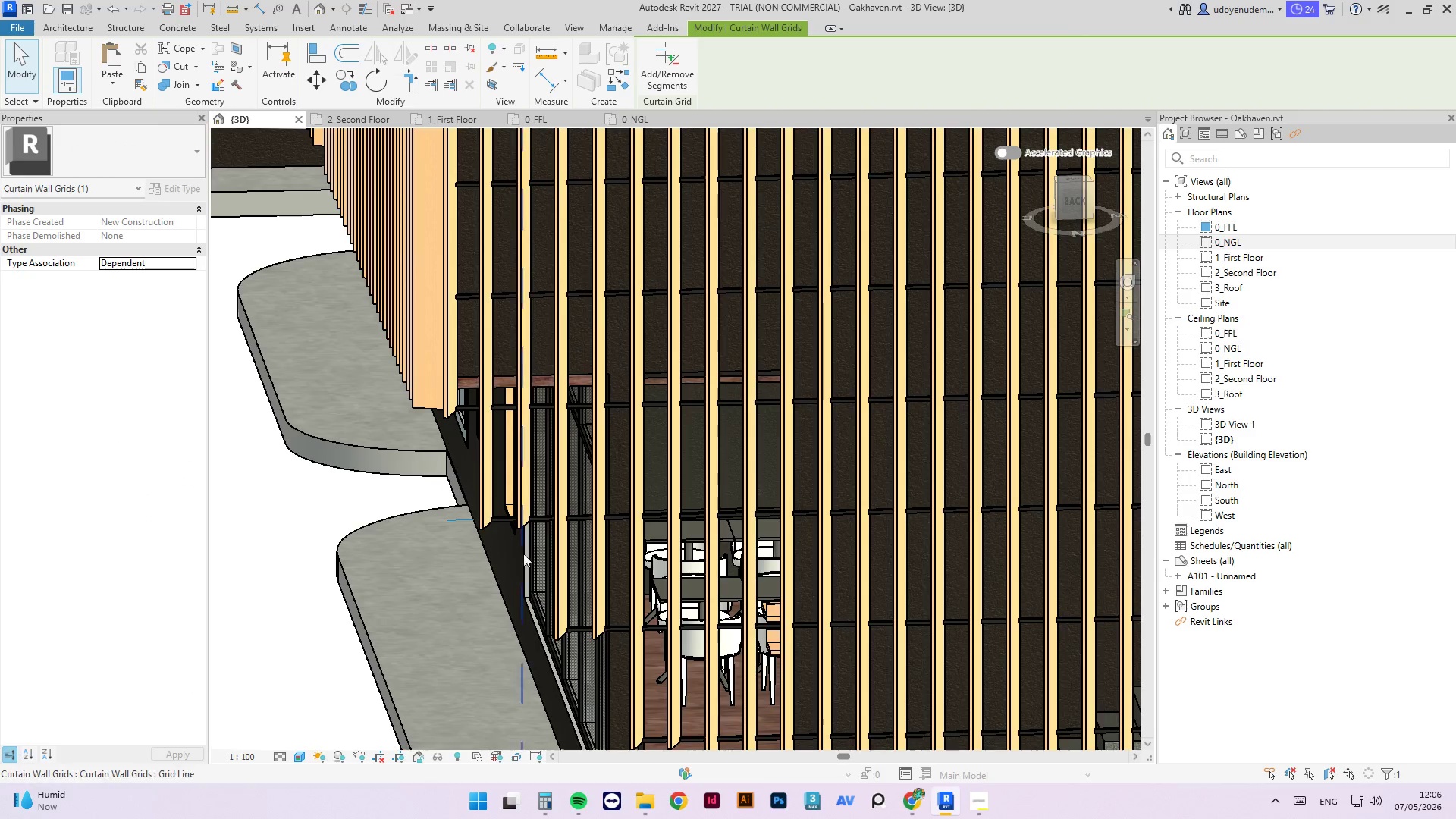 
key(Tab)
 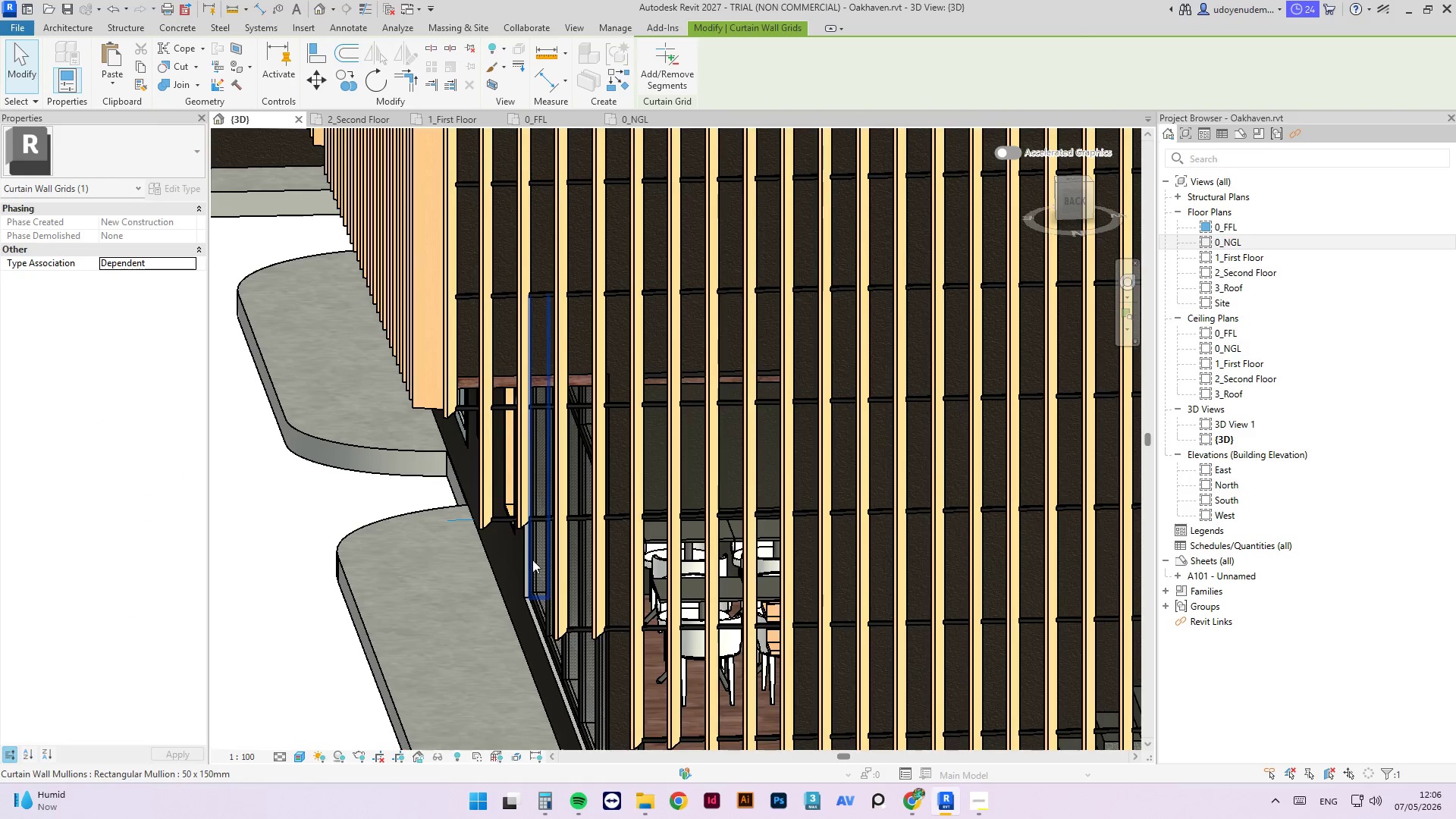 
key(Tab)
 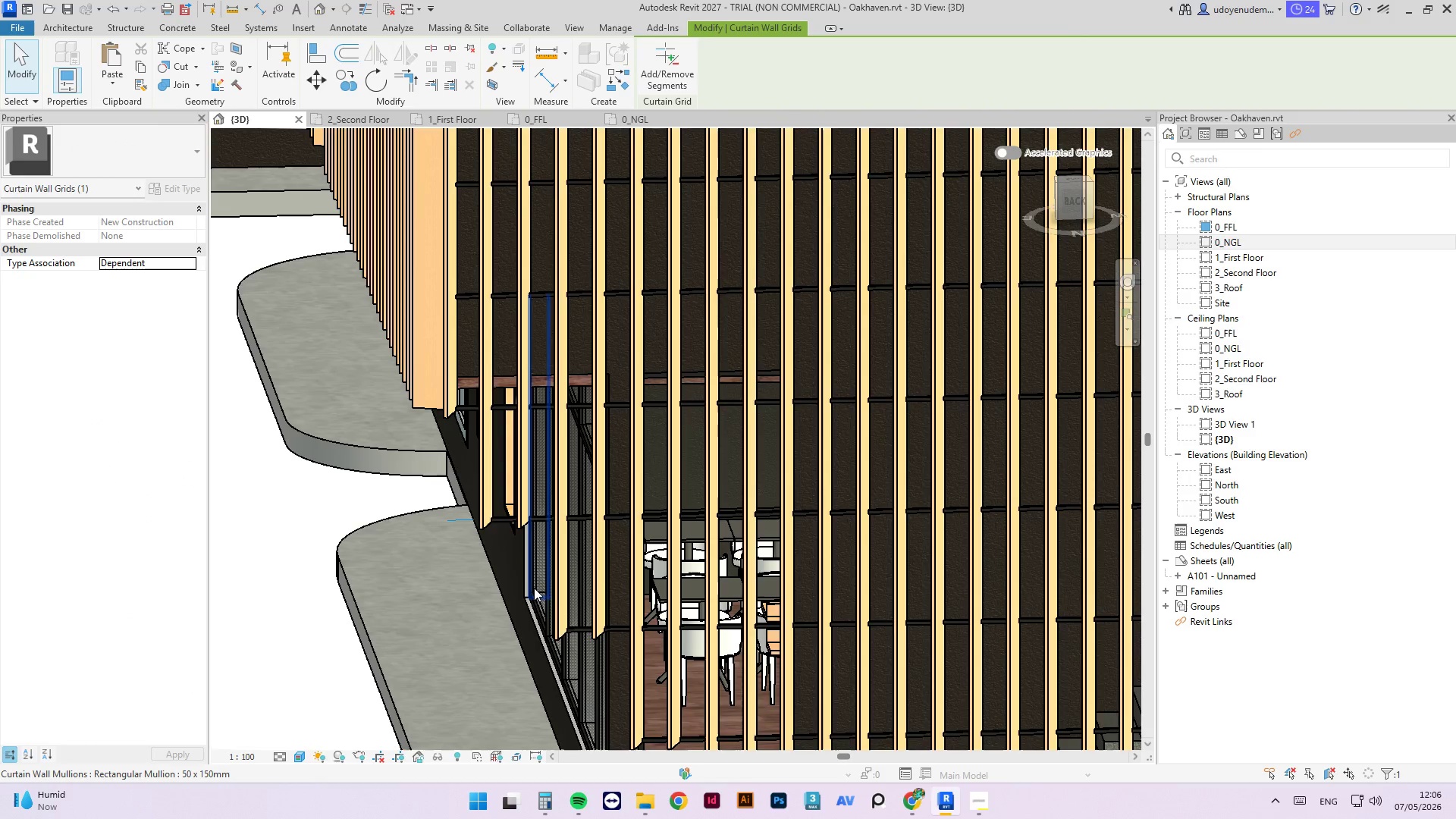 
key(Tab)
 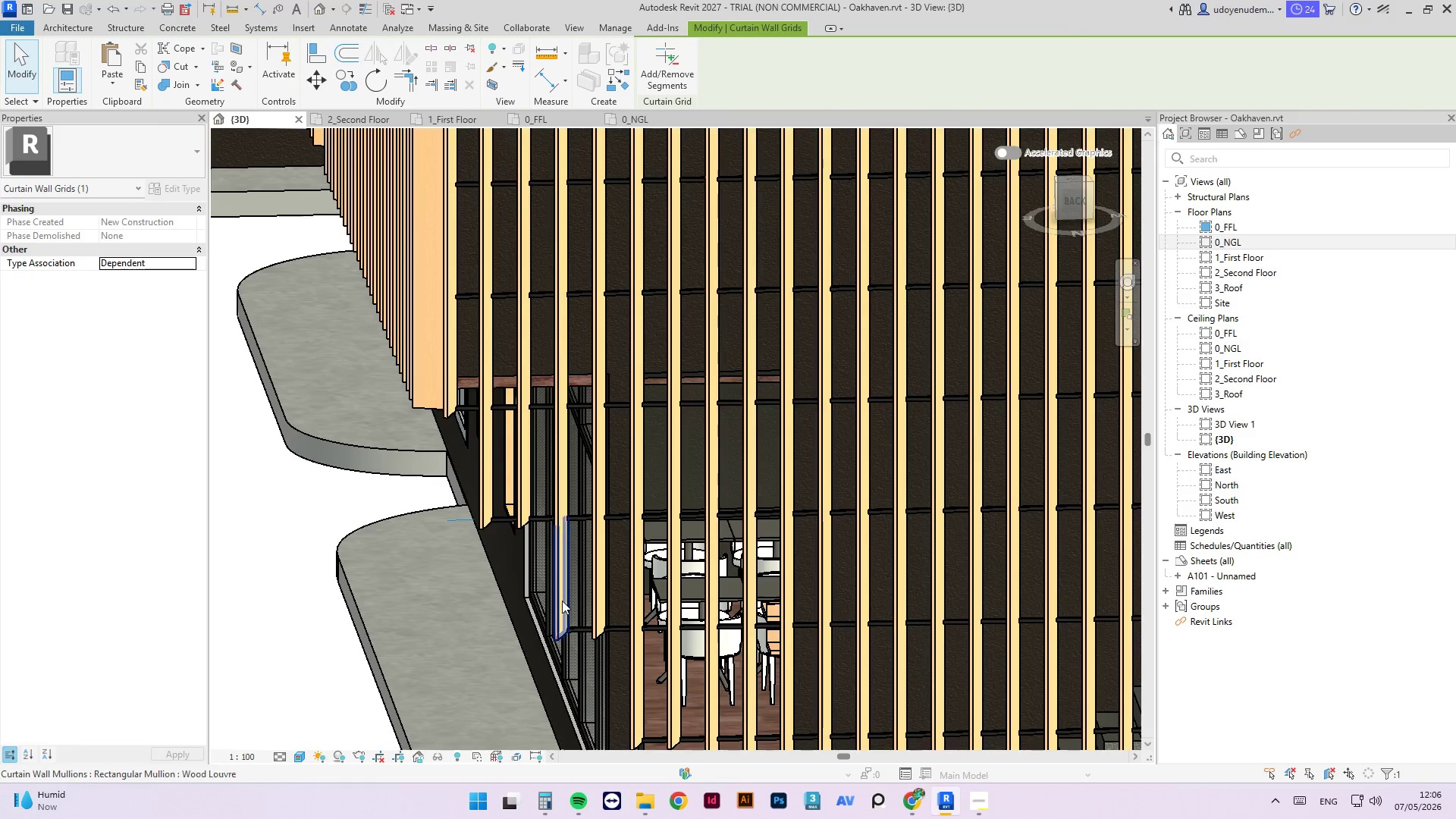 
key(Tab)
 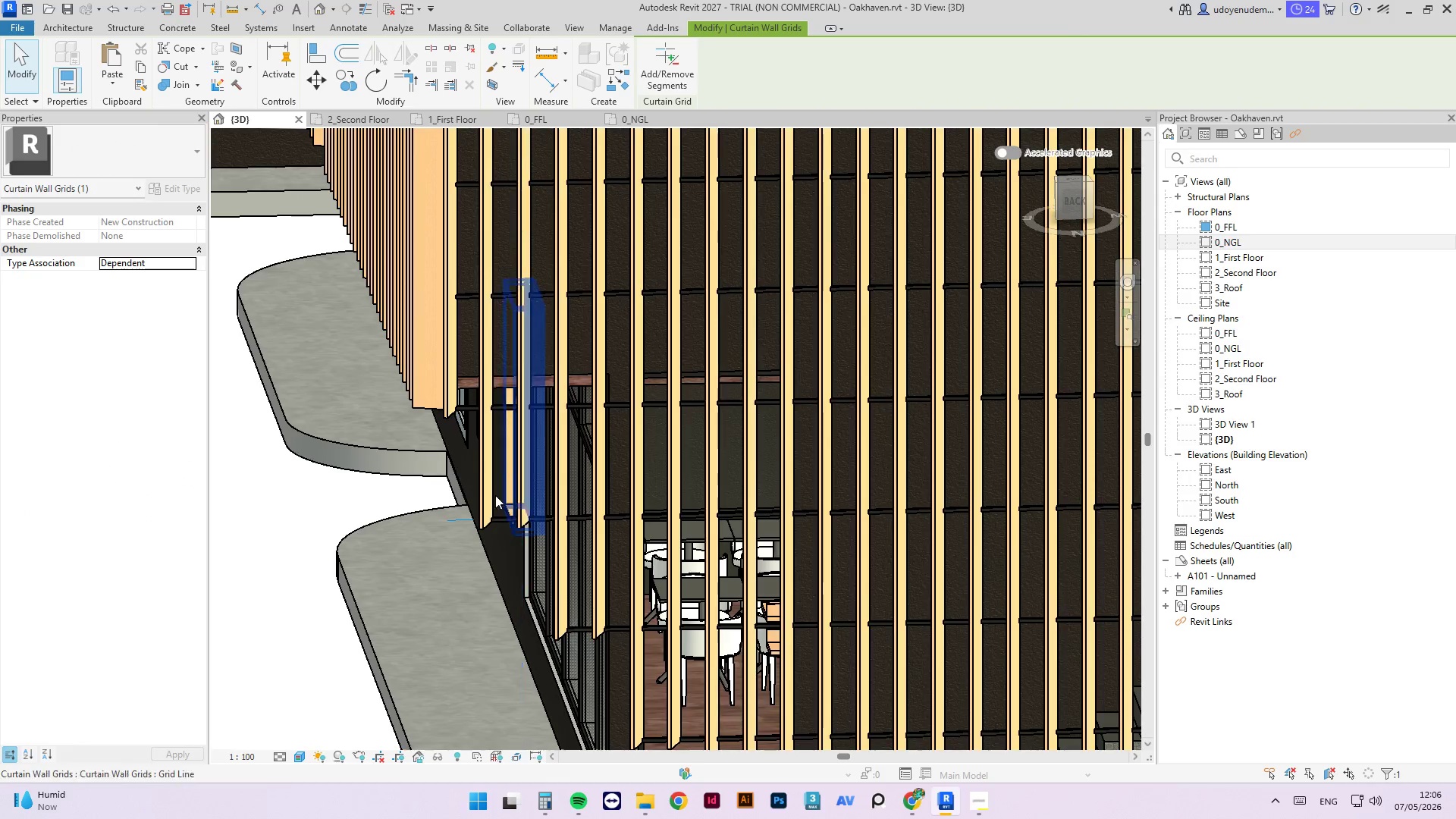 
scroll: coordinate [472, 455], scroll_direction: down, amount: 10.0
 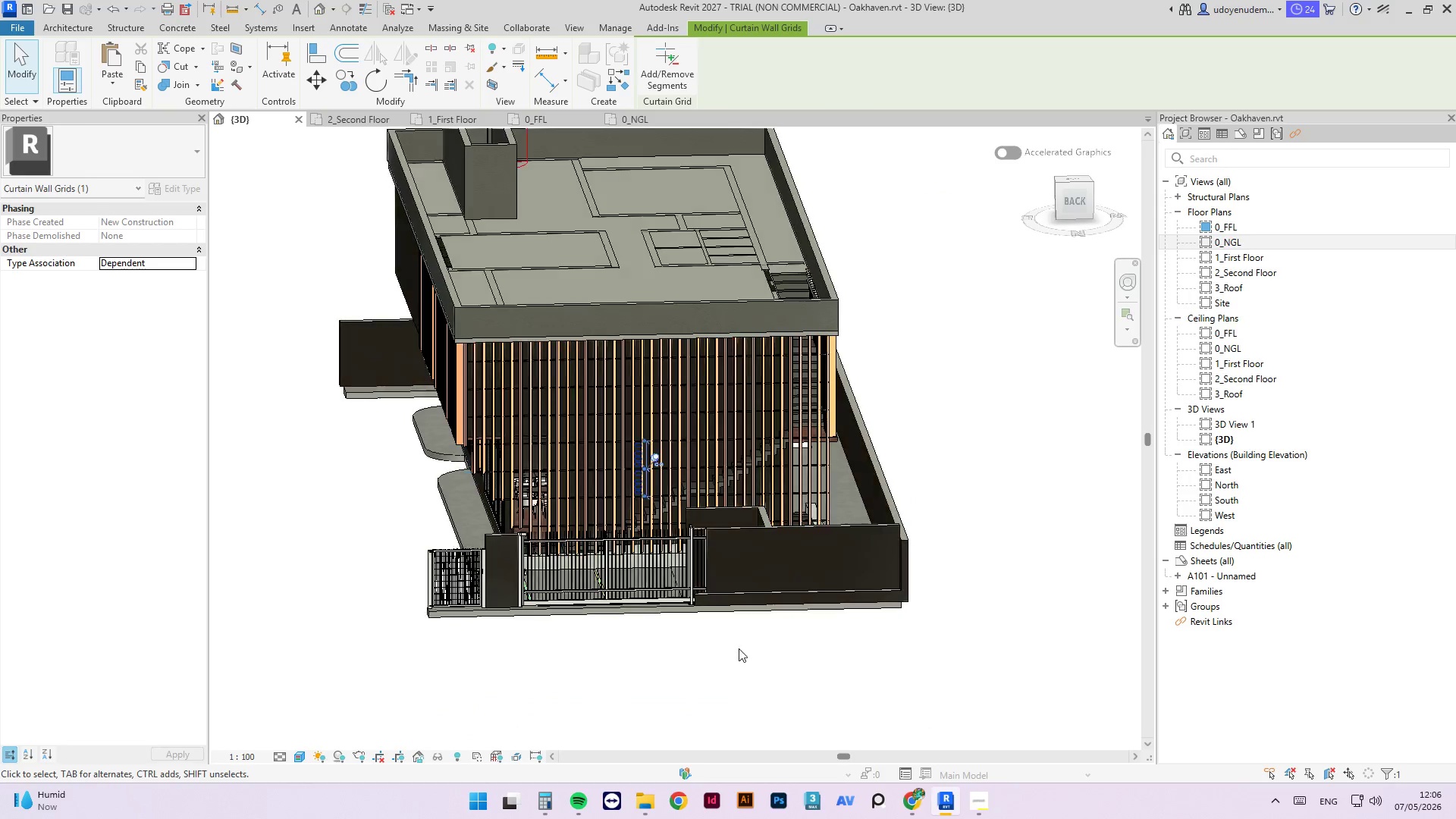 
left_click_drag(start_coordinate=[782, 649], to_coordinate=[784, 643])
 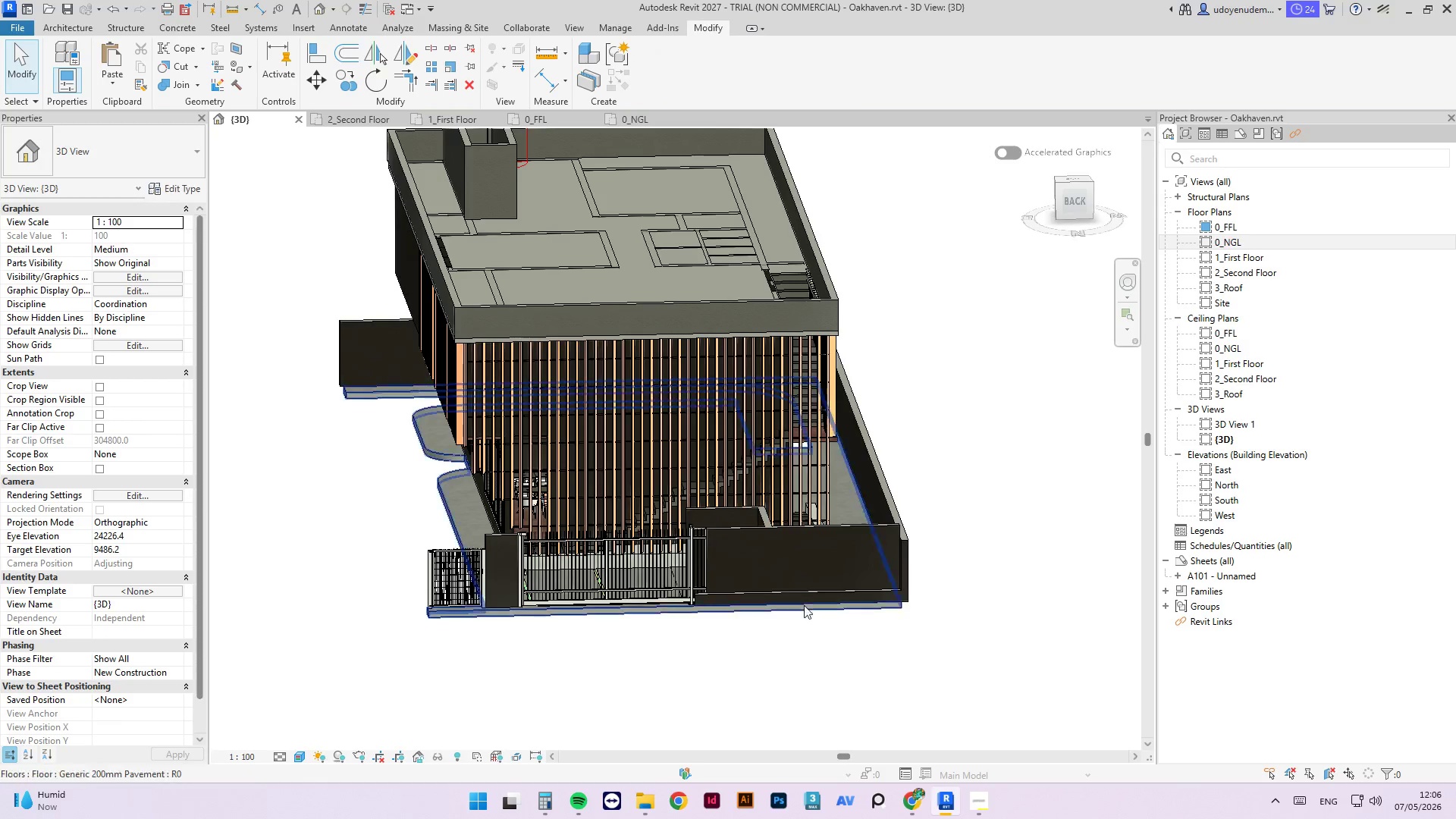 
hold_key(key=ShiftLeft, duration=5.89)
 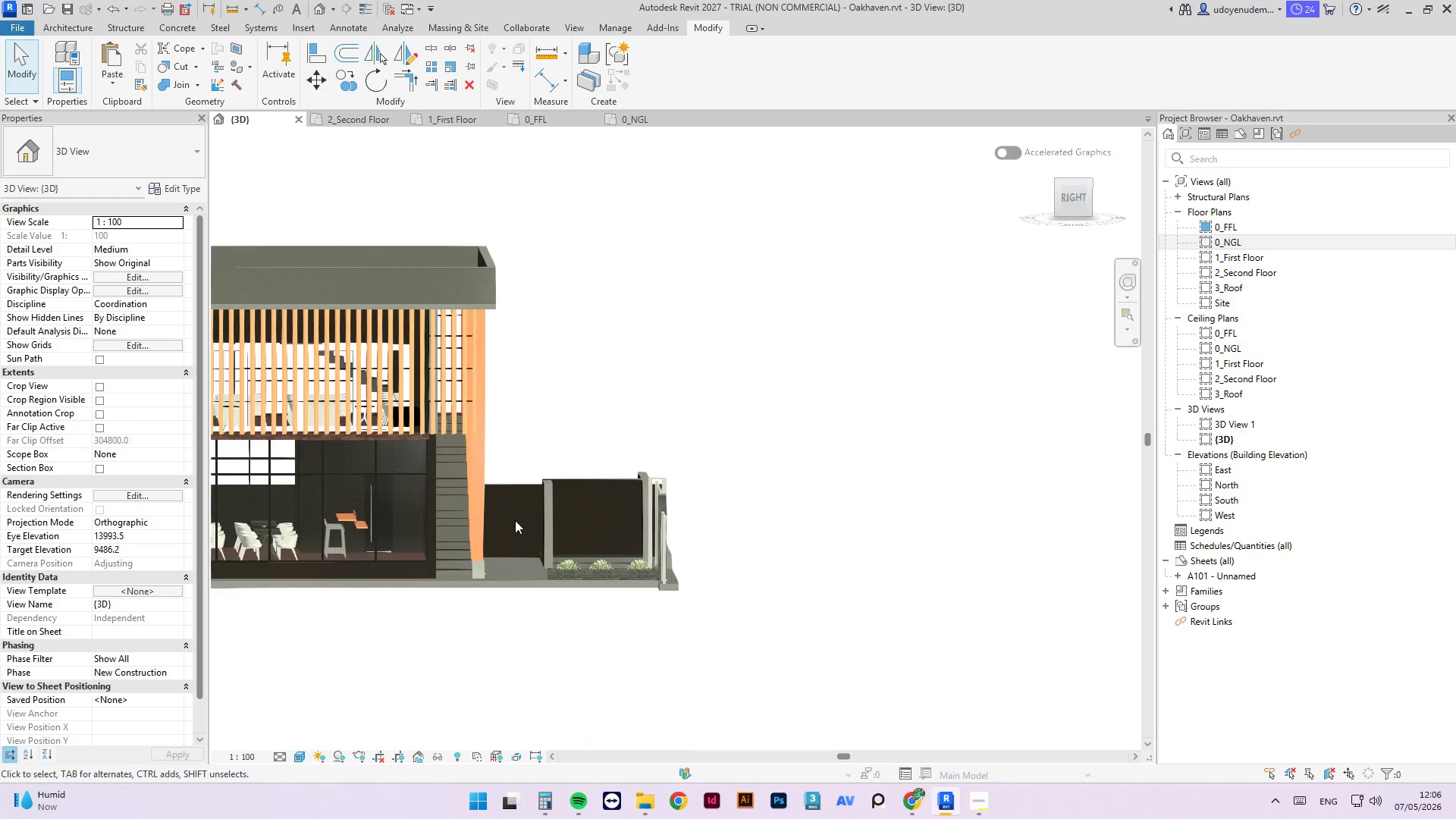 
hold_key(key=ShiftLeft, duration=1.08)
 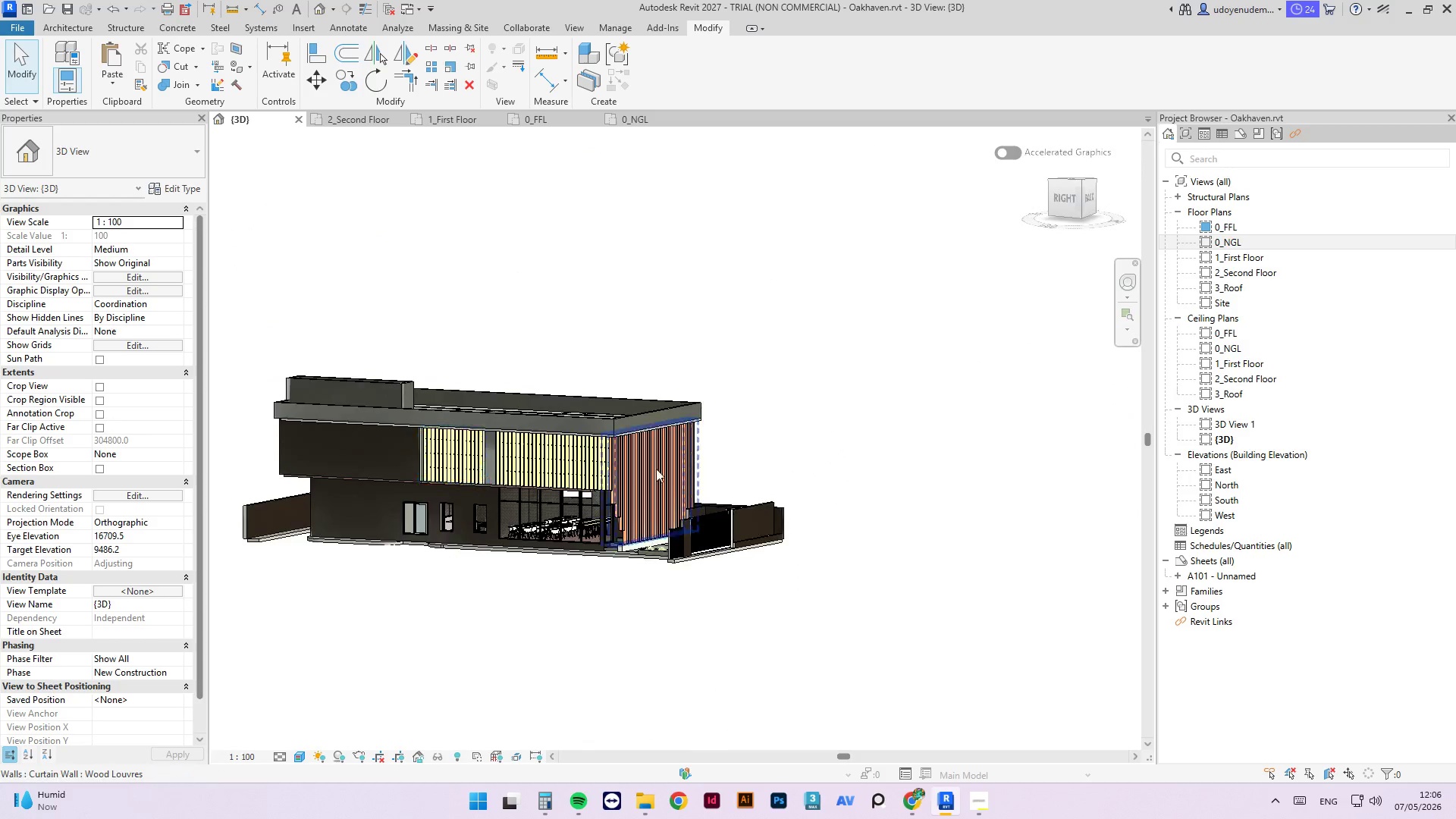 
scroll: coordinate [737, 535], scroll_direction: down, amount: 5.0
 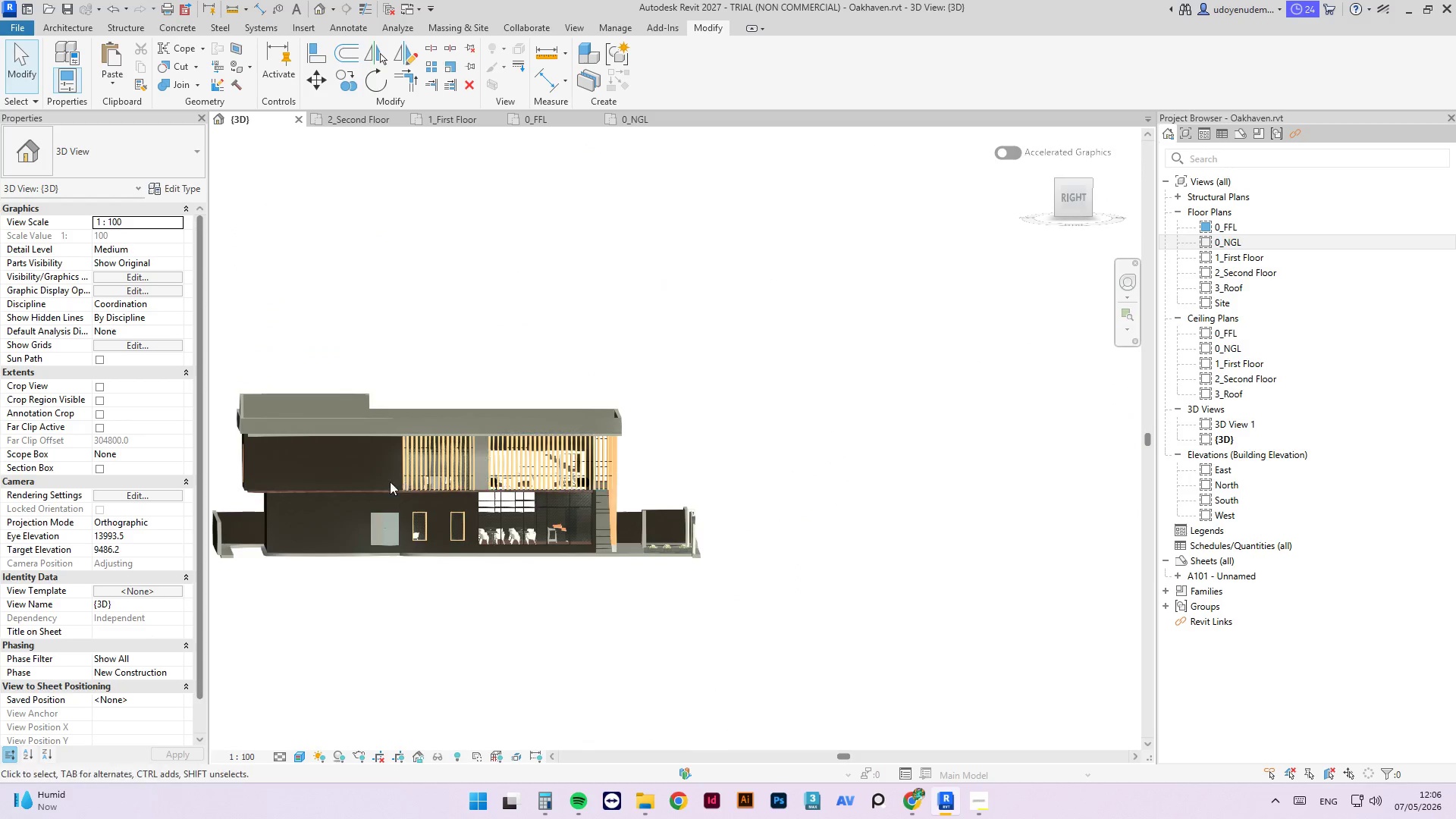 
scroll: coordinate [662, 485], scroll_direction: up, amount: 10.0
 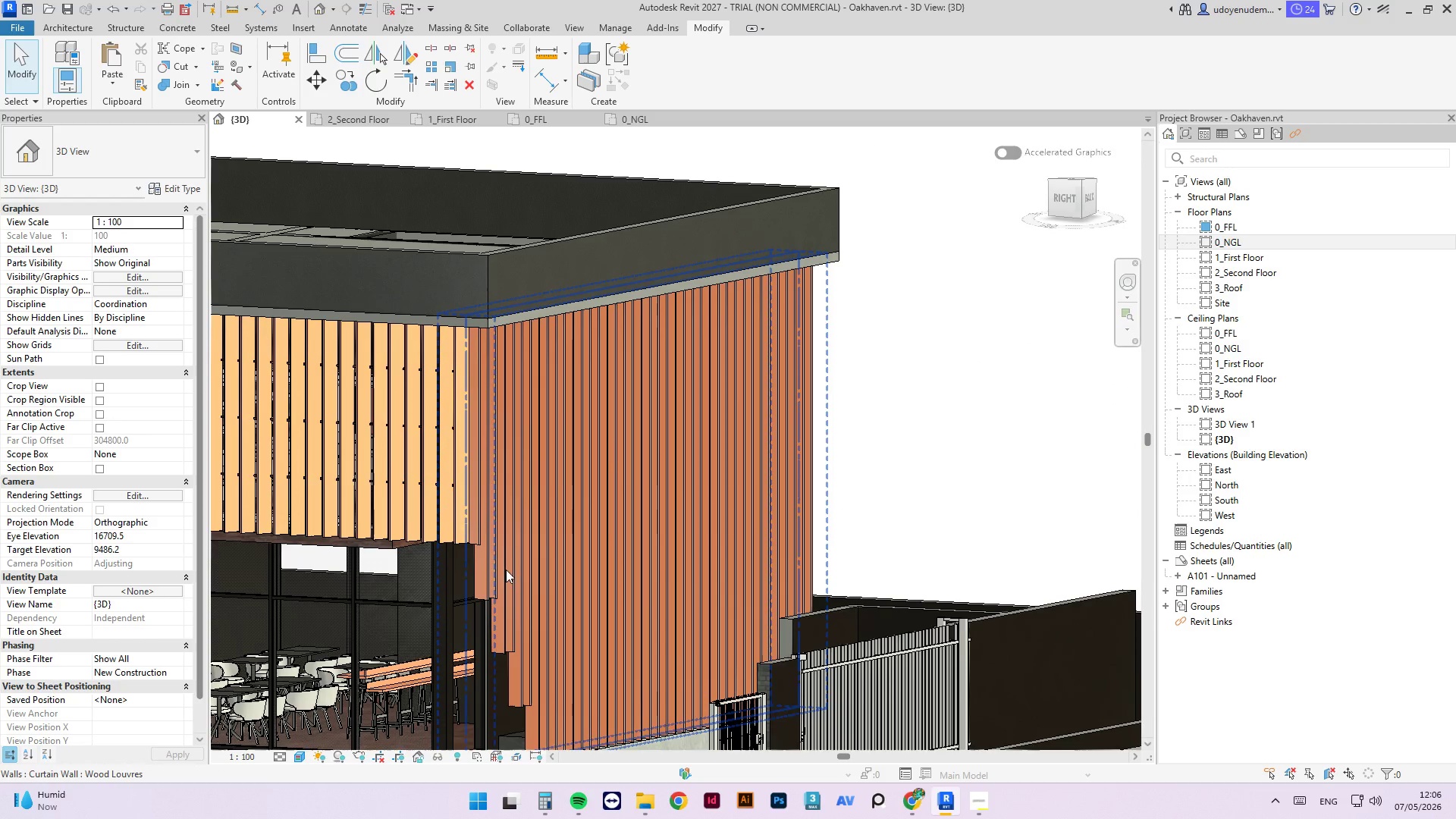 
hold_key(key=ShiftLeft, duration=1.17)
 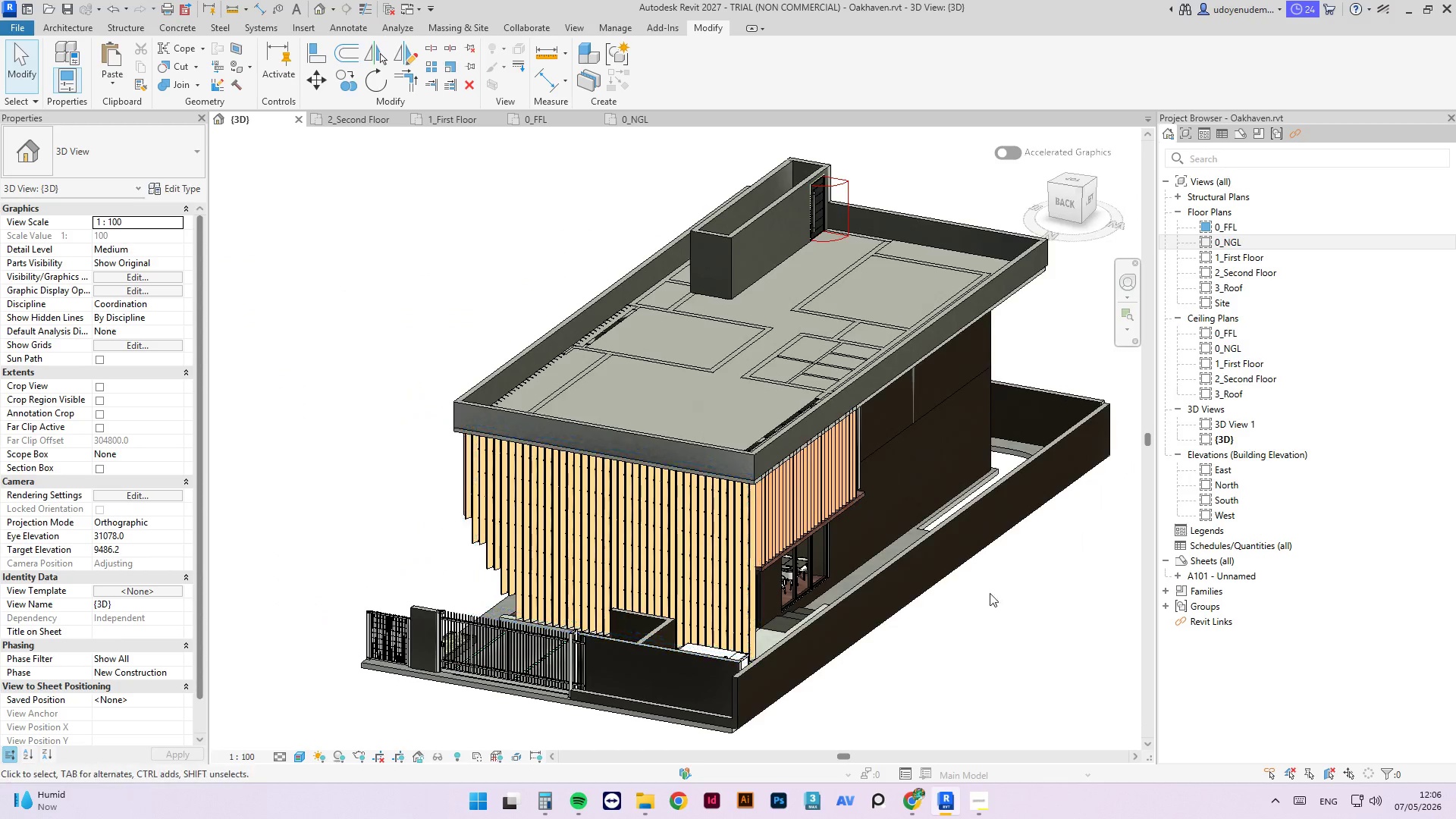 
scroll: coordinate [478, 519], scroll_direction: down, amount: 6.0
 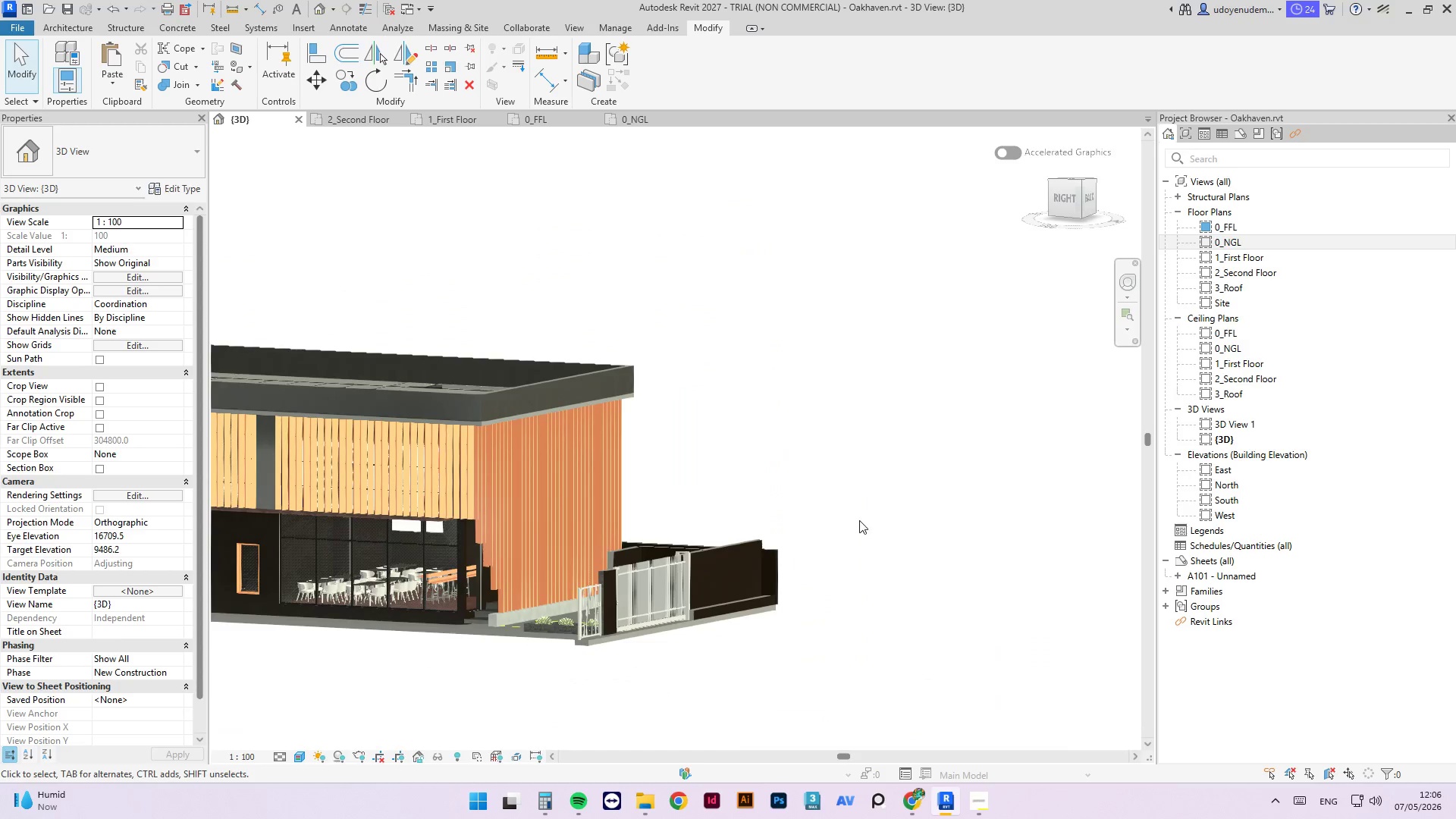 
hold_key(key=ShiftLeft, duration=1.86)
 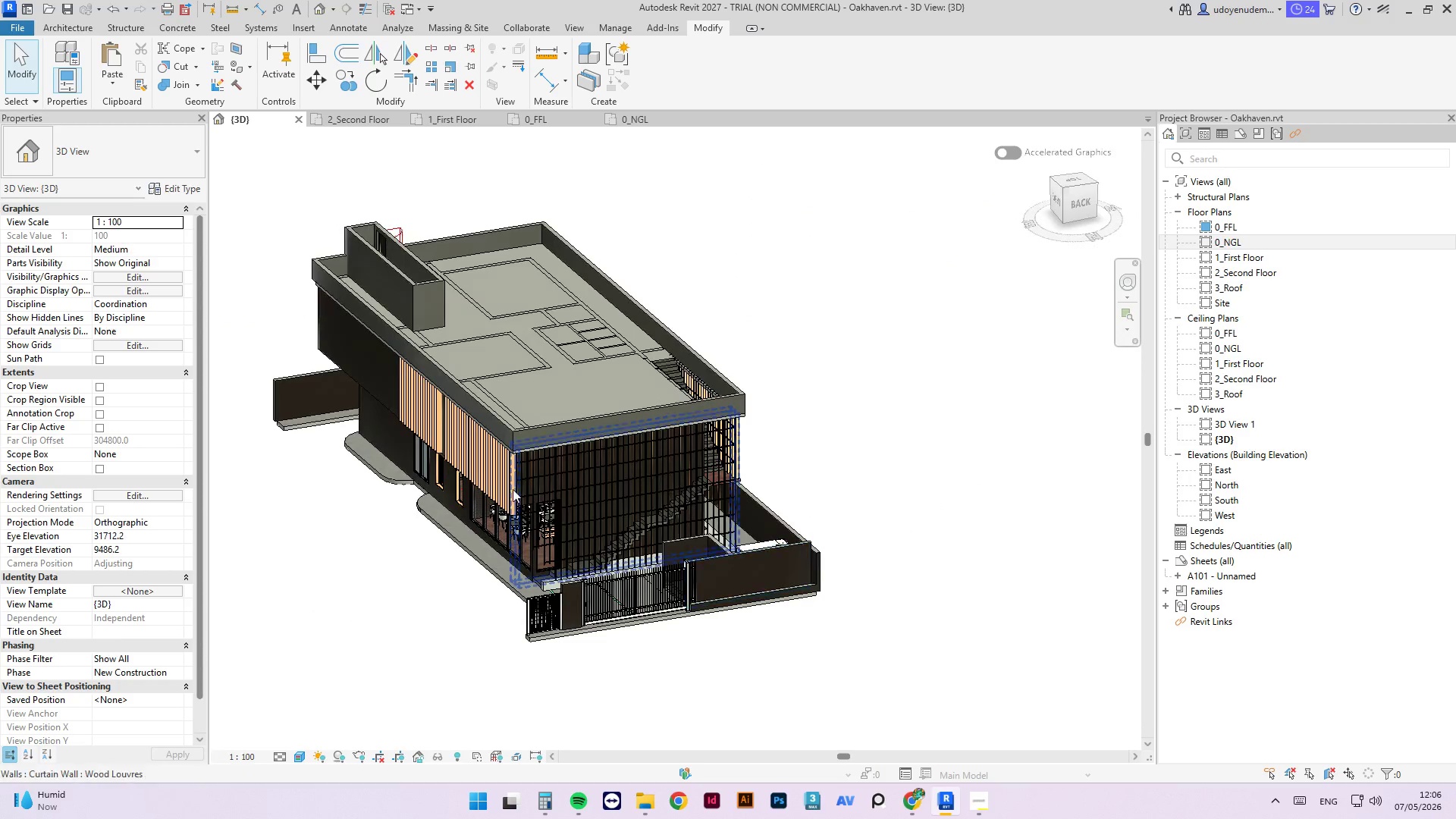 
scroll: coordinate [733, 573], scroll_direction: down, amount: 2.0
 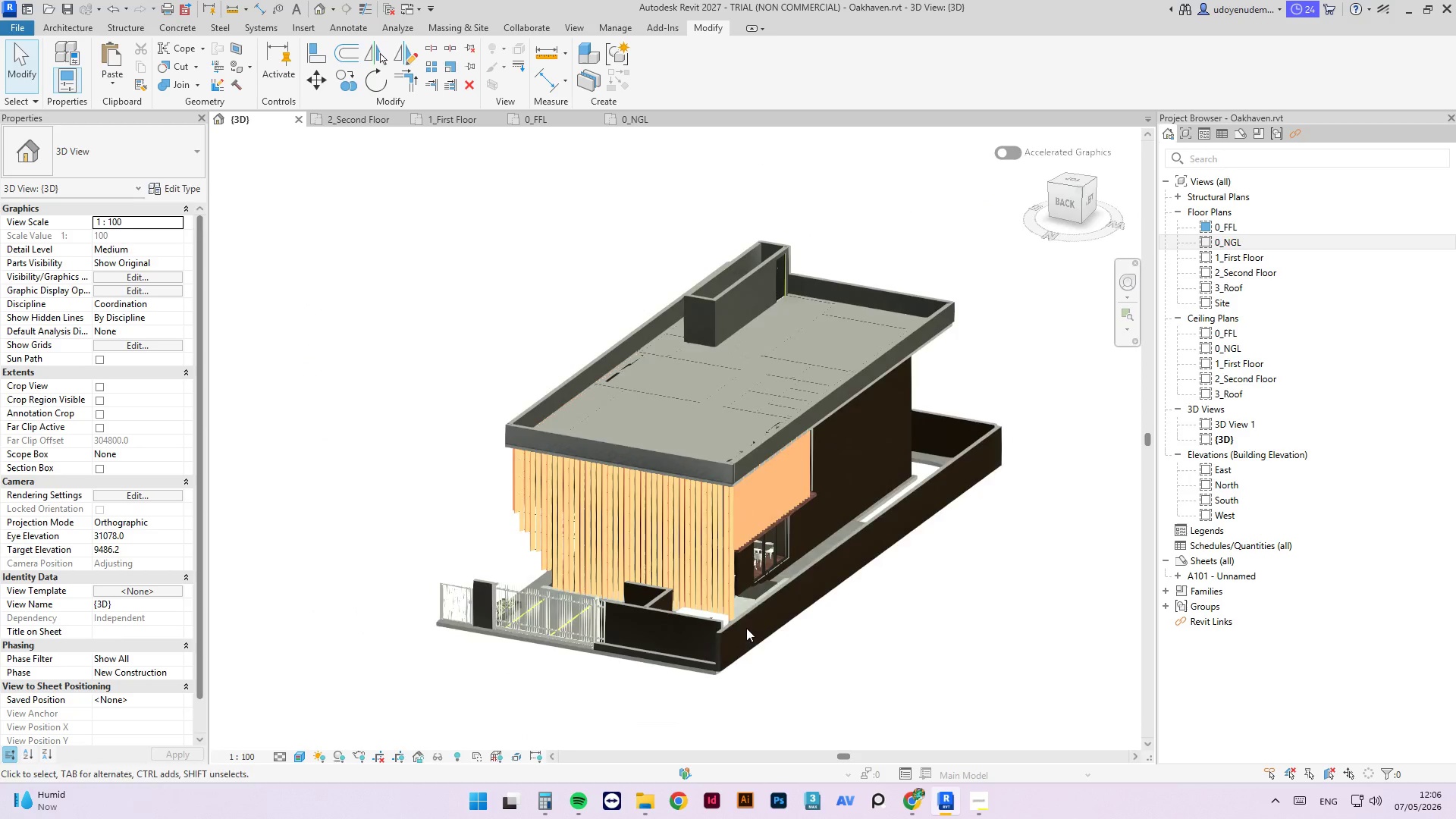 
scroll: coordinate [453, 511], scroll_direction: up, amount: 4.0
 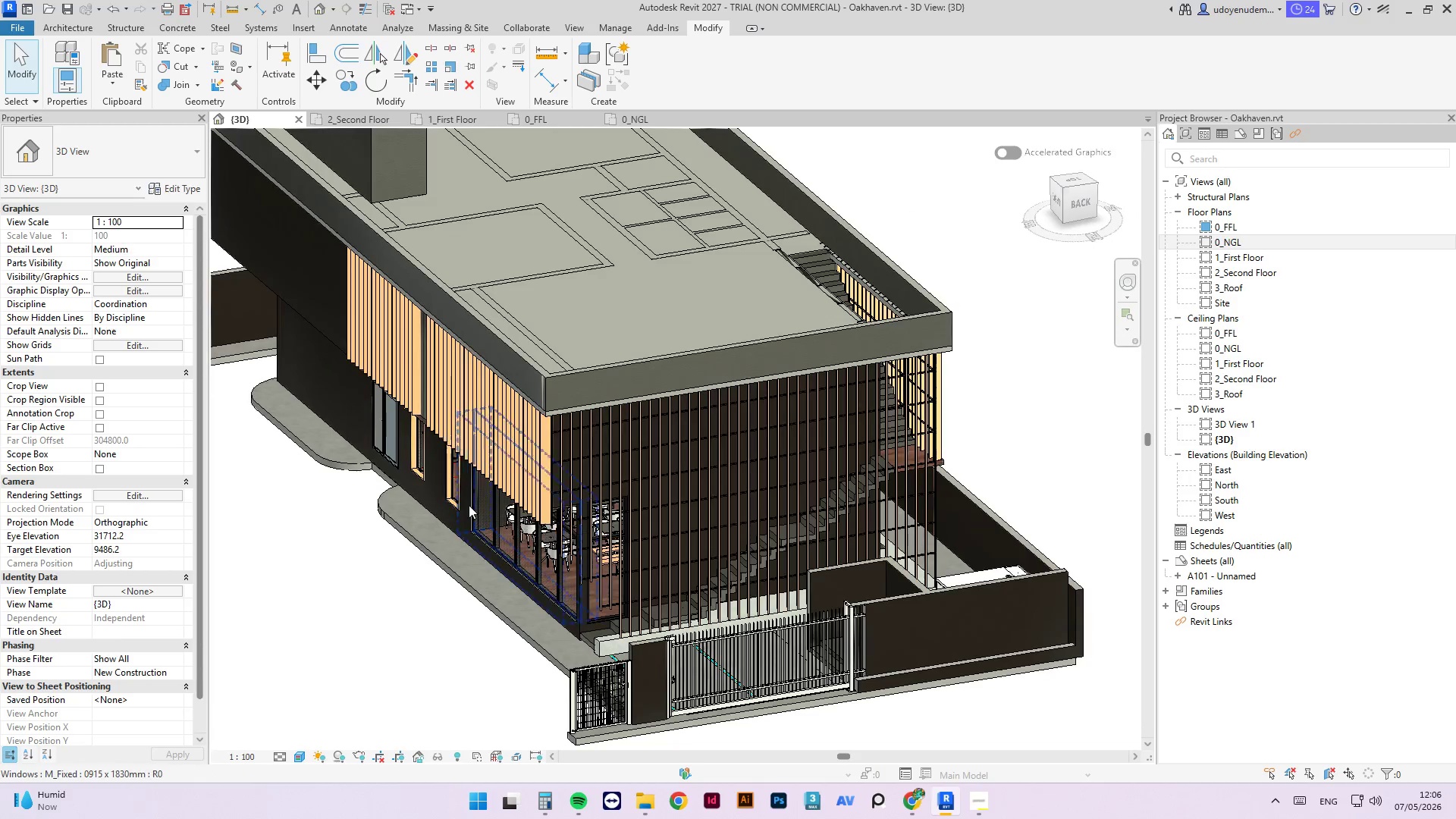 
hold_key(key=ShiftLeft, duration=9.81)
 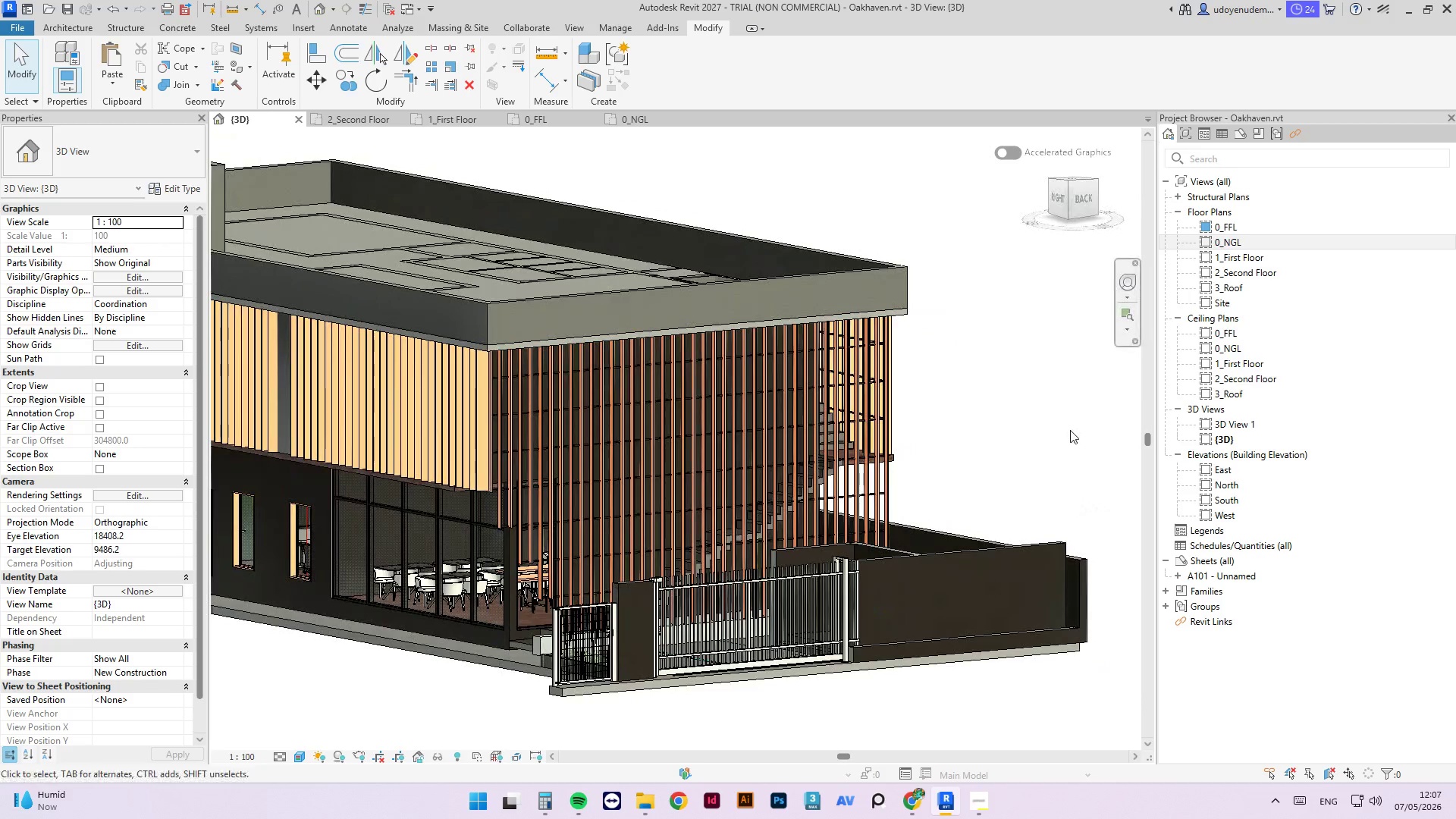 
scroll: coordinate [516, 520], scroll_direction: up, amount: 1.0
 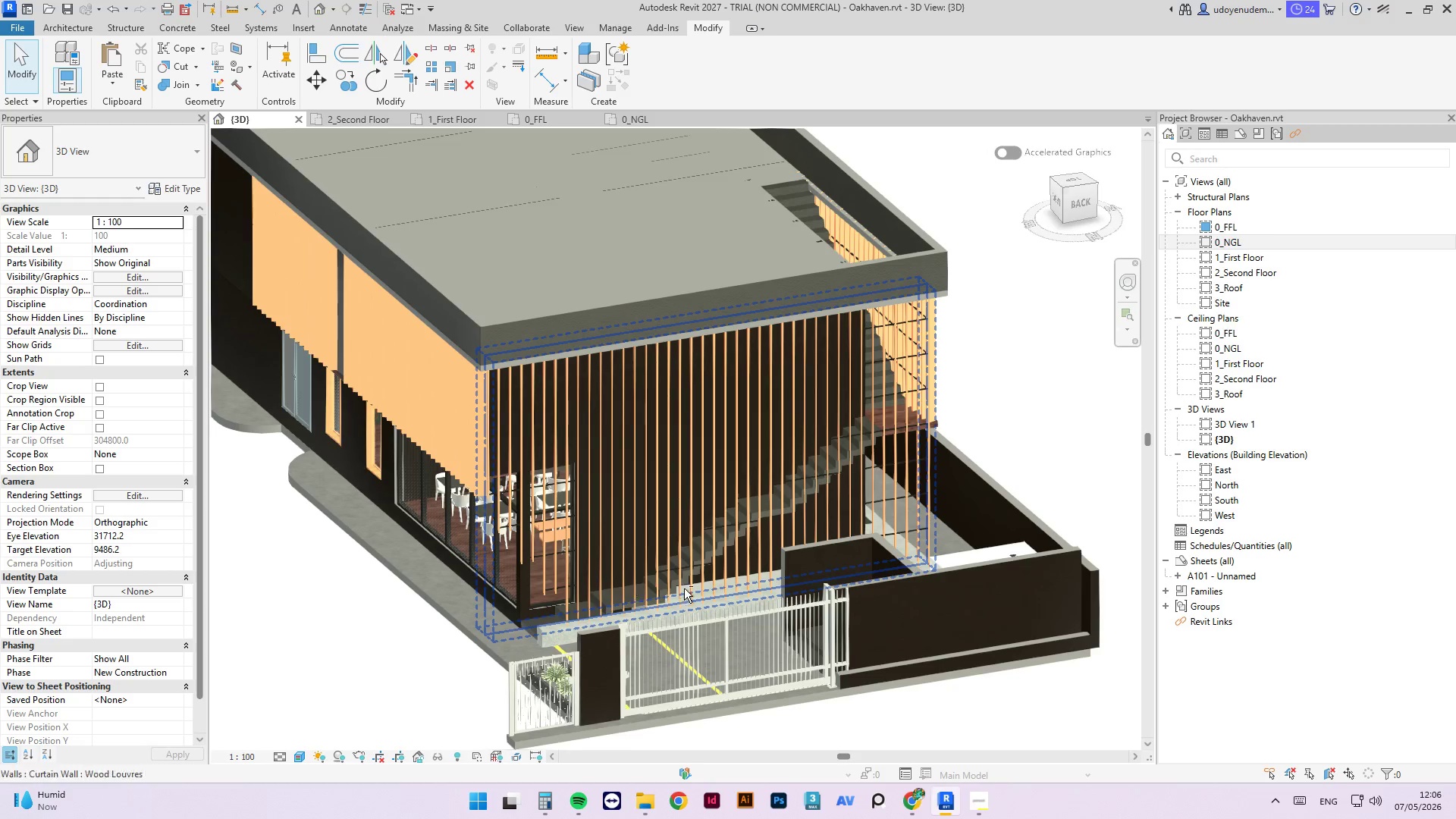 
left_click([1070, 429])
 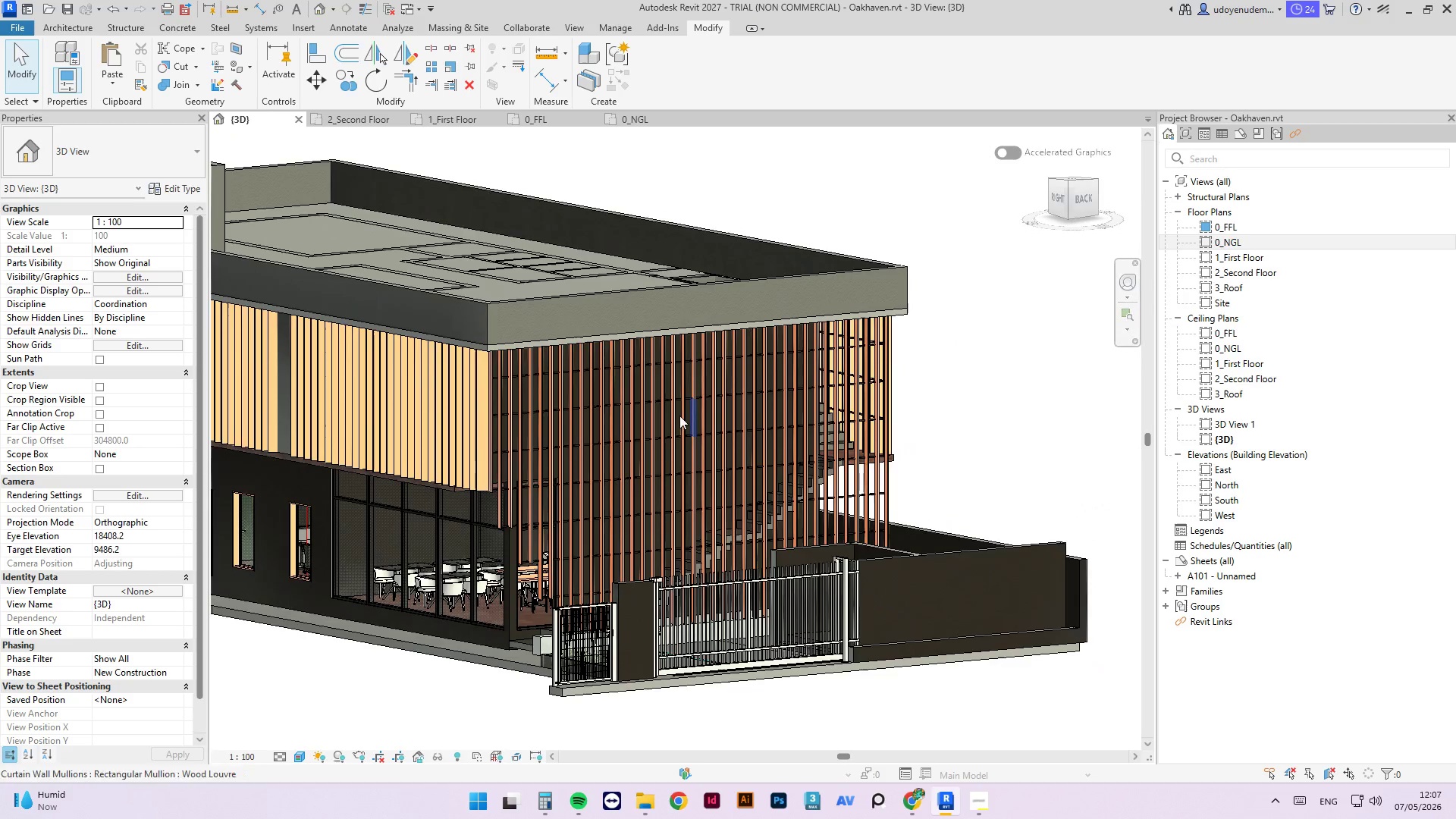 
hold_key(key=ShiftLeft, duration=5.83)
scroll: coordinate [991, 543], scroll_direction: down, amount: 4.0
 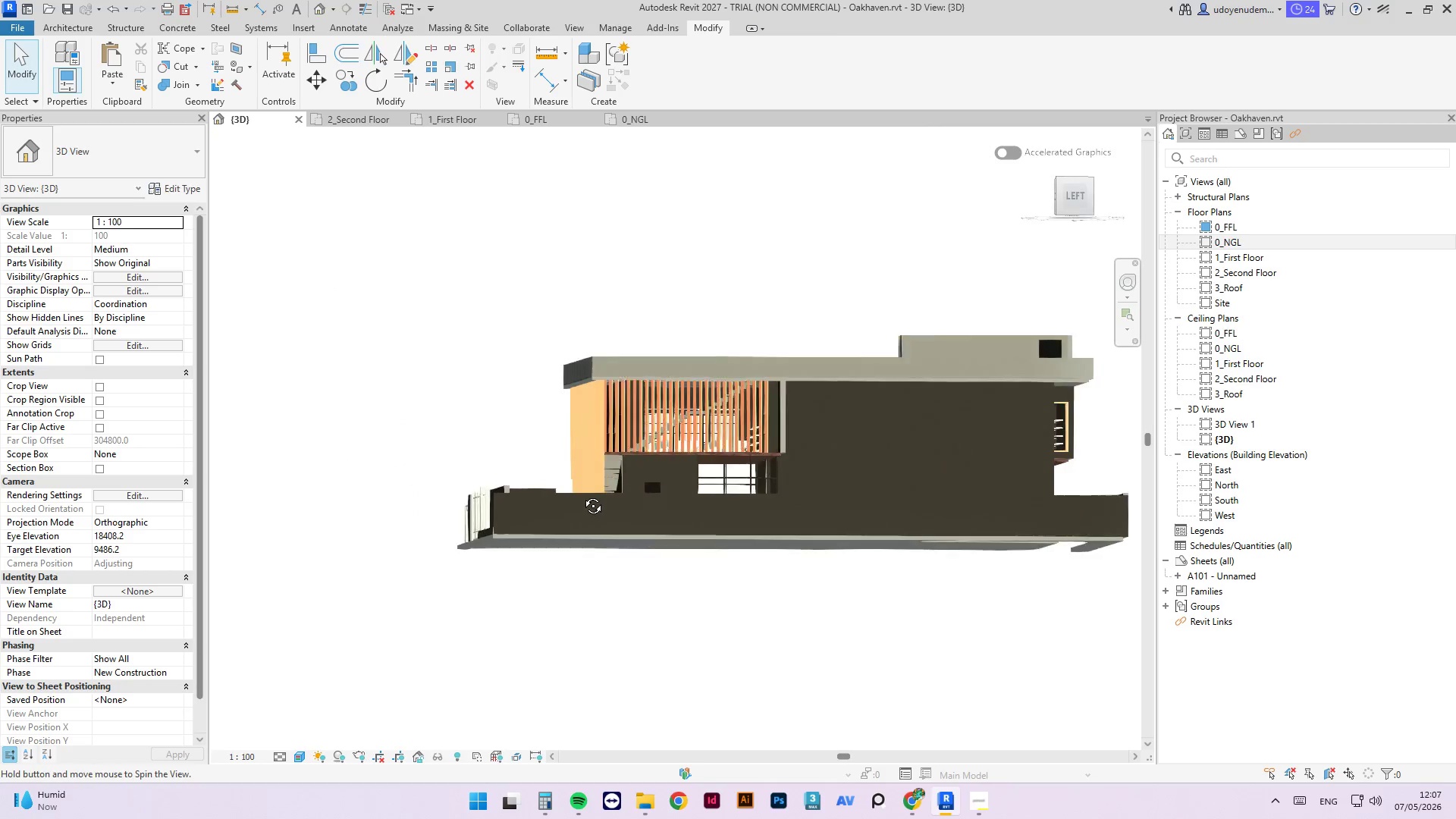 
scroll: coordinate [595, 437], scroll_direction: up, amount: 11.0
 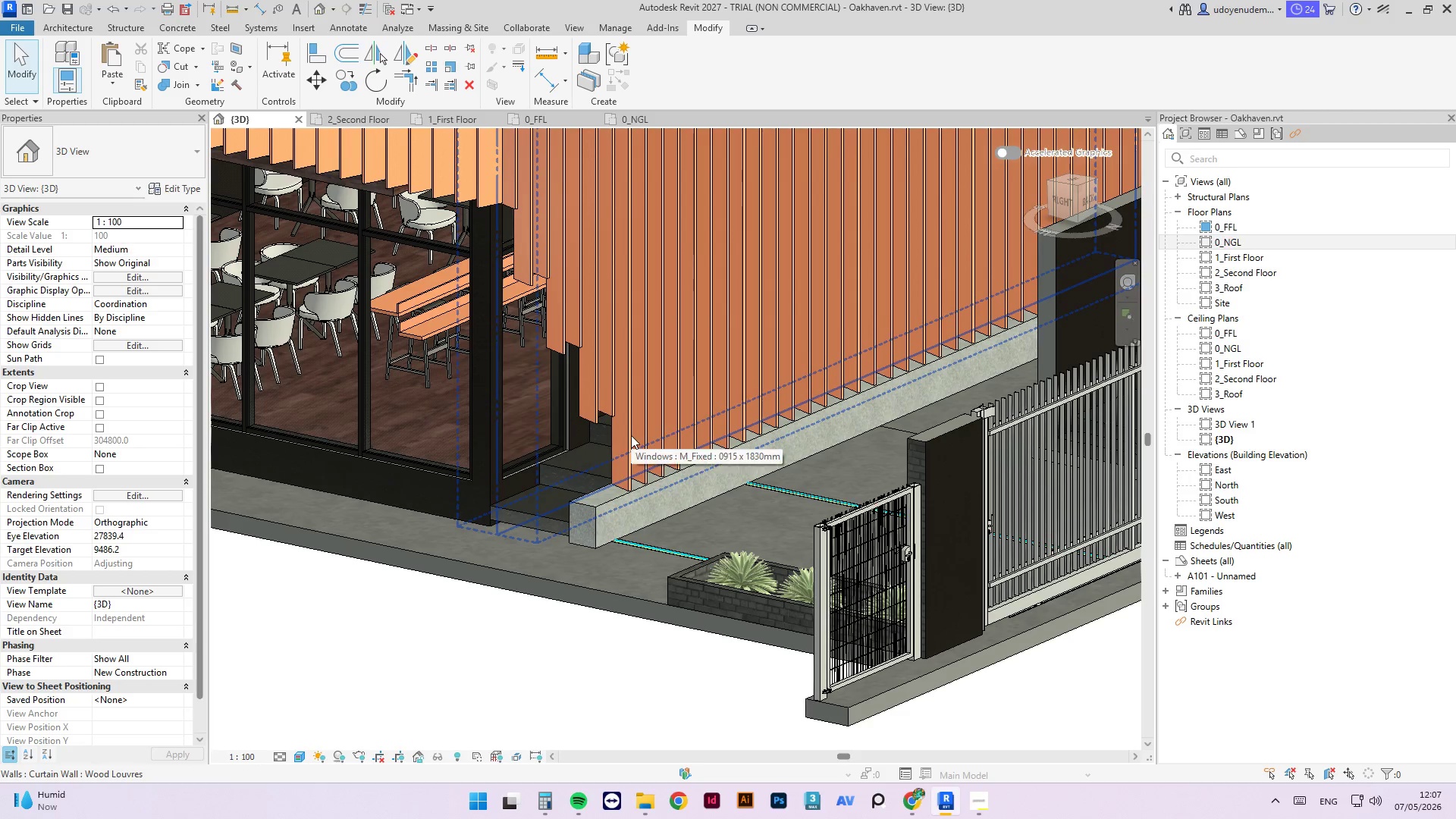 
left_click([629, 435])
 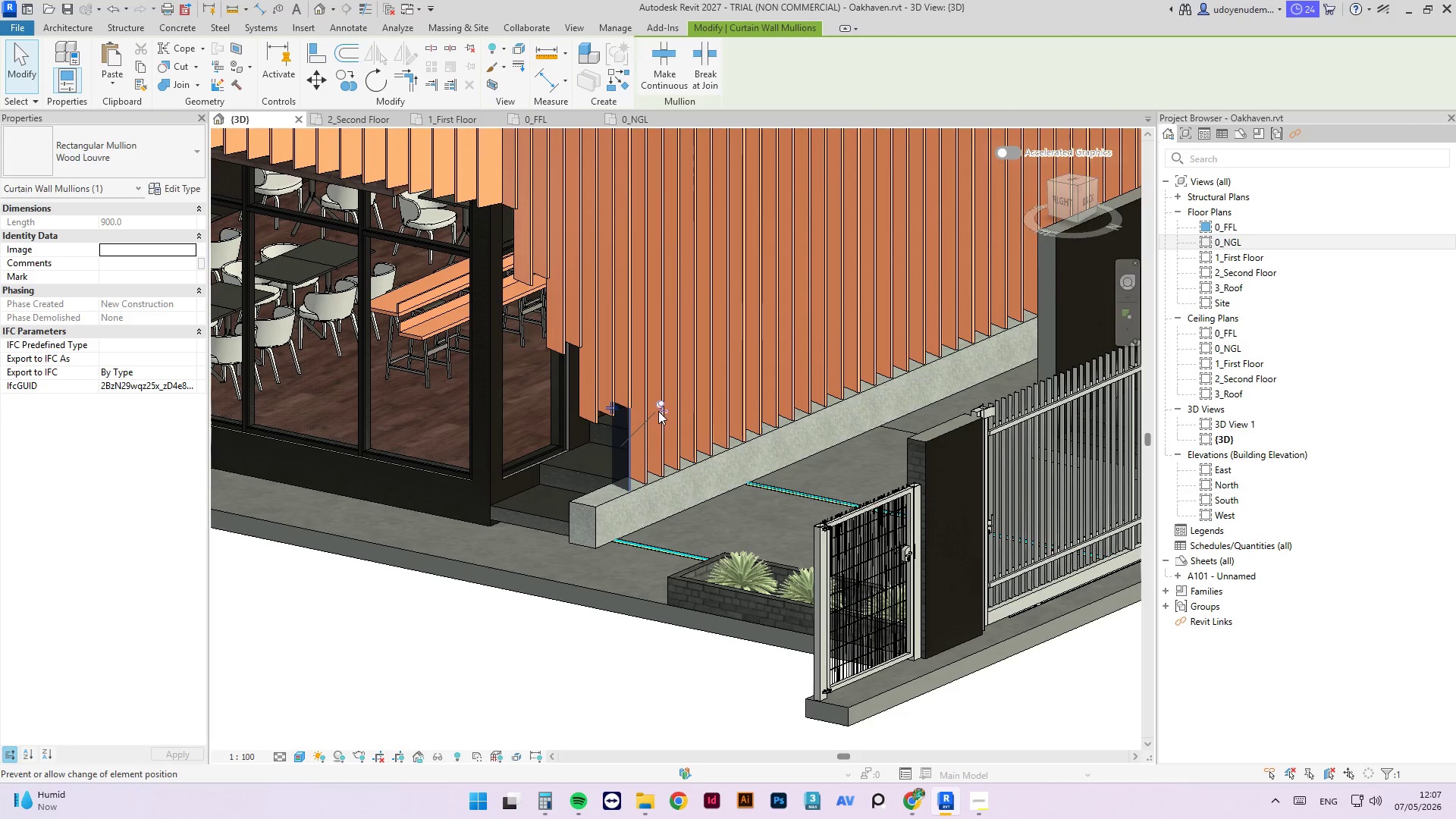 
left_click([663, 410])
 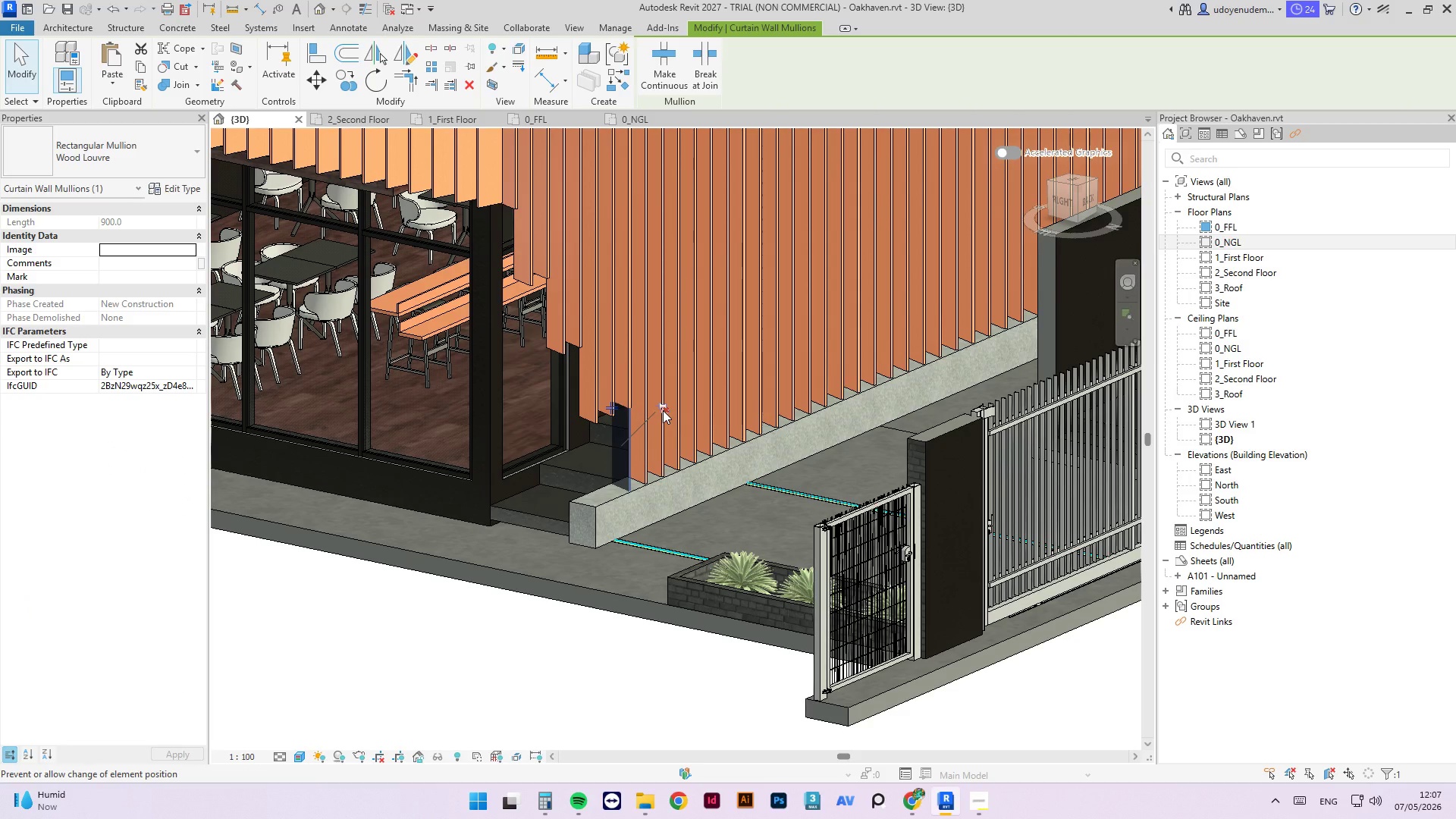 
key(Delete)
 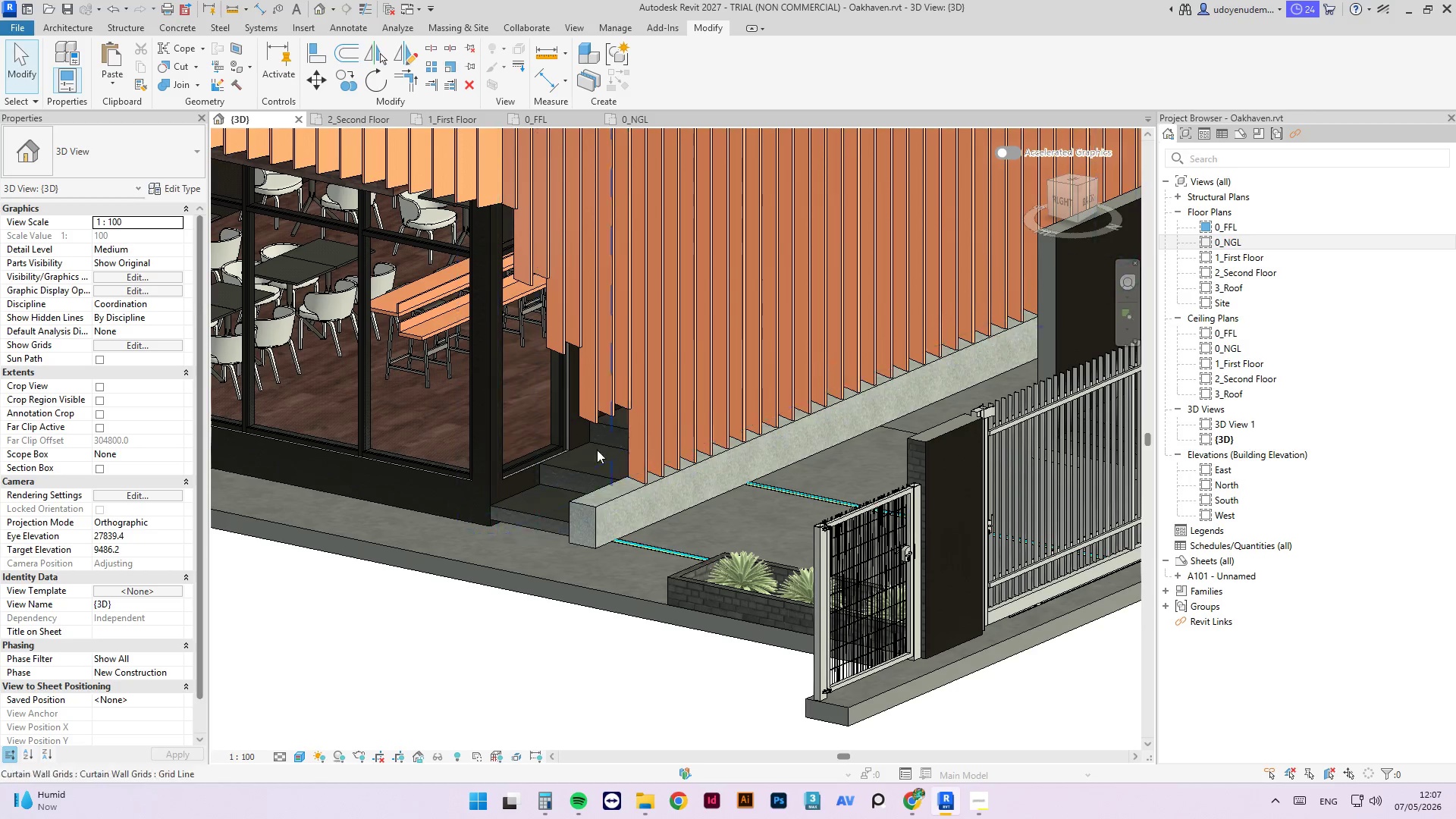 
hold_key(key=ShiftLeft, duration=14.45)
 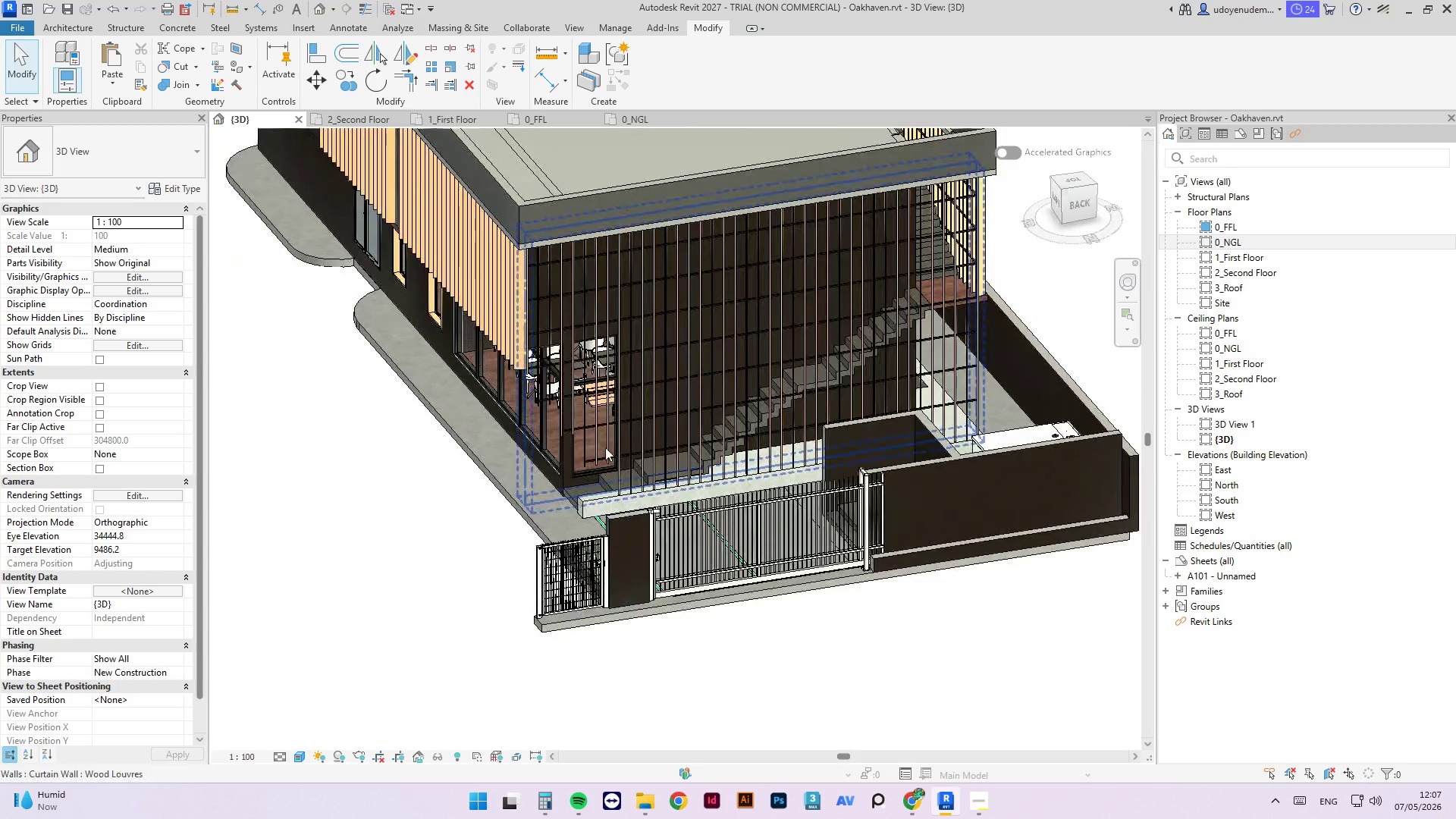 
scroll: coordinate [597, 472], scroll_direction: down, amount: 6.0
 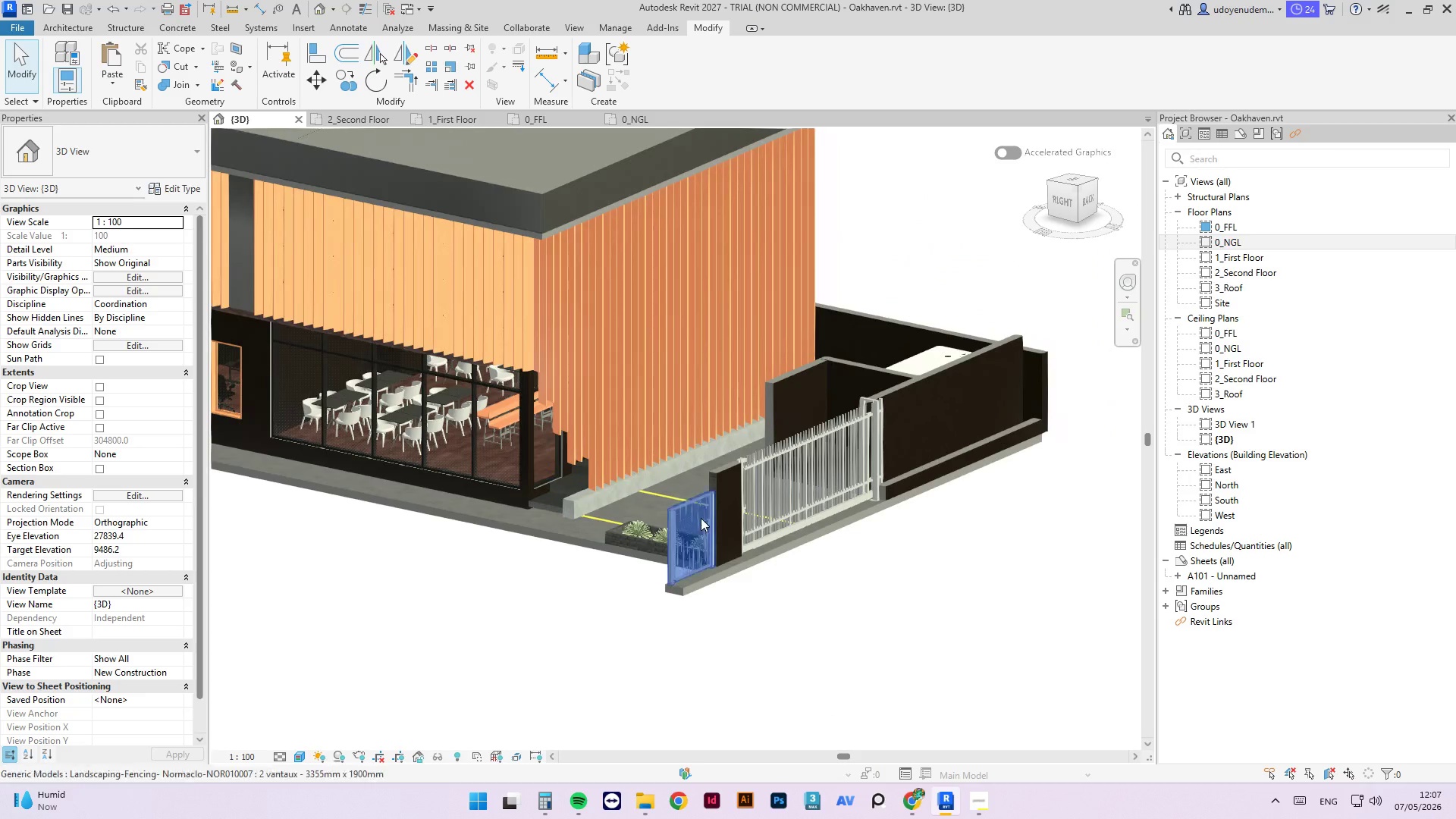 
scroll: coordinate [605, 447], scroll_direction: up, amount: 3.0
 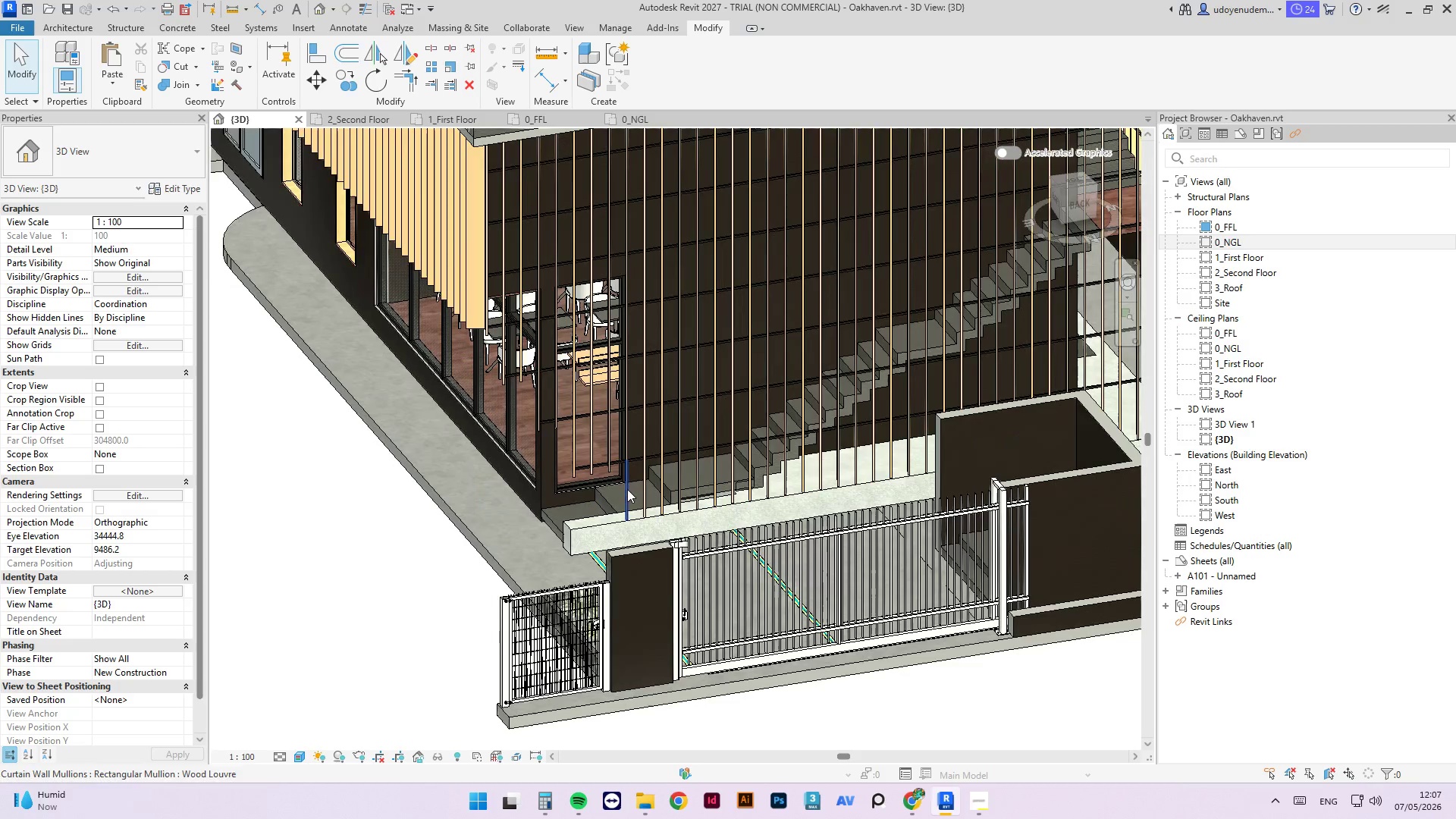 
left_click([627, 489])
 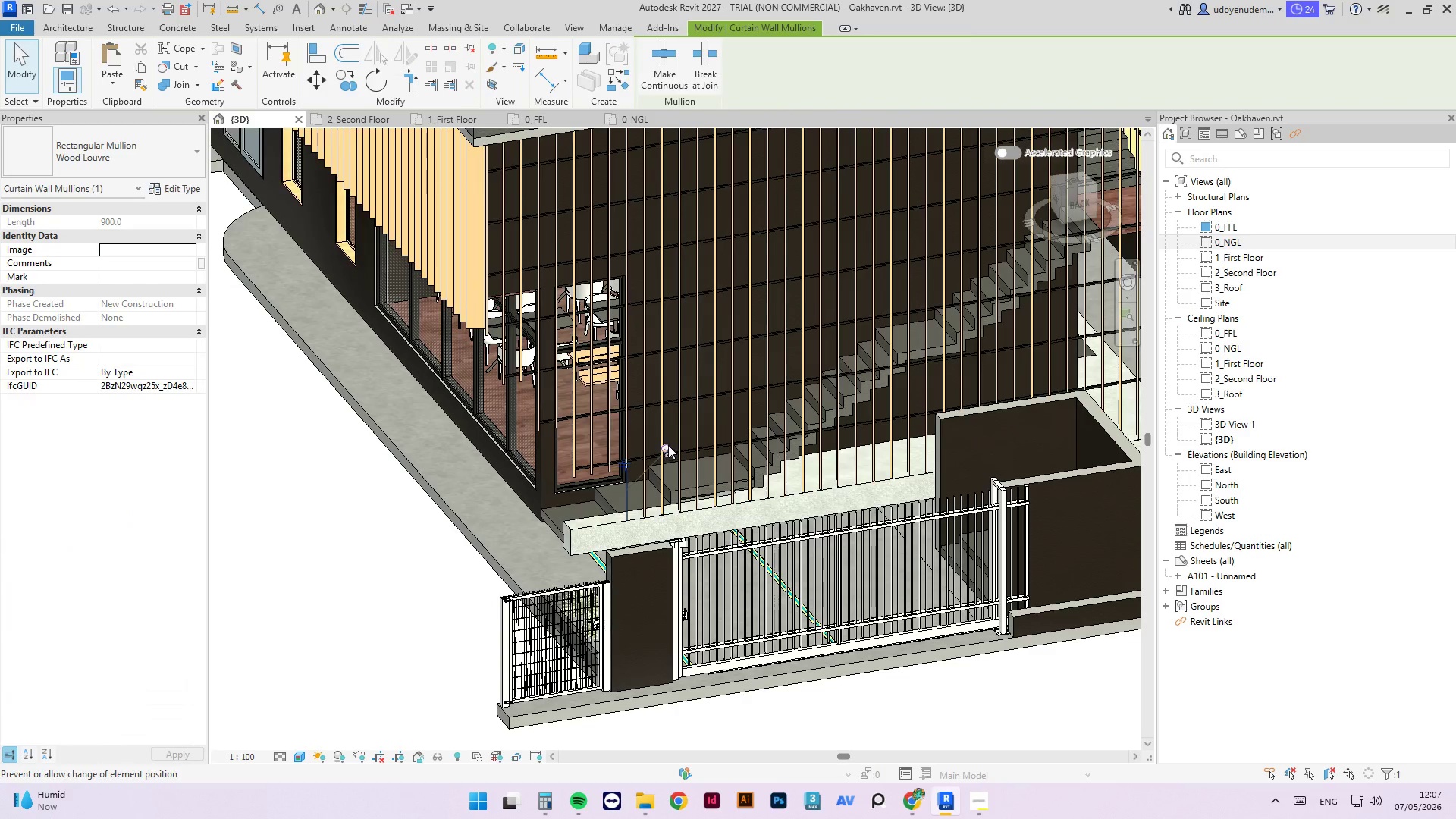 
left_click([668, 445])
 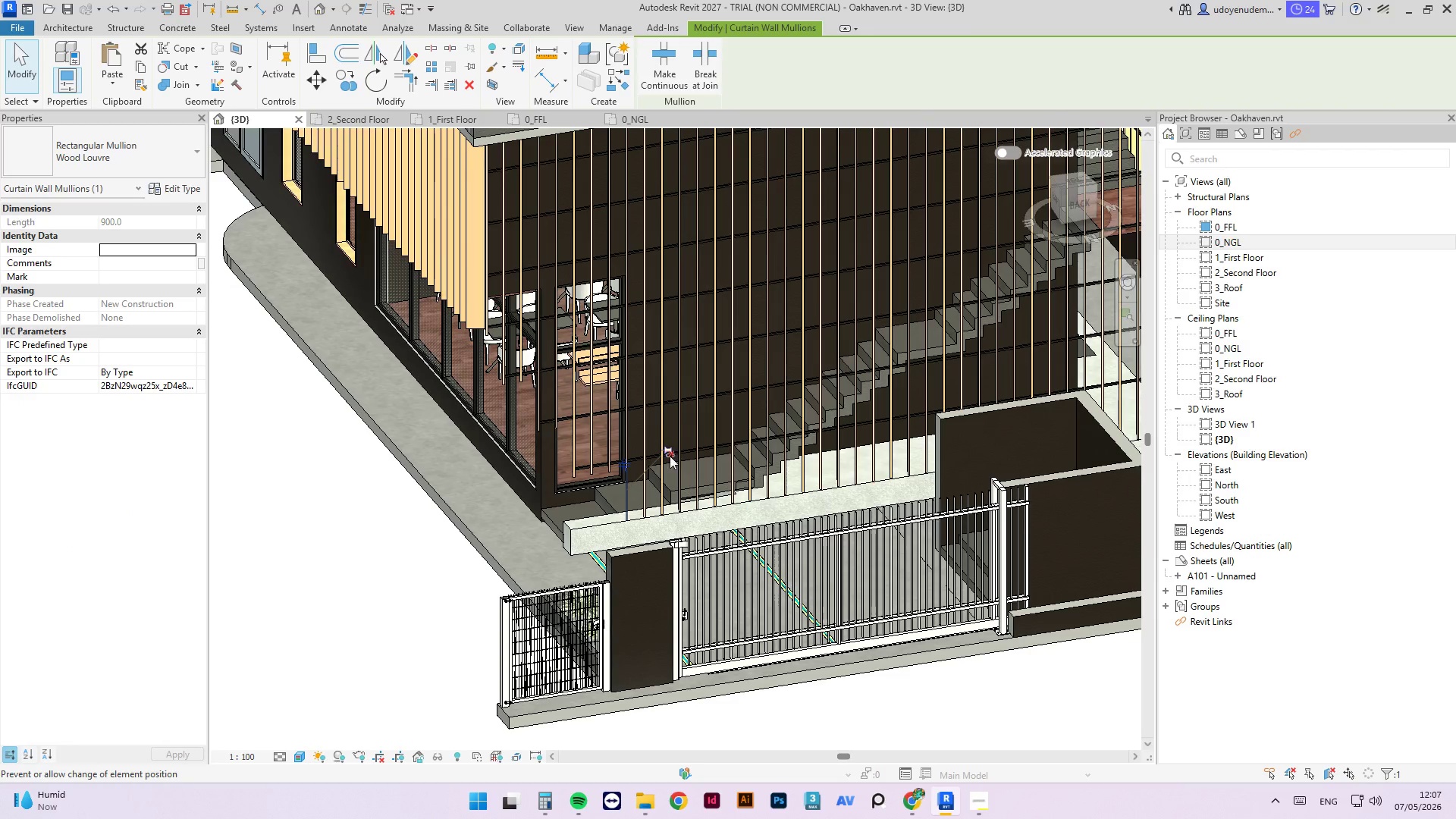 
key(Delete)
 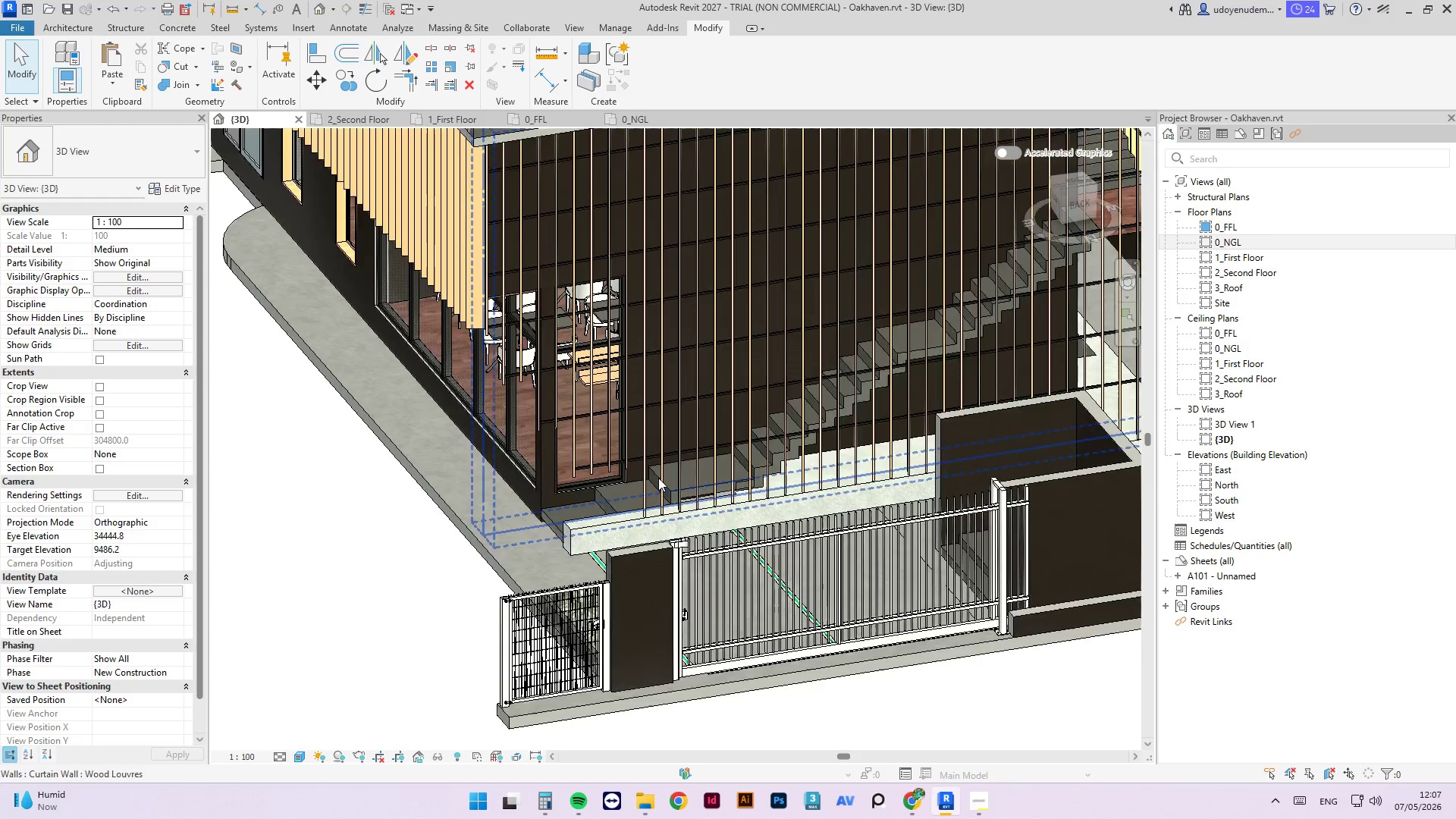 
scroll: coordinate [648, 479], scroll_direction: up, amount: 4.0
 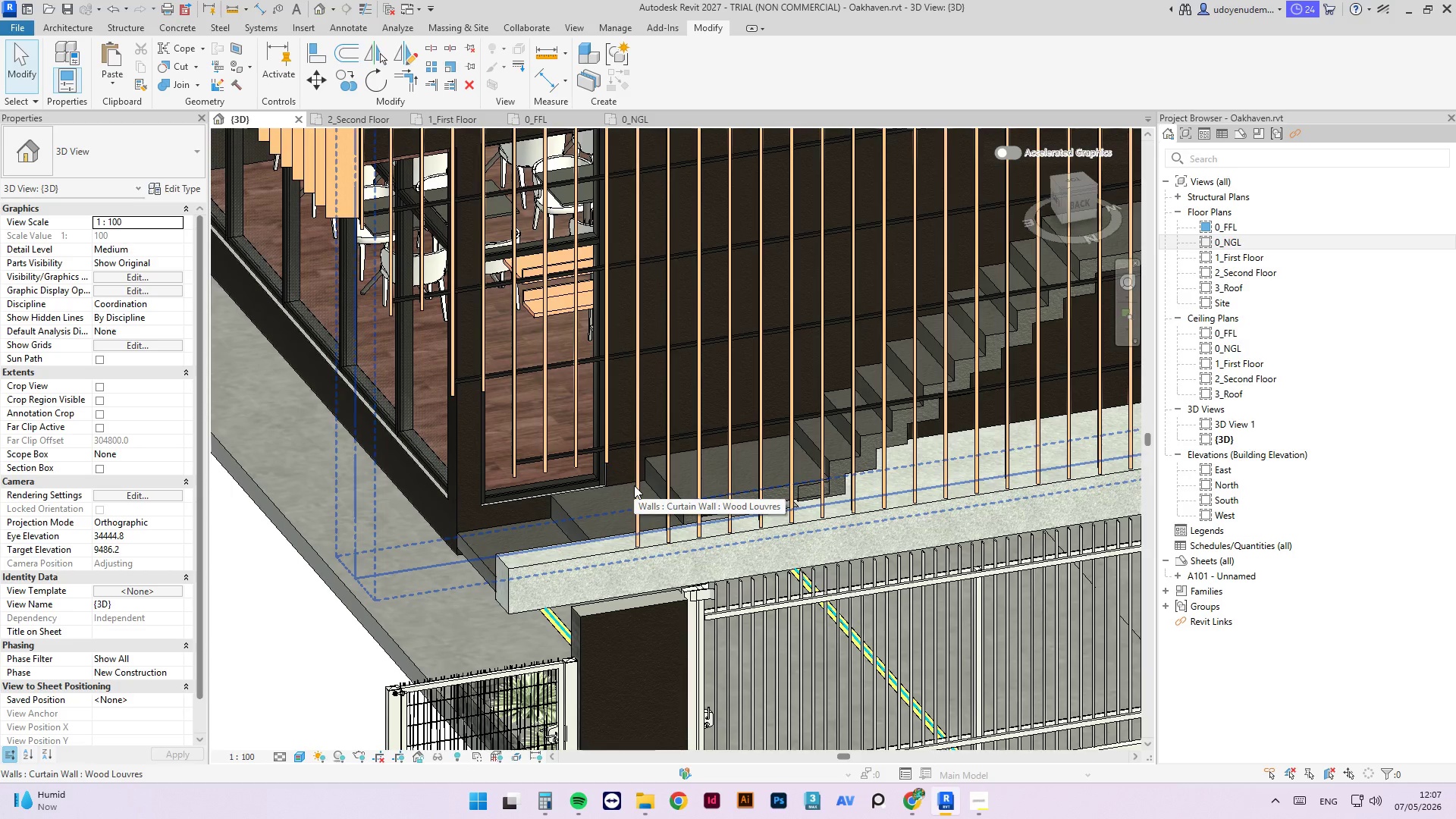 
key(Tab)
 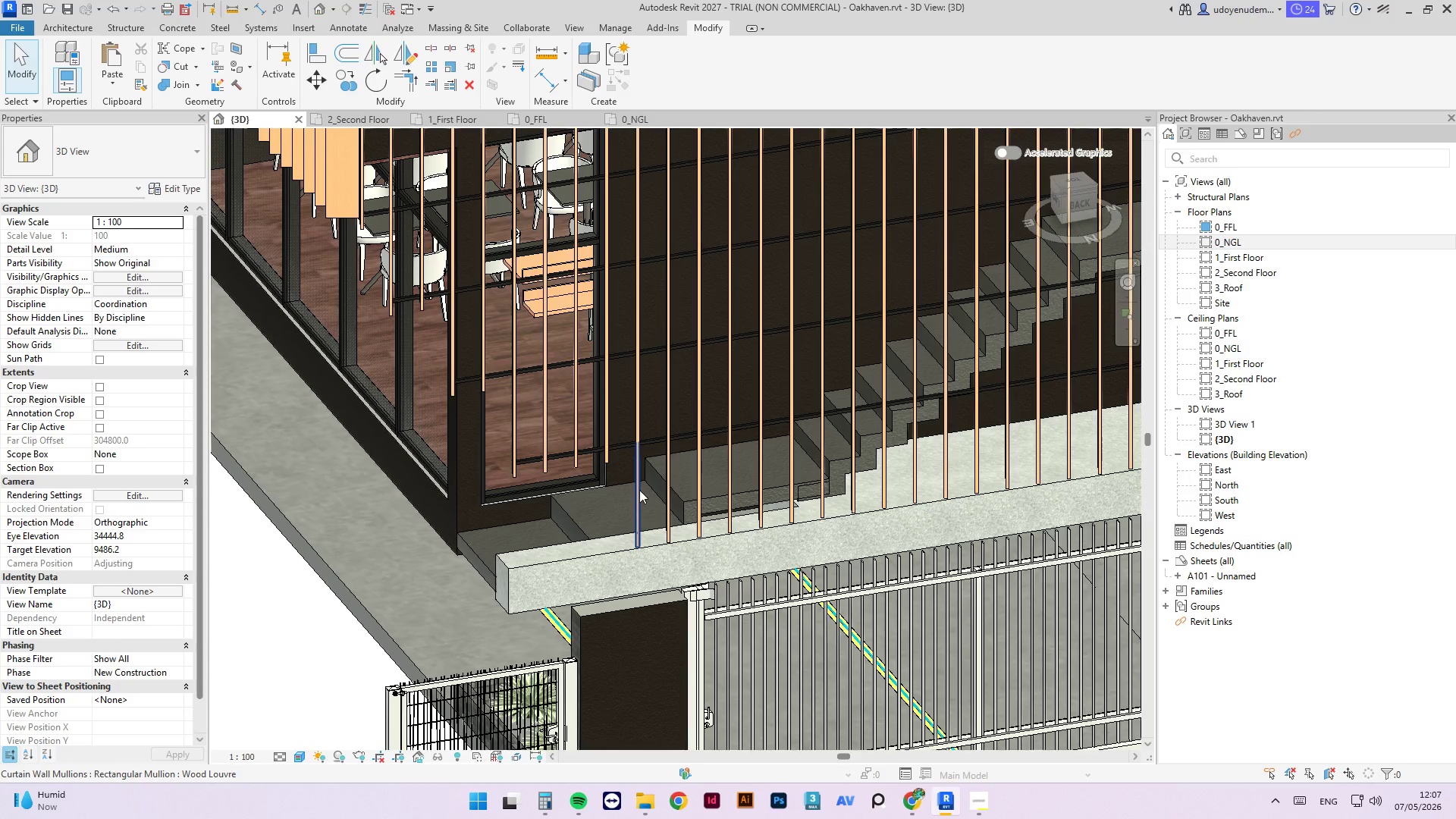 
left_click([639, 490])
 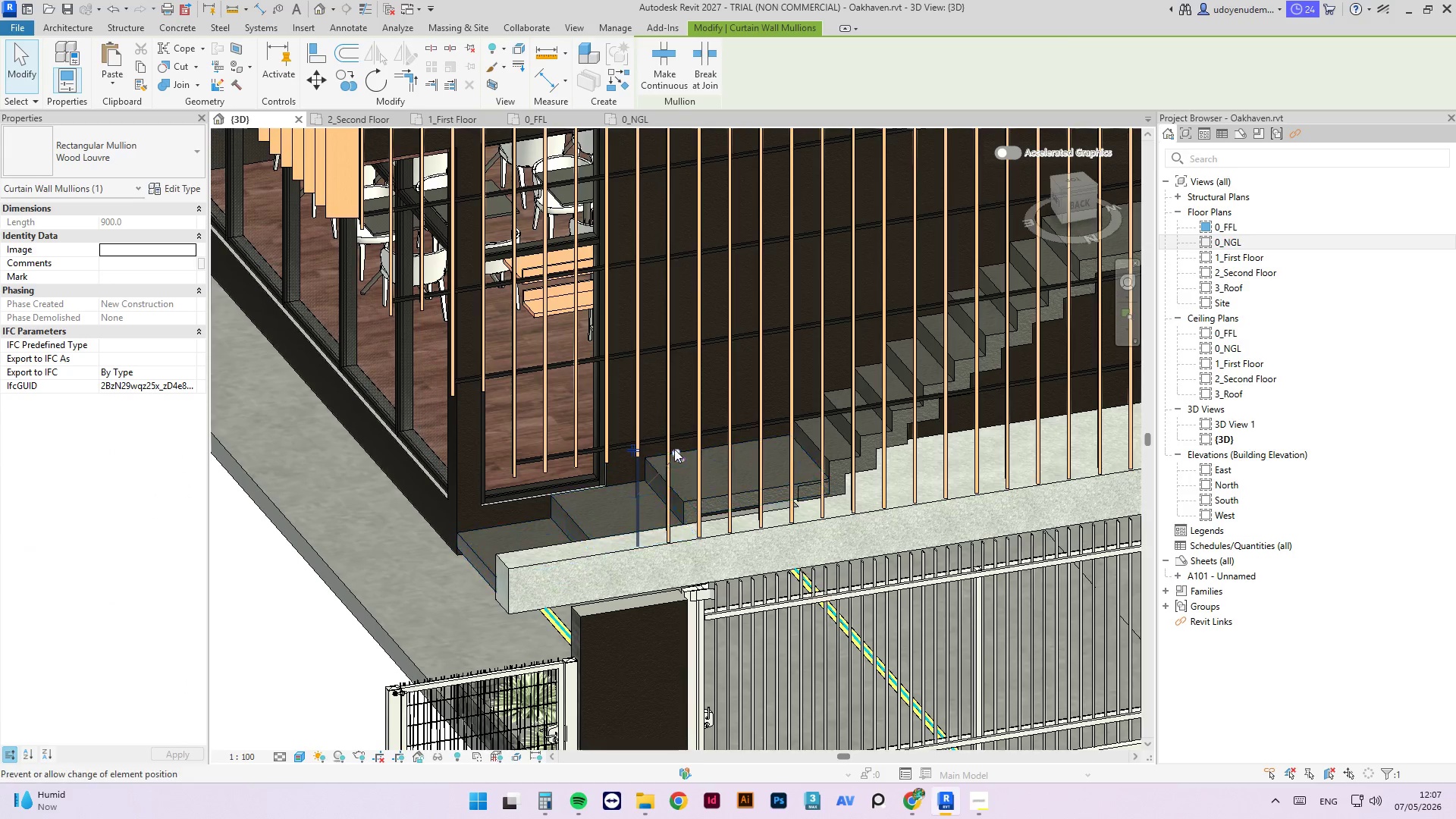 
left_click([675, 449])
 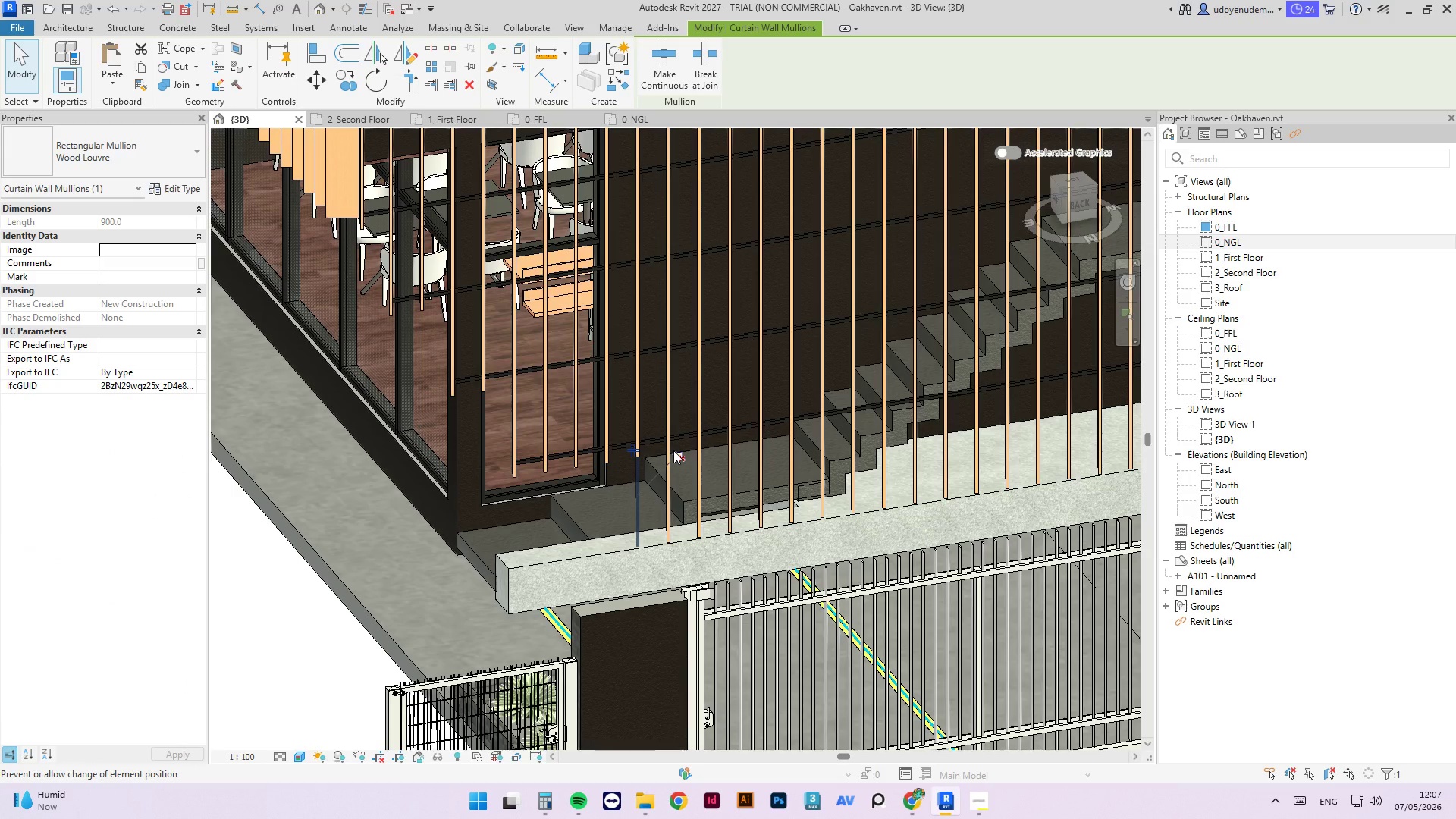 
key(Delete)
 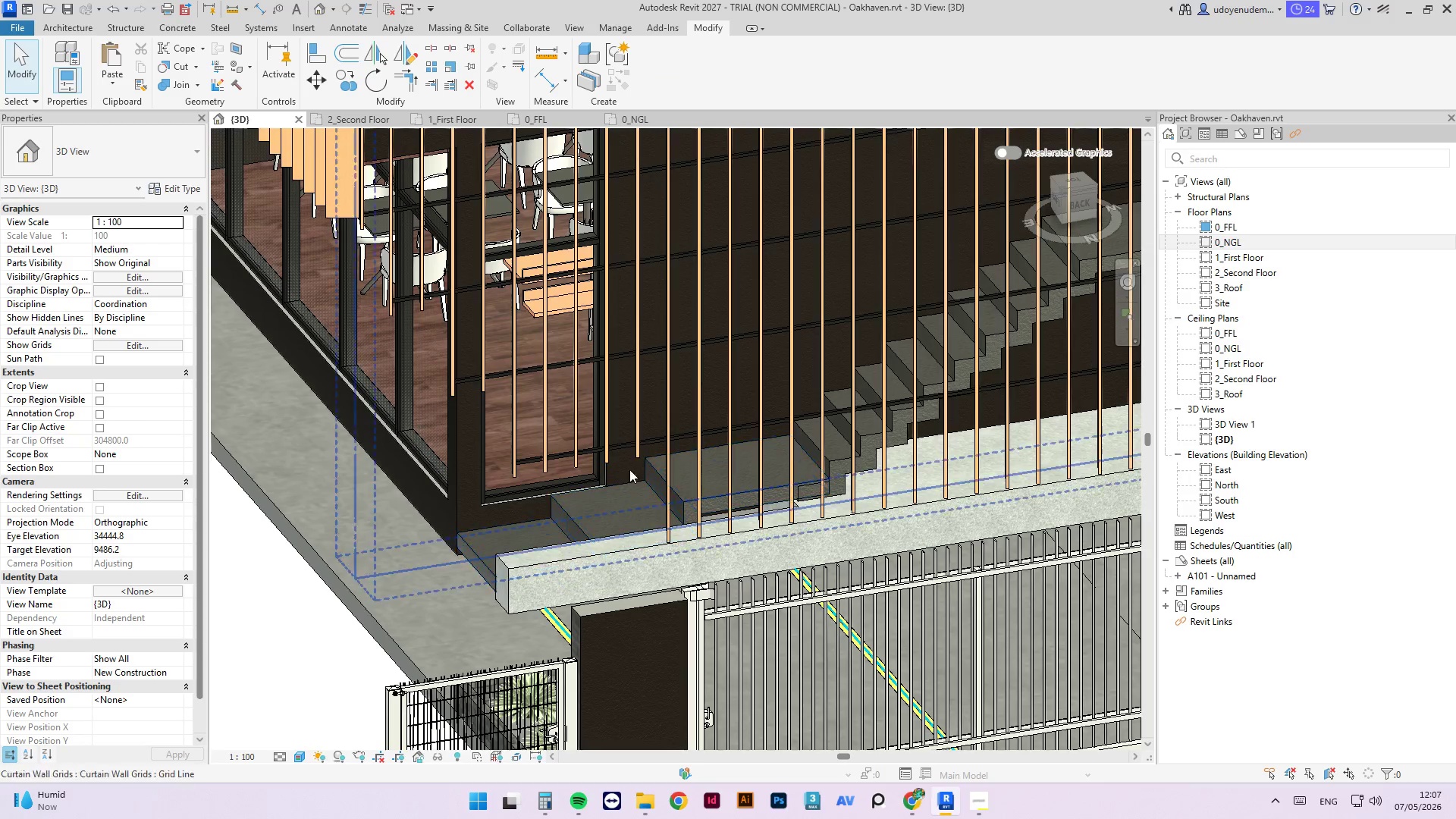 
hold_key(key=ShiftLeft, duration=5.99)
 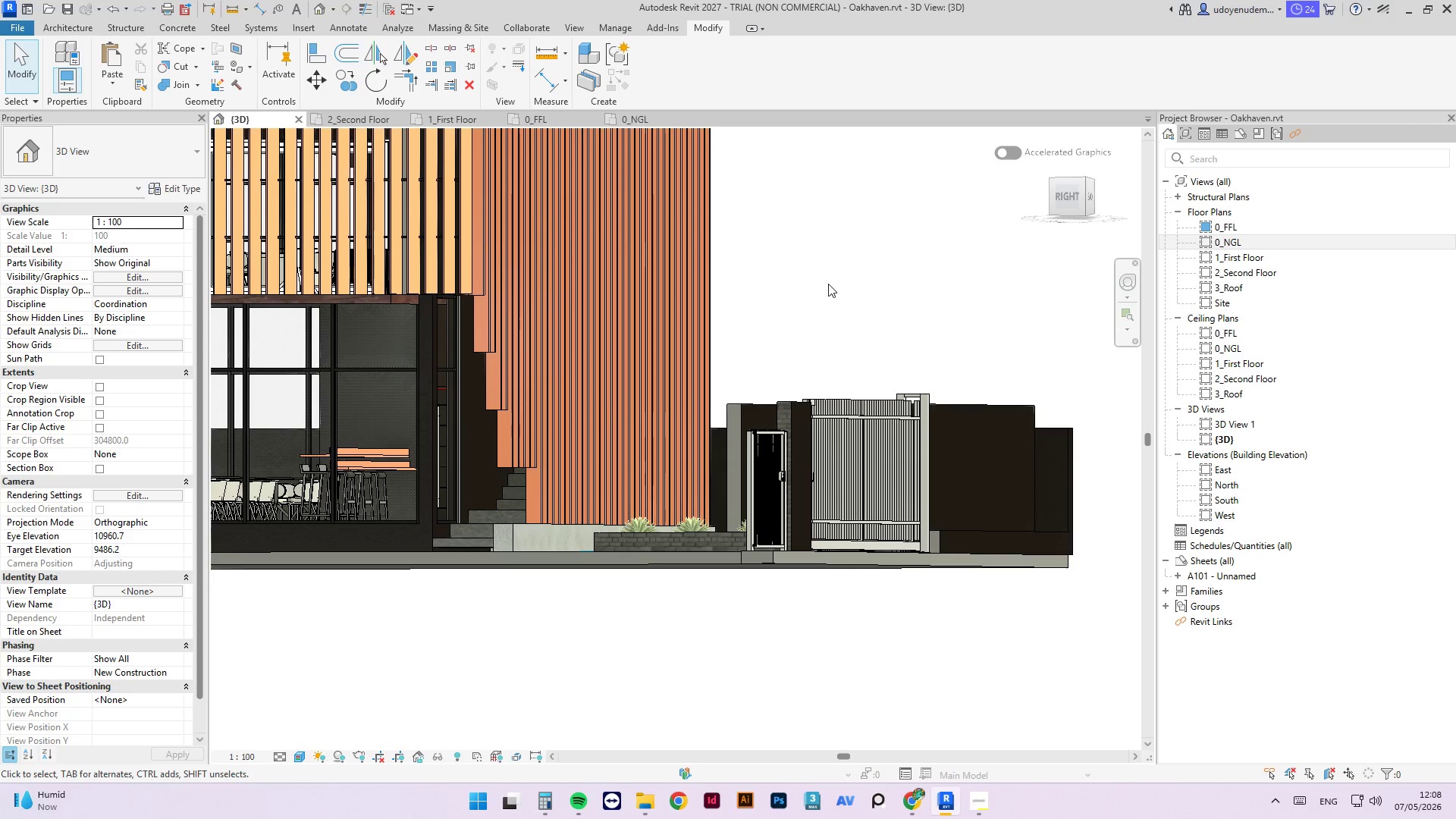 
scroll: coordinate [576, 424], scroll_direction: down, amount: 4.0
 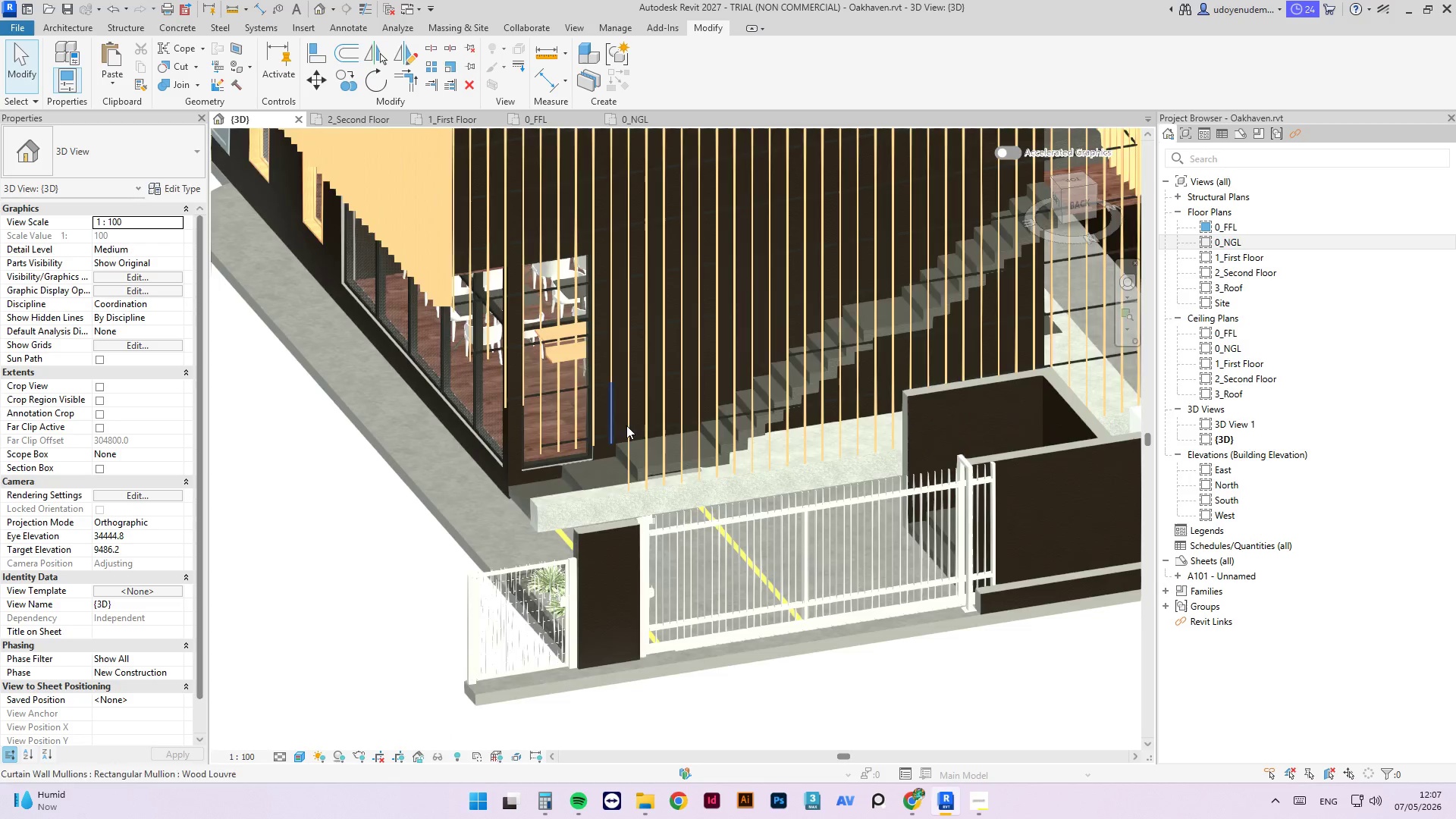 
wait(20.25)
 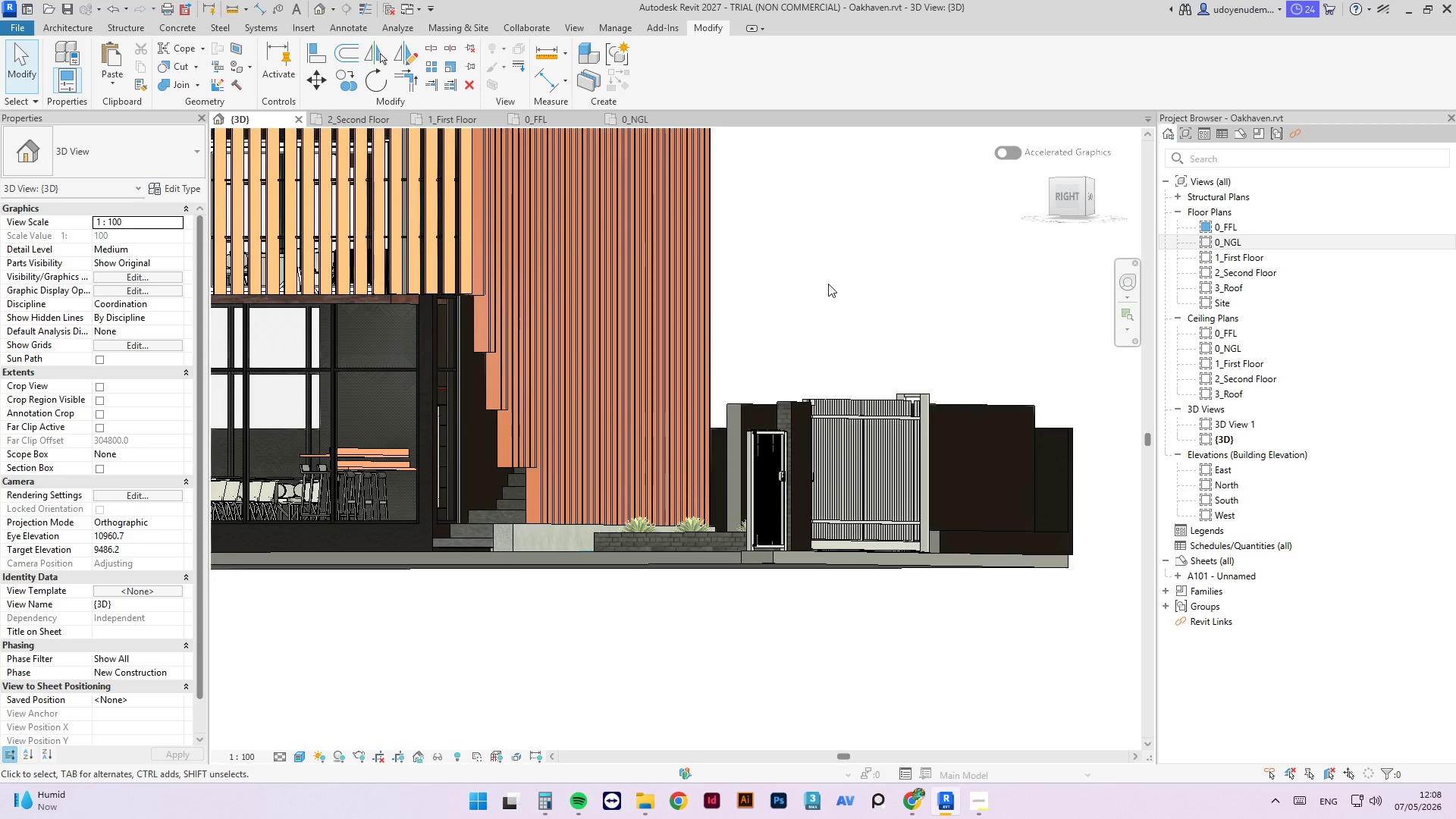 
scroll: coordinate [682, 598], scroll_direction: down, amount: 3.0
 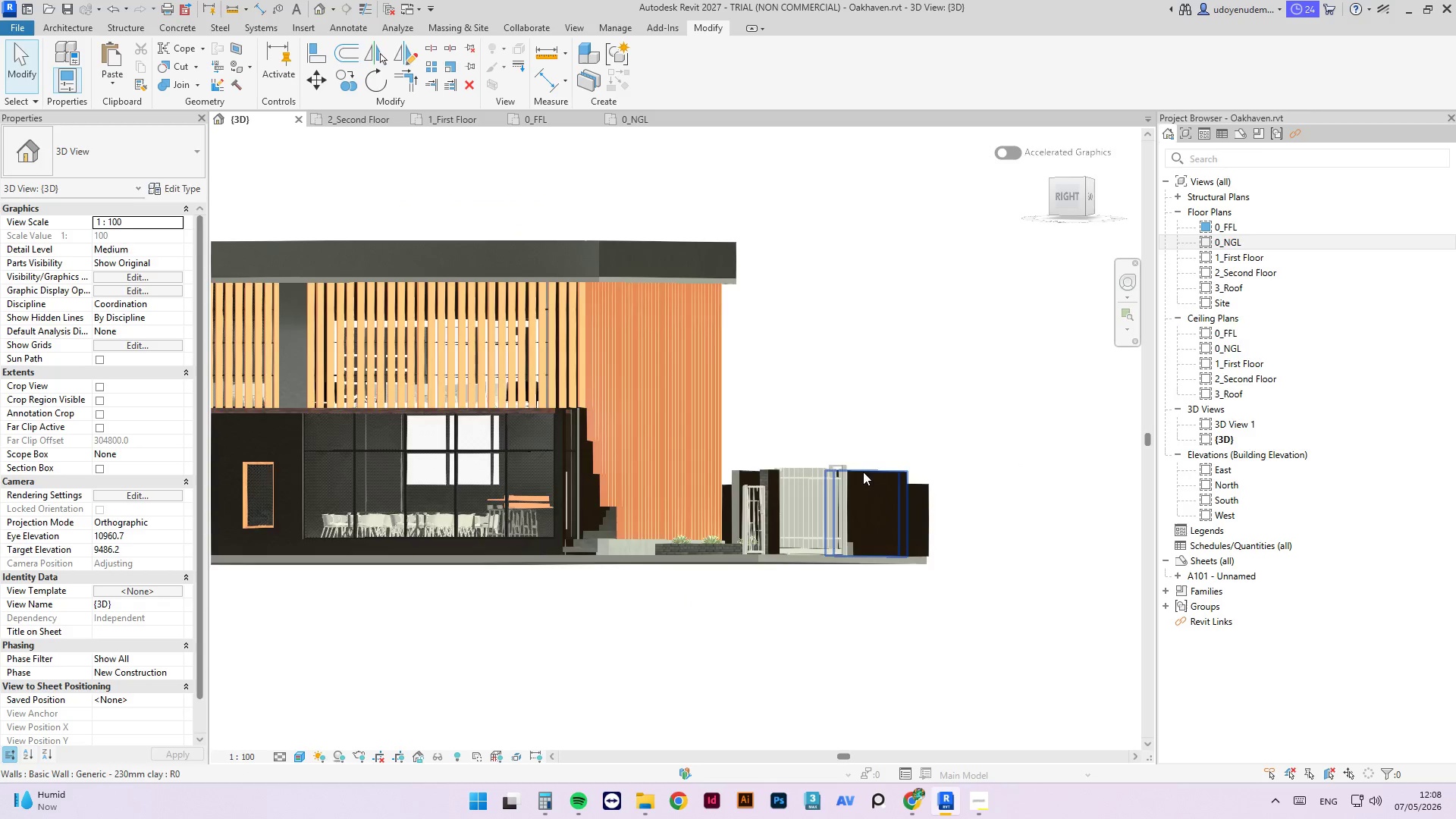 
hold_key(key=ShiftLeft, duration=0.66)
 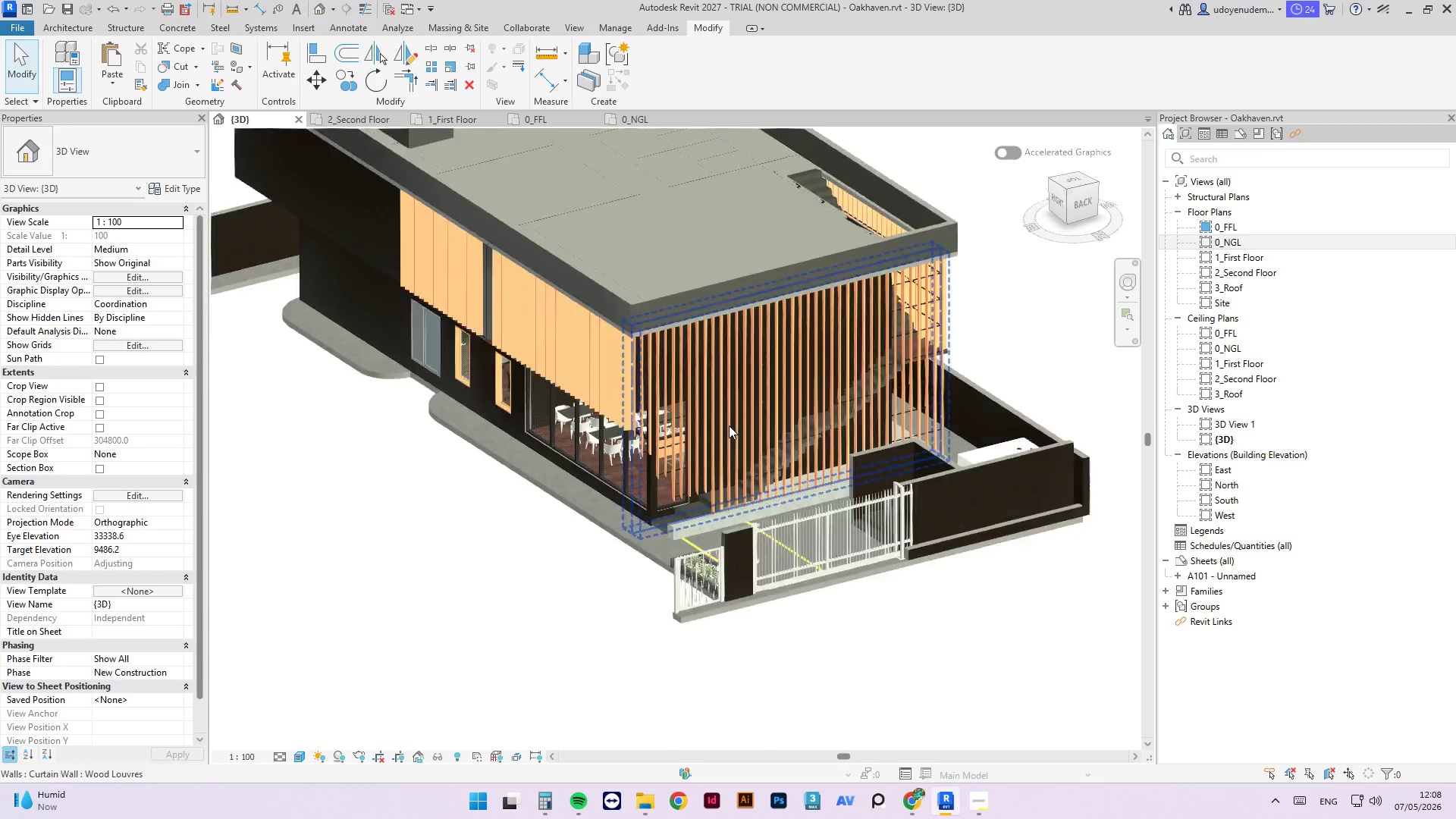 
scroll: coordinate [860, 472], scroll_direction: down, amount: 3.0
 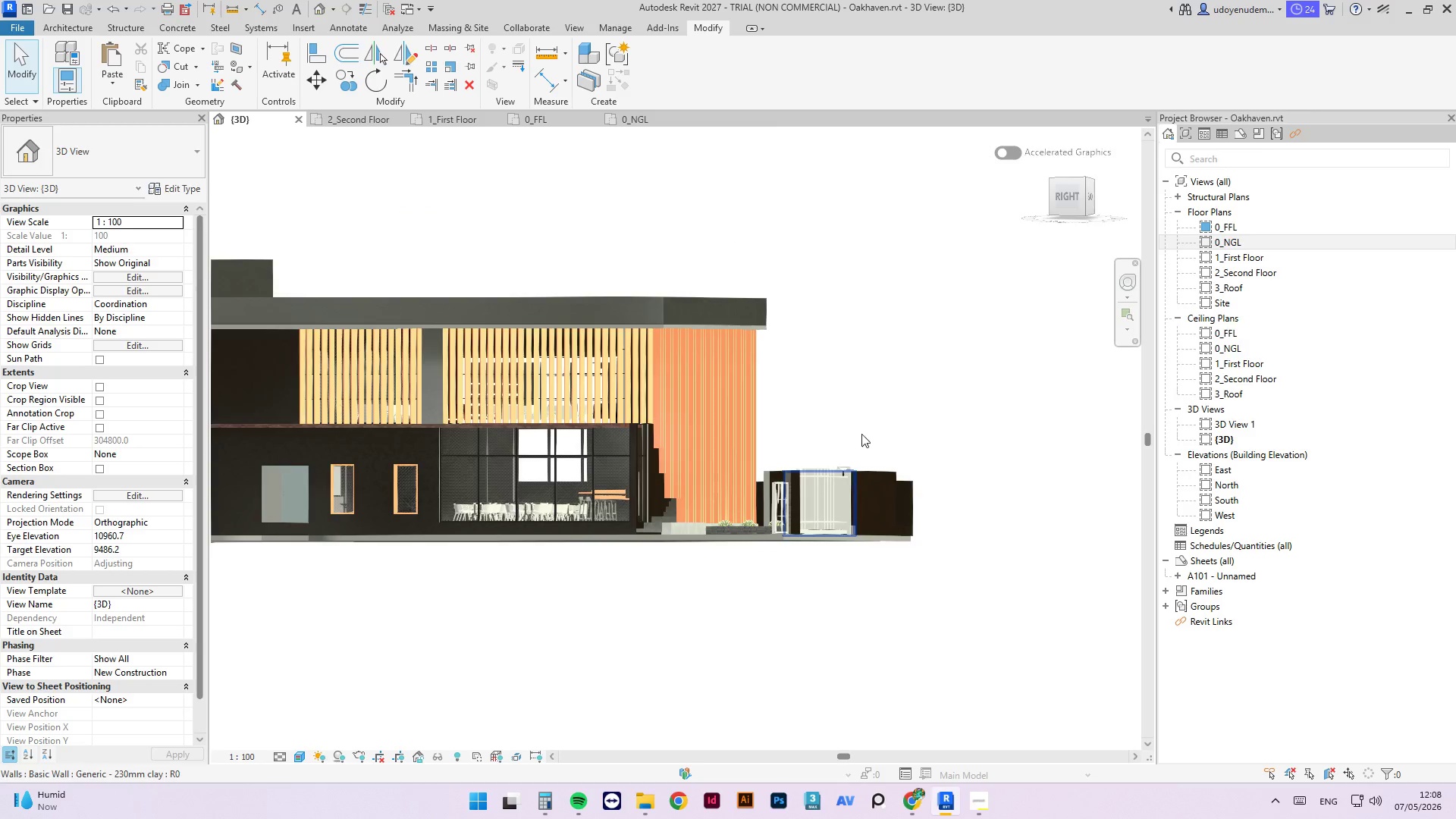 
scroll: coordinate [680, 573], scroll_direction: up, amount: 17.0
 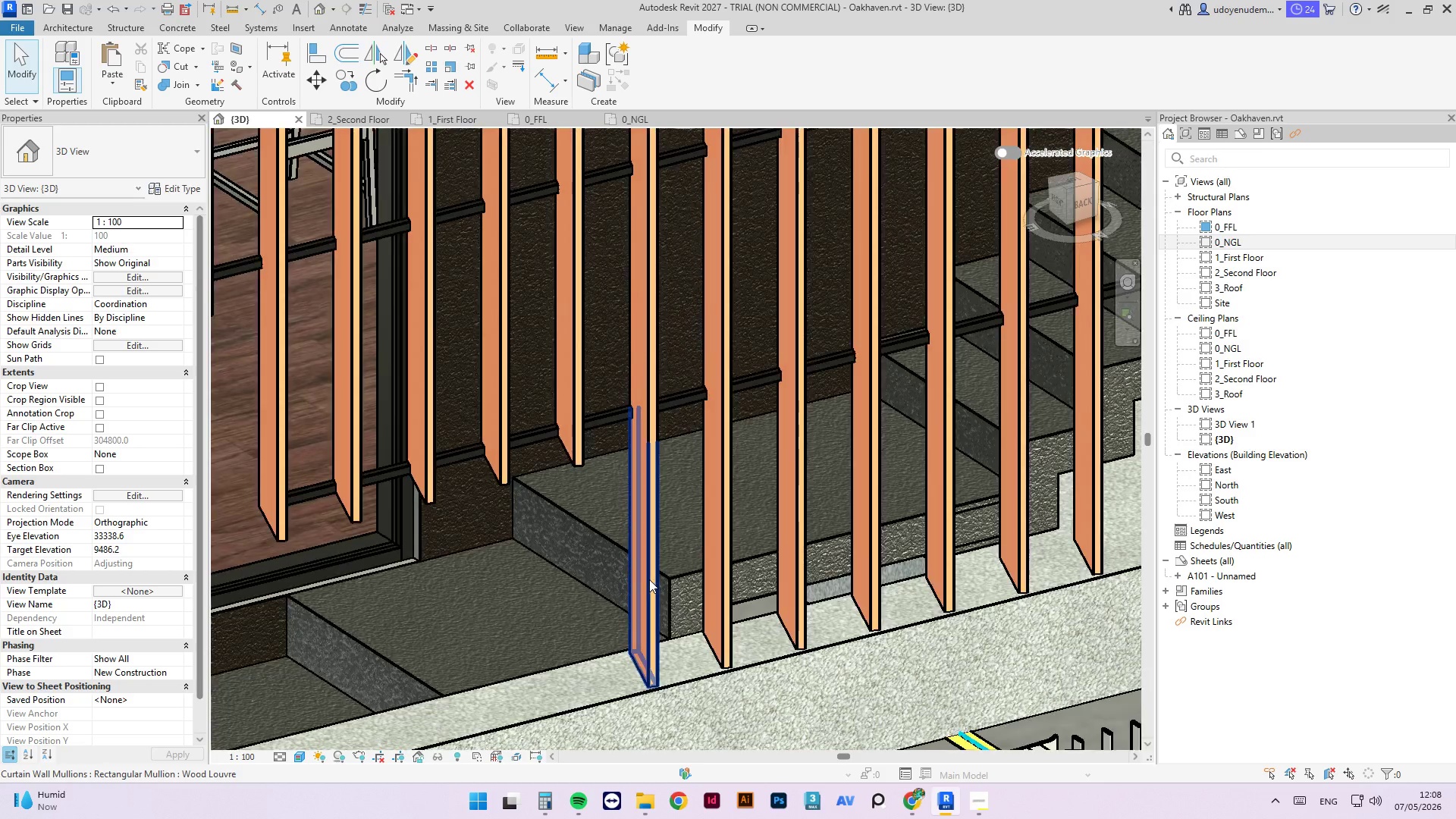 
left_click([649, 579])
 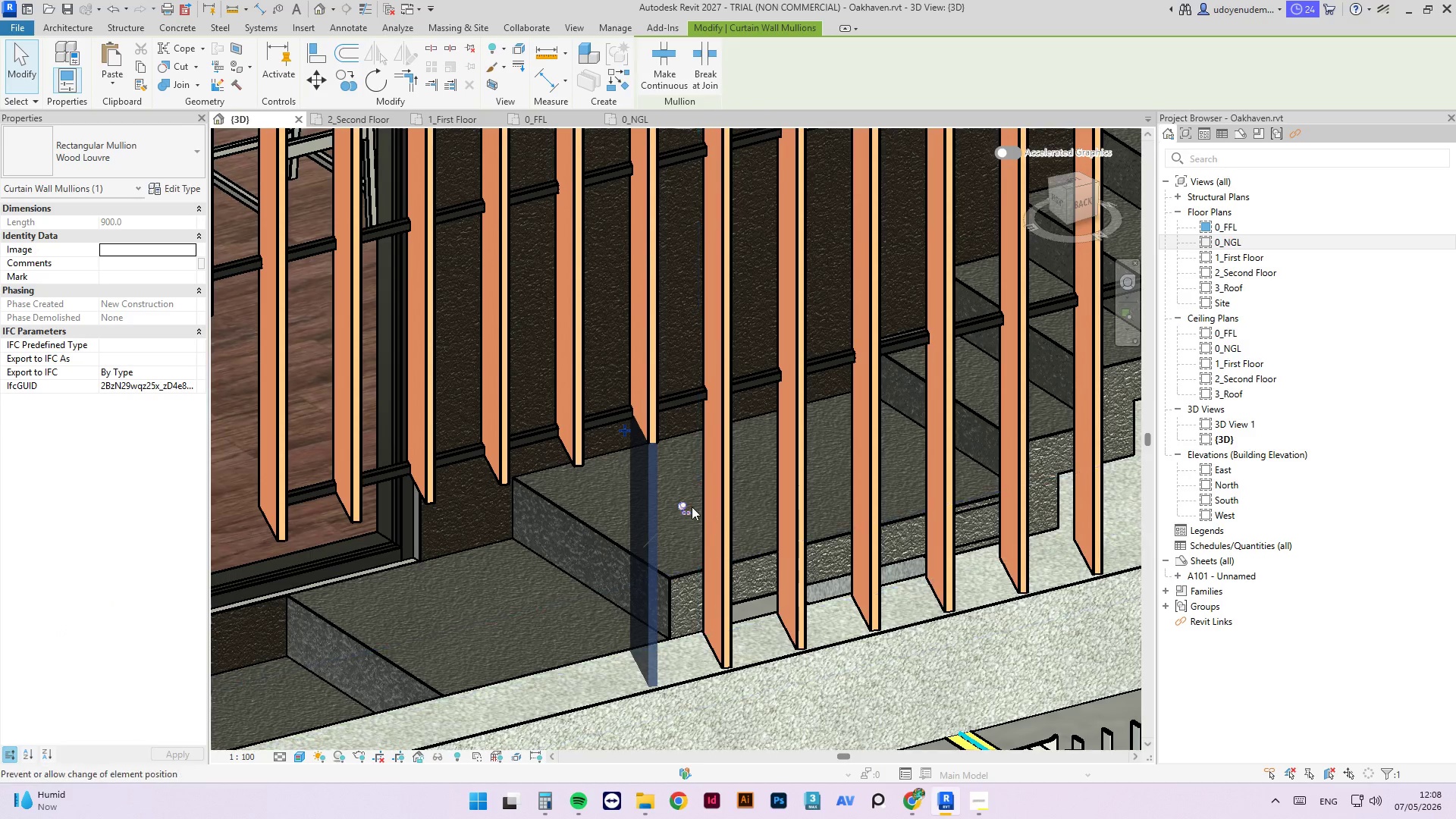 
left_click([682, 512])
 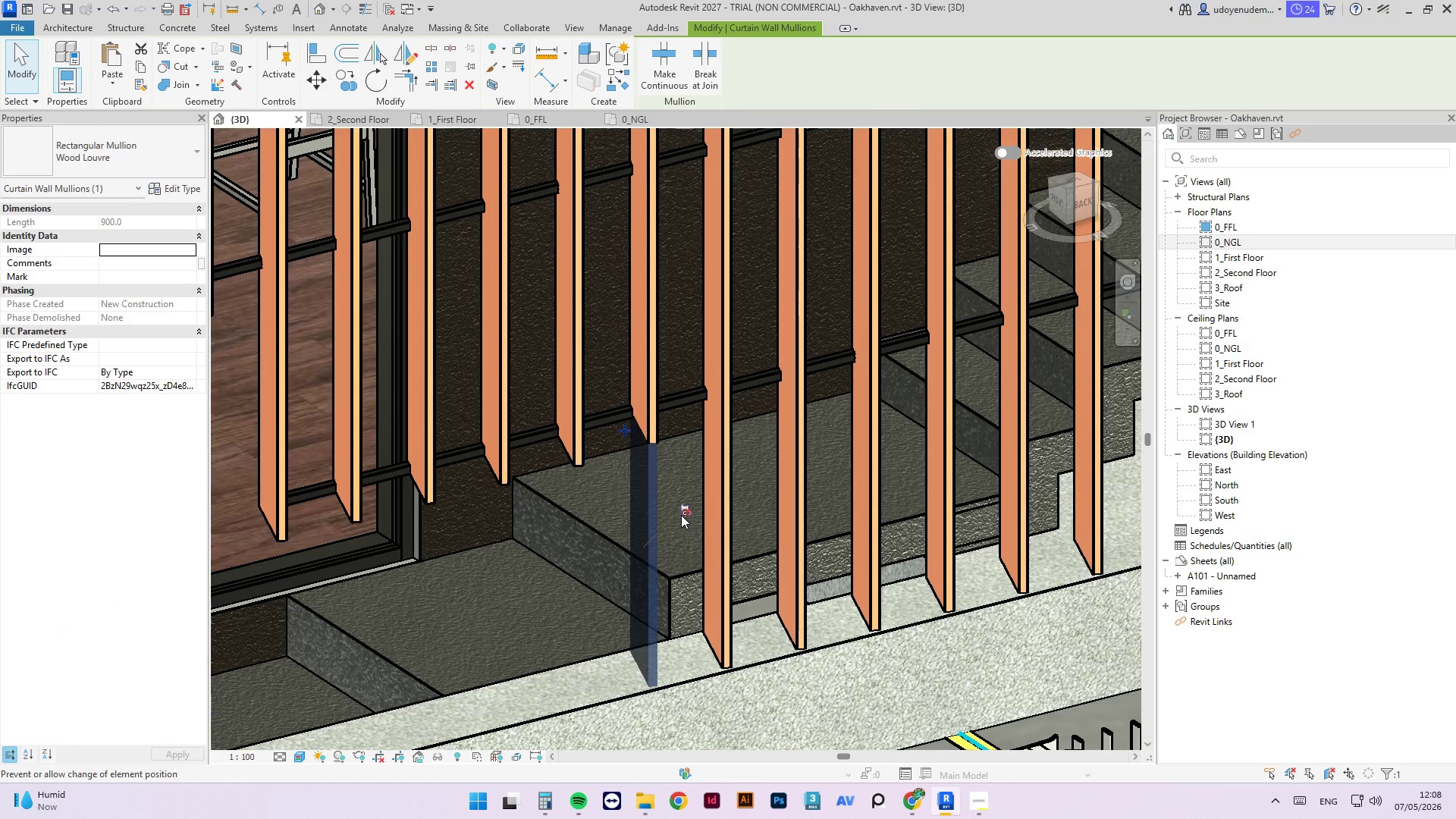 
key(Delete)
 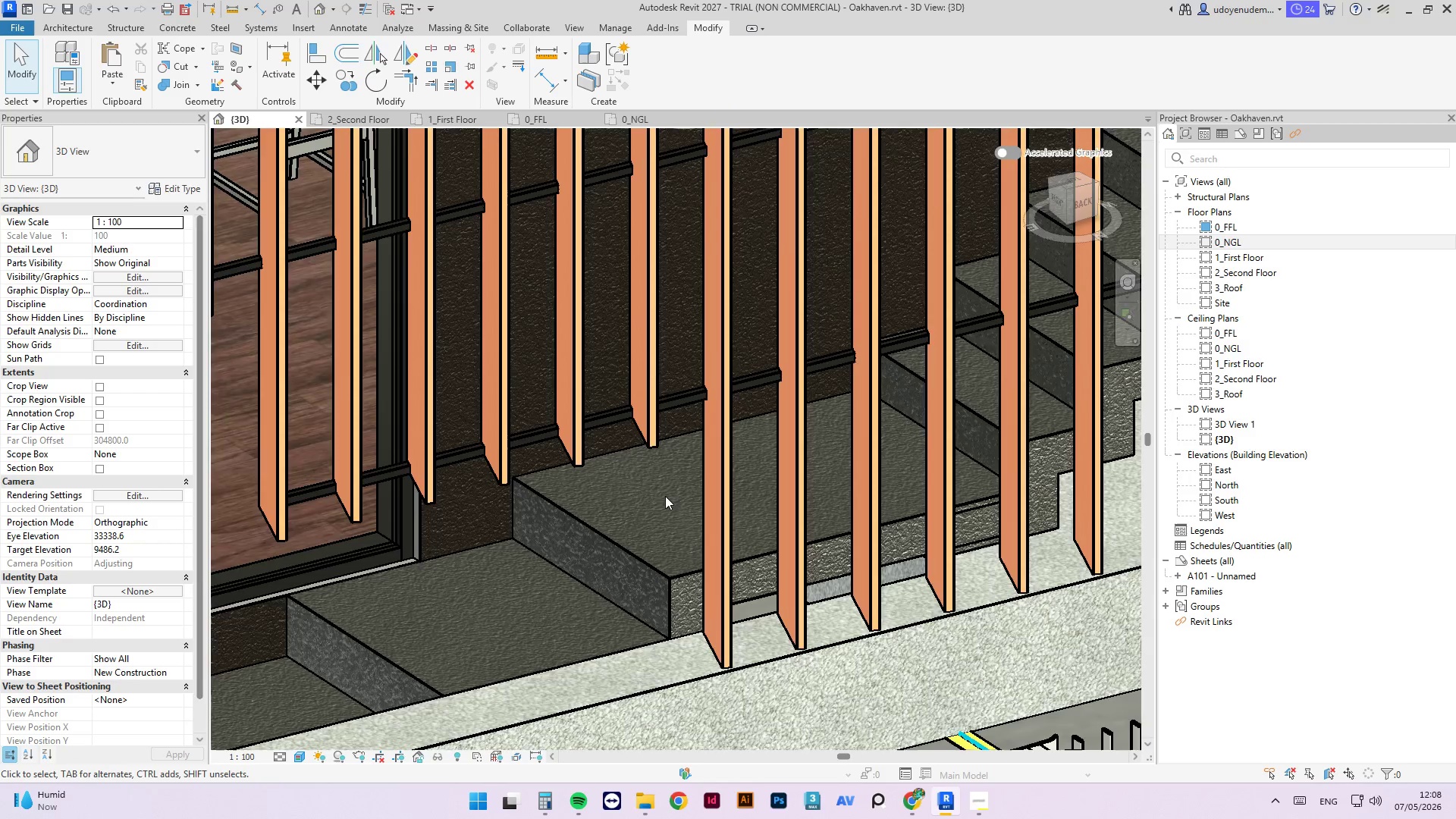 
scroll: coordinate [685, 475], scroll_direction: down, amount: 2.0
 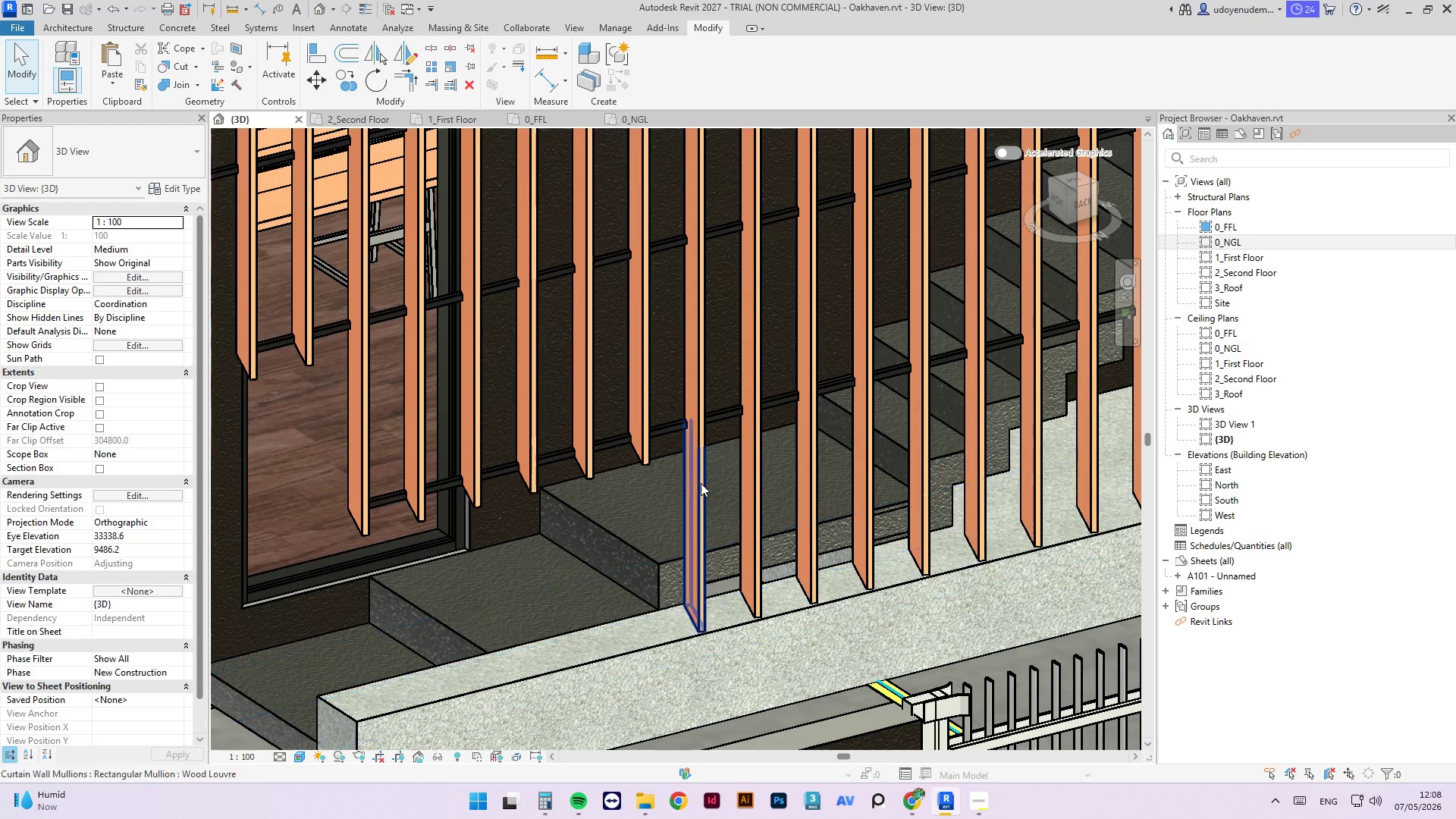 
left_click([701, 482])
 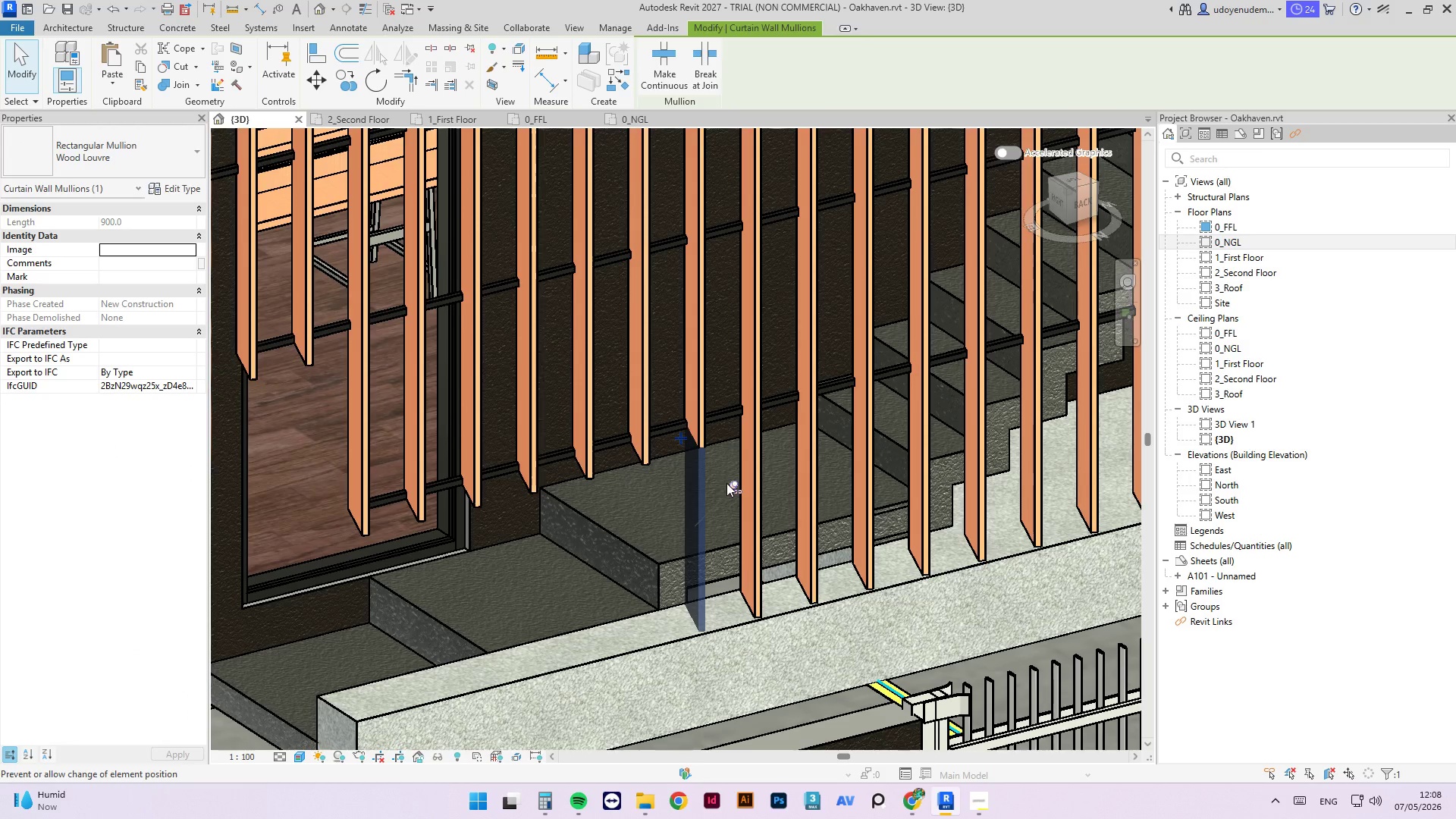 
left_click([726, 483])
 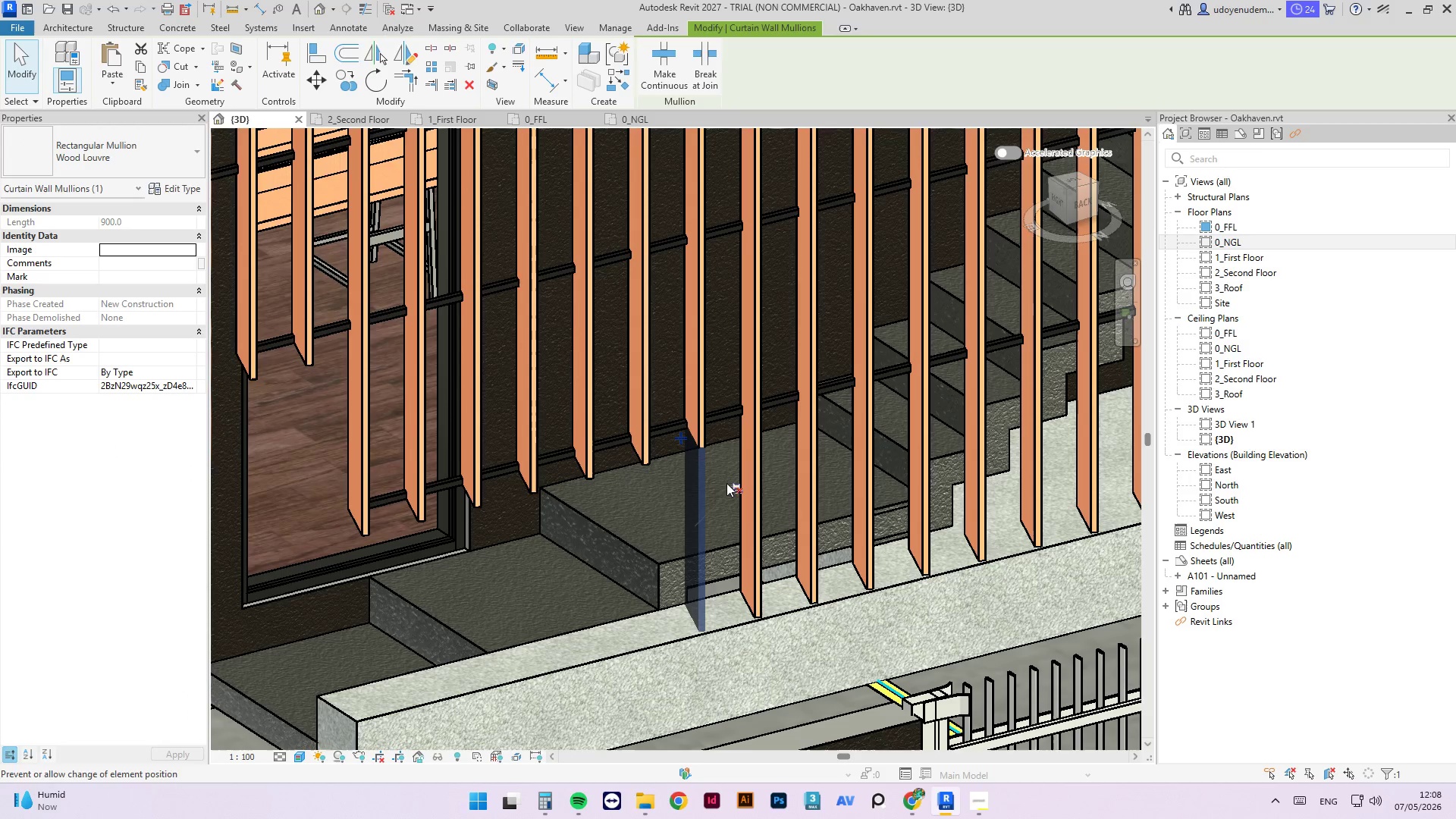 
key(Delete)
 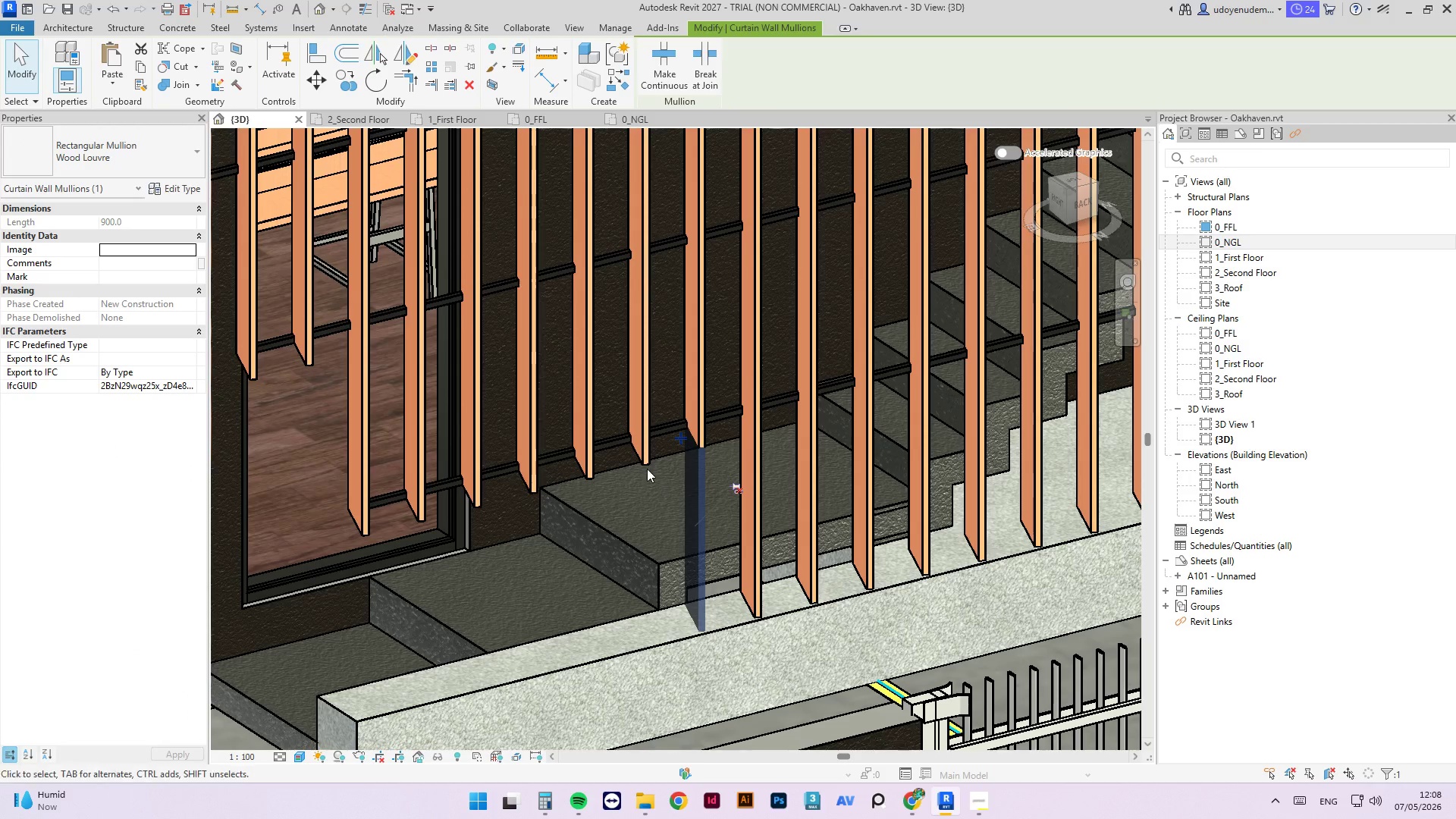 
hold_key(key=ShiftLeft, duration=2.56)
 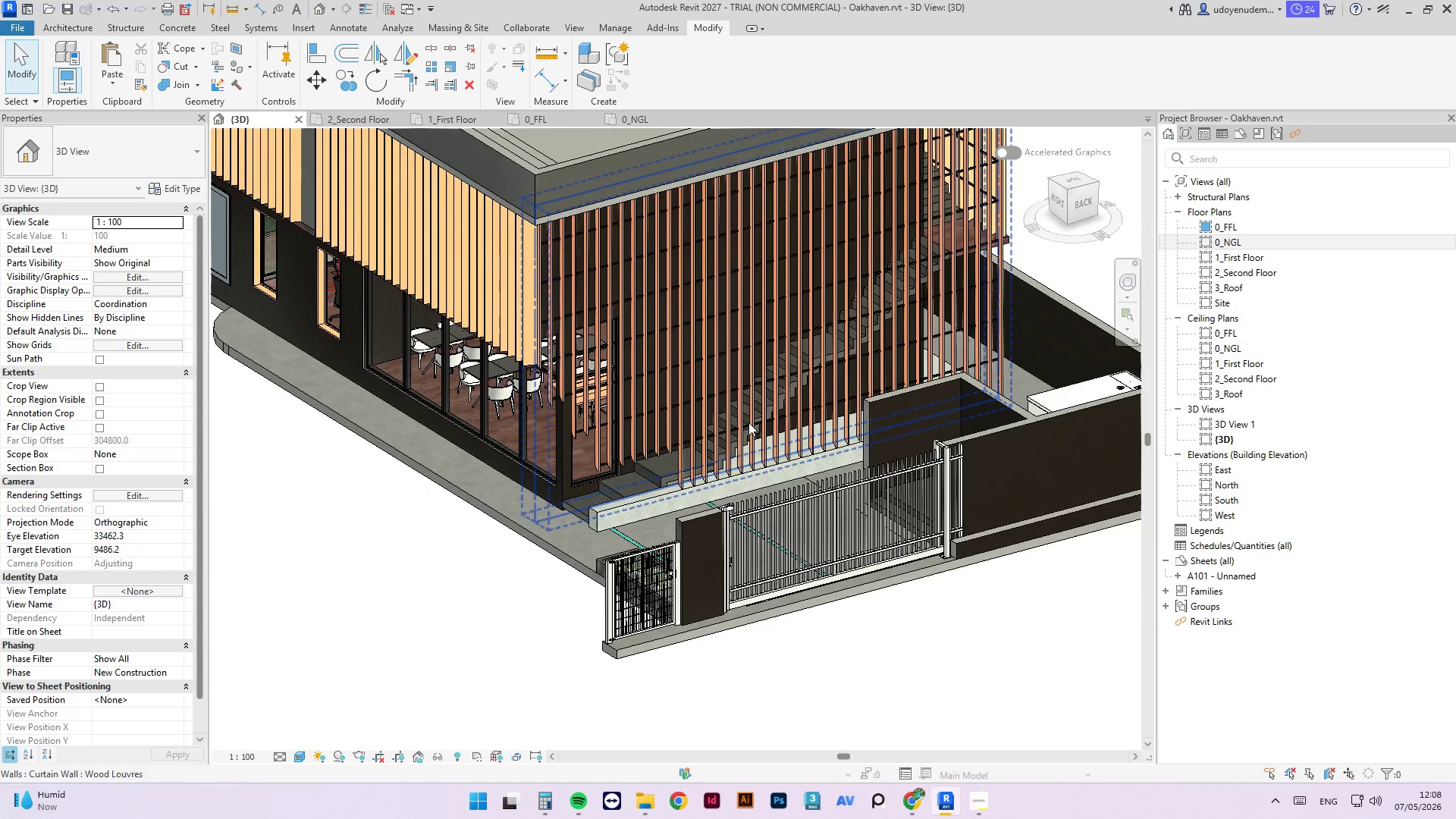 
scroll: coordinate [678, 450], scroll_direction: down, amount: 11.0
 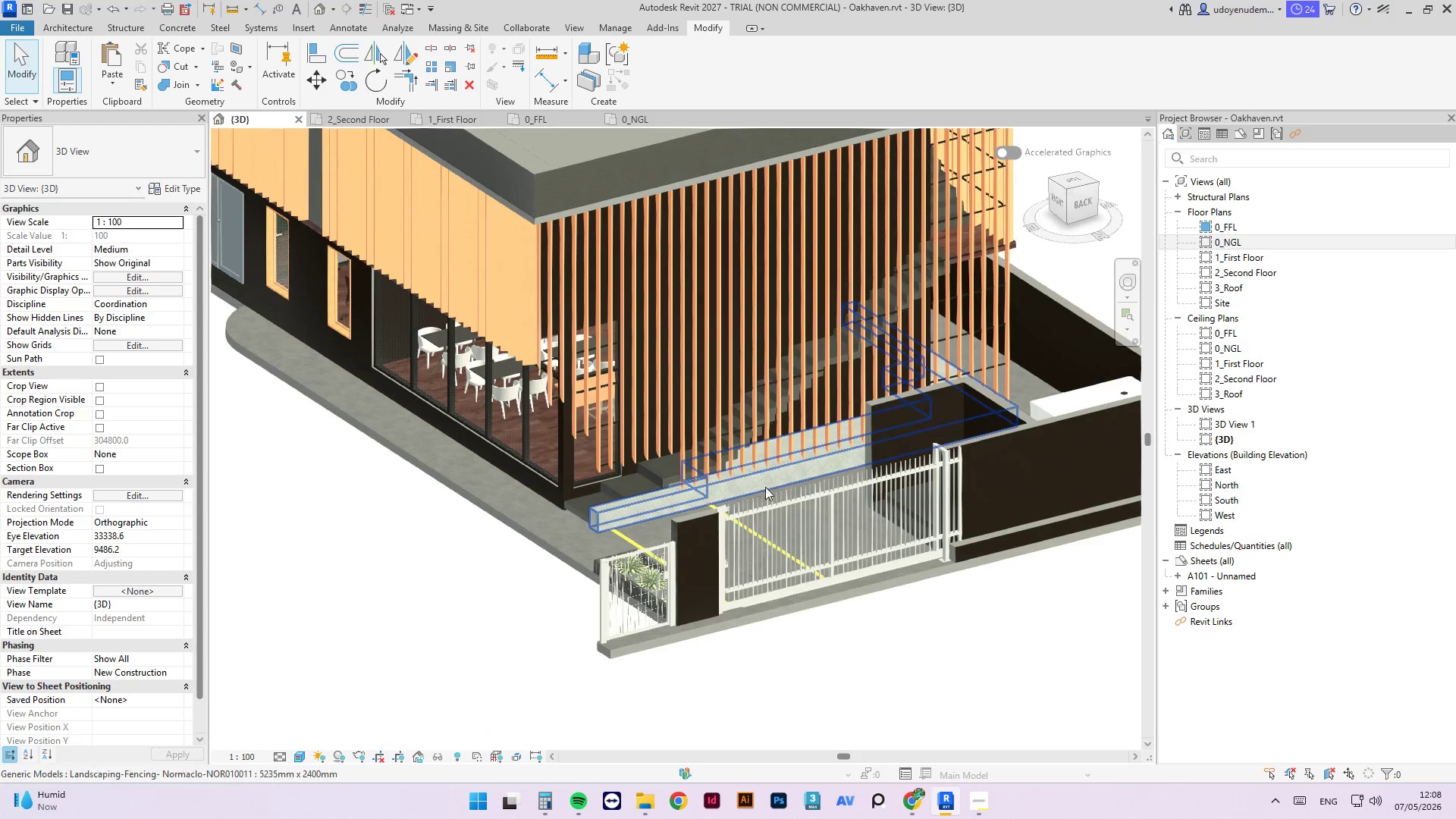 
scroll: coordinate [682, 482], scroll_direction: up, amount: 4.0
 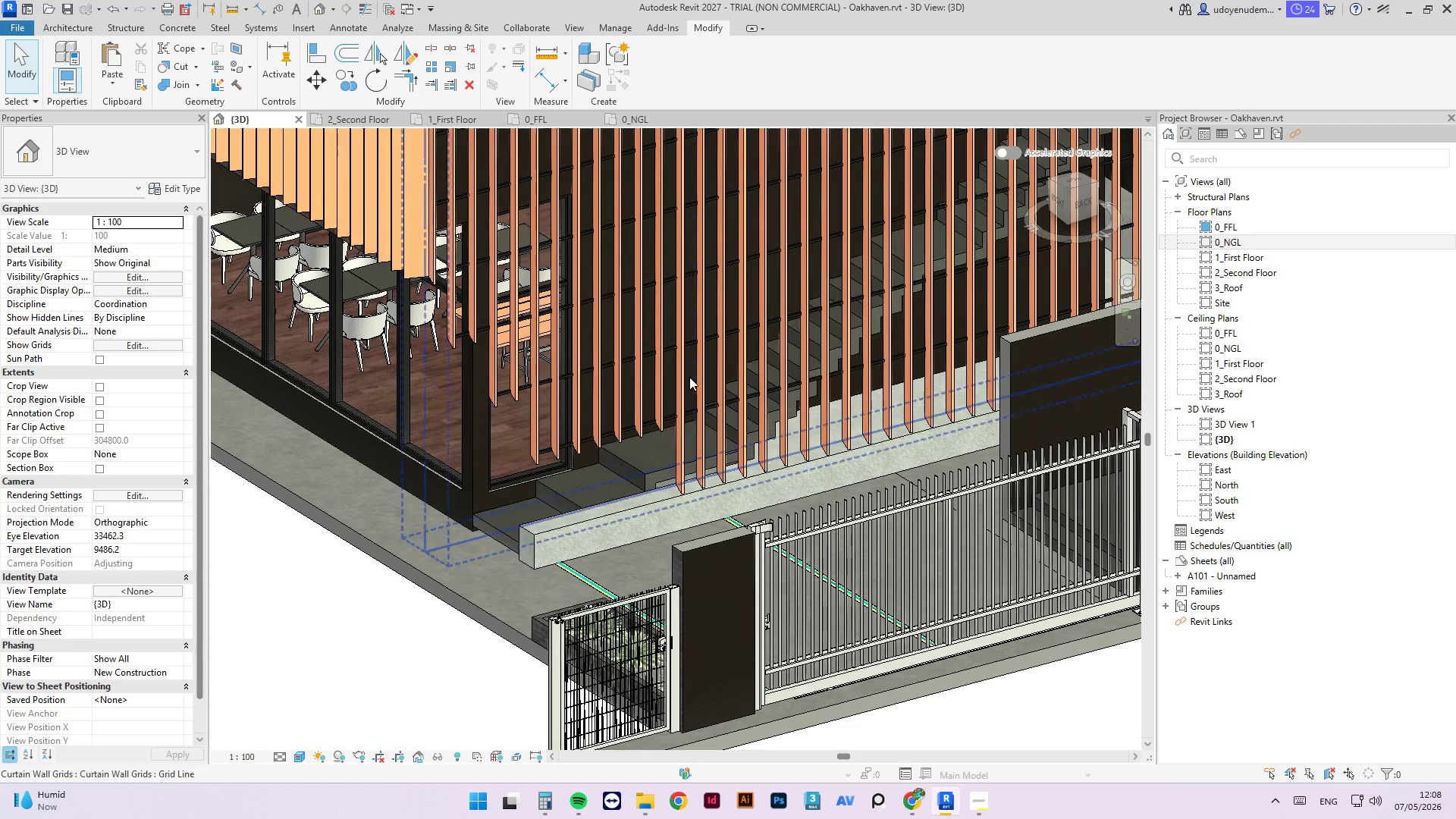 
scroll: coordinate [682, 360], scroll_direction: down, amount: 3.0
 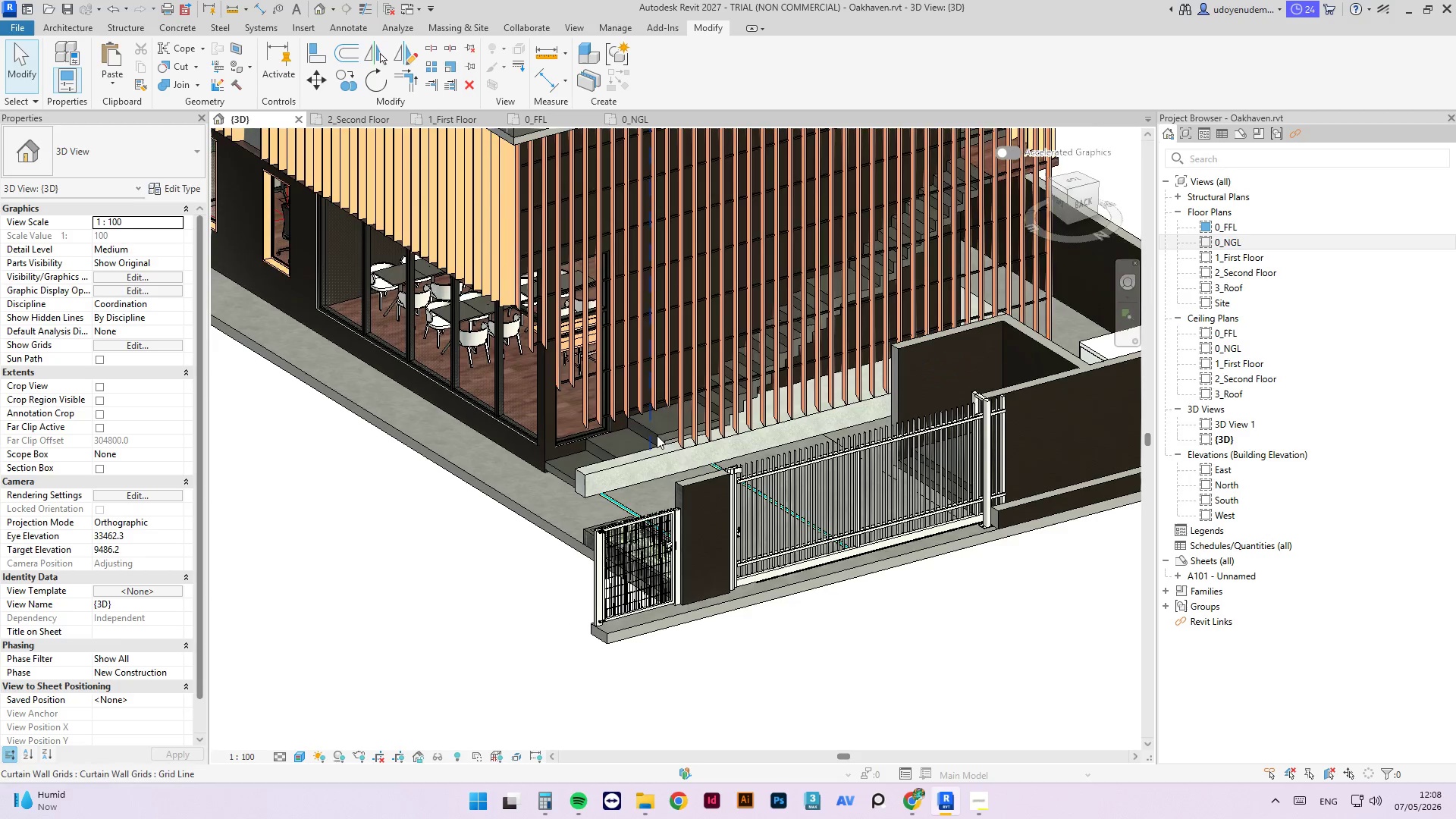 
hold_key(key=ShiftLeft, duration=0.31)
 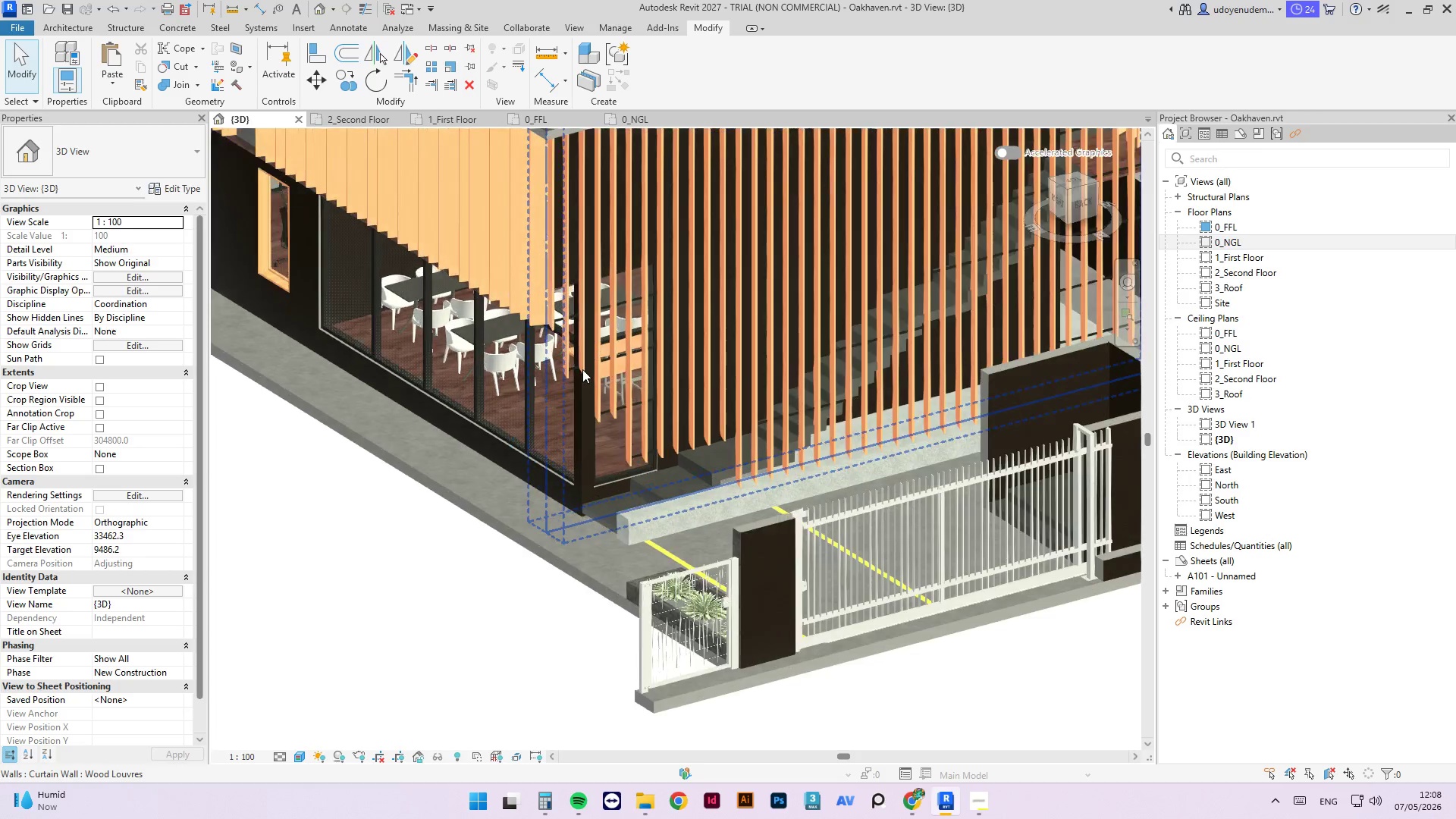 
scroll: coordinate [653, 418], scroll_direction: down, amount: 3.0
 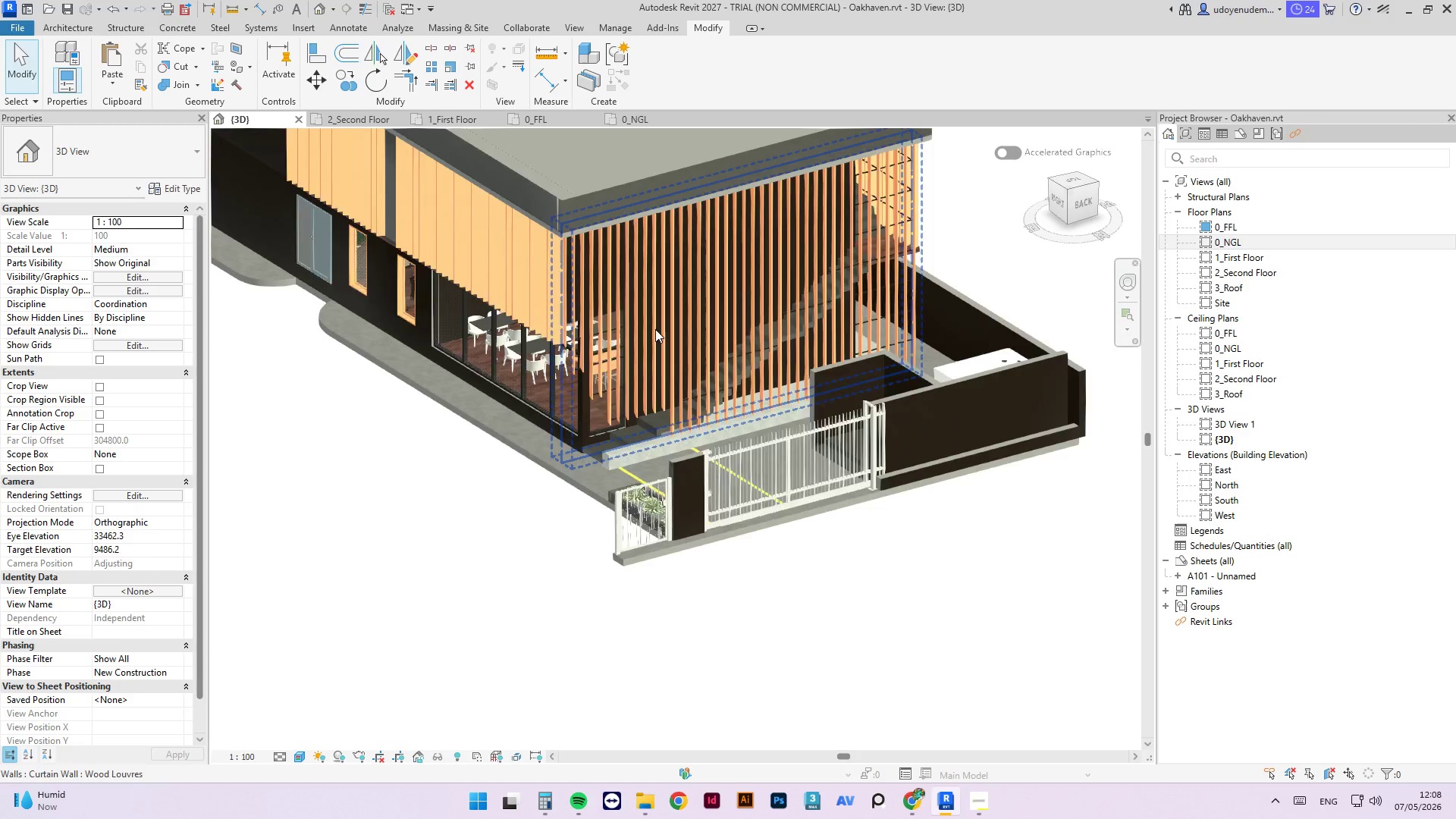 
scroll: coordinate [582, 369], scroll_direction: up, amount: 8.0
 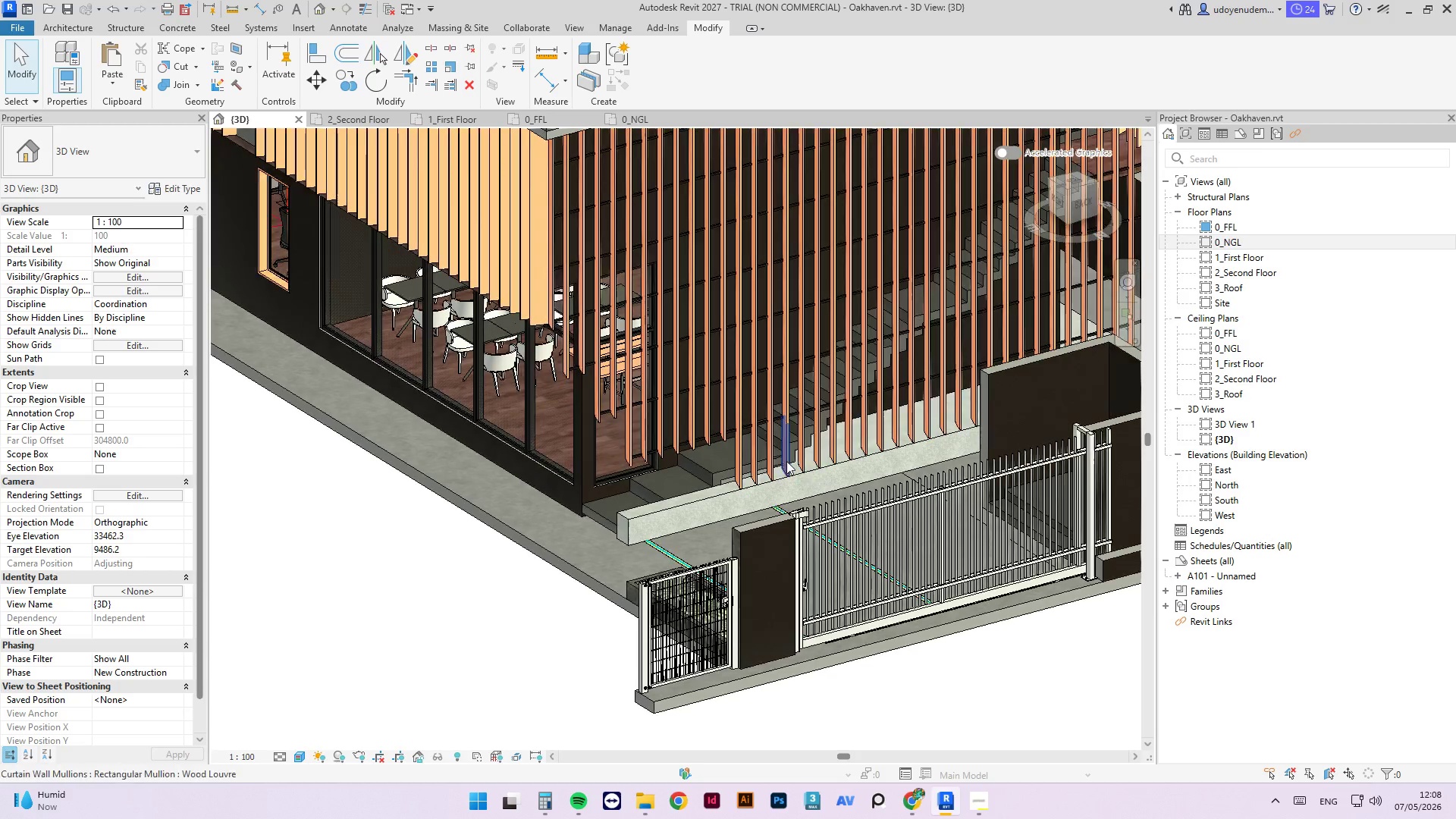 
hold_key(key=ShiftLeft, duration=1.39)
 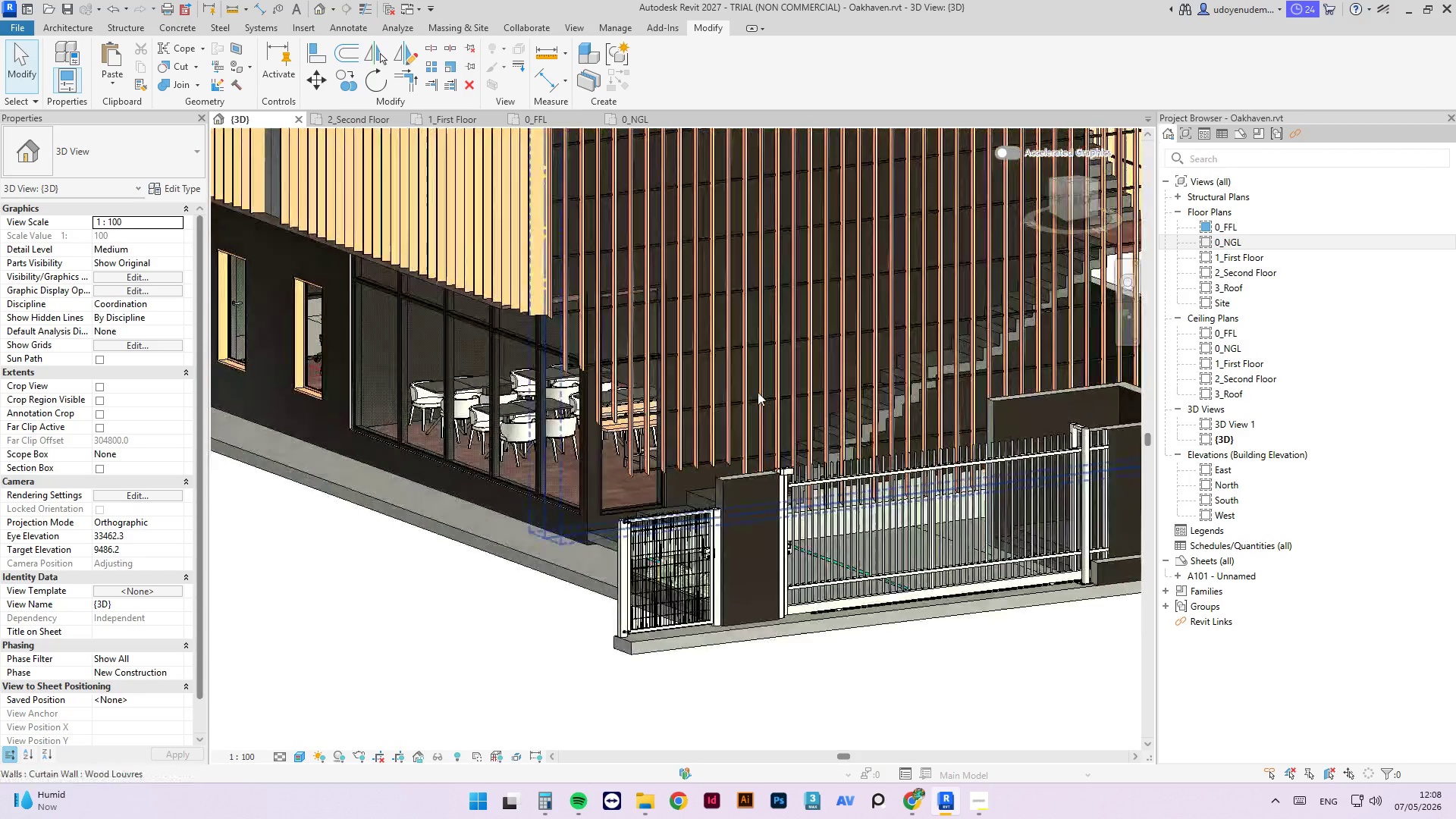 
hold_key(key=ShiftLeft, duration=10.03)
 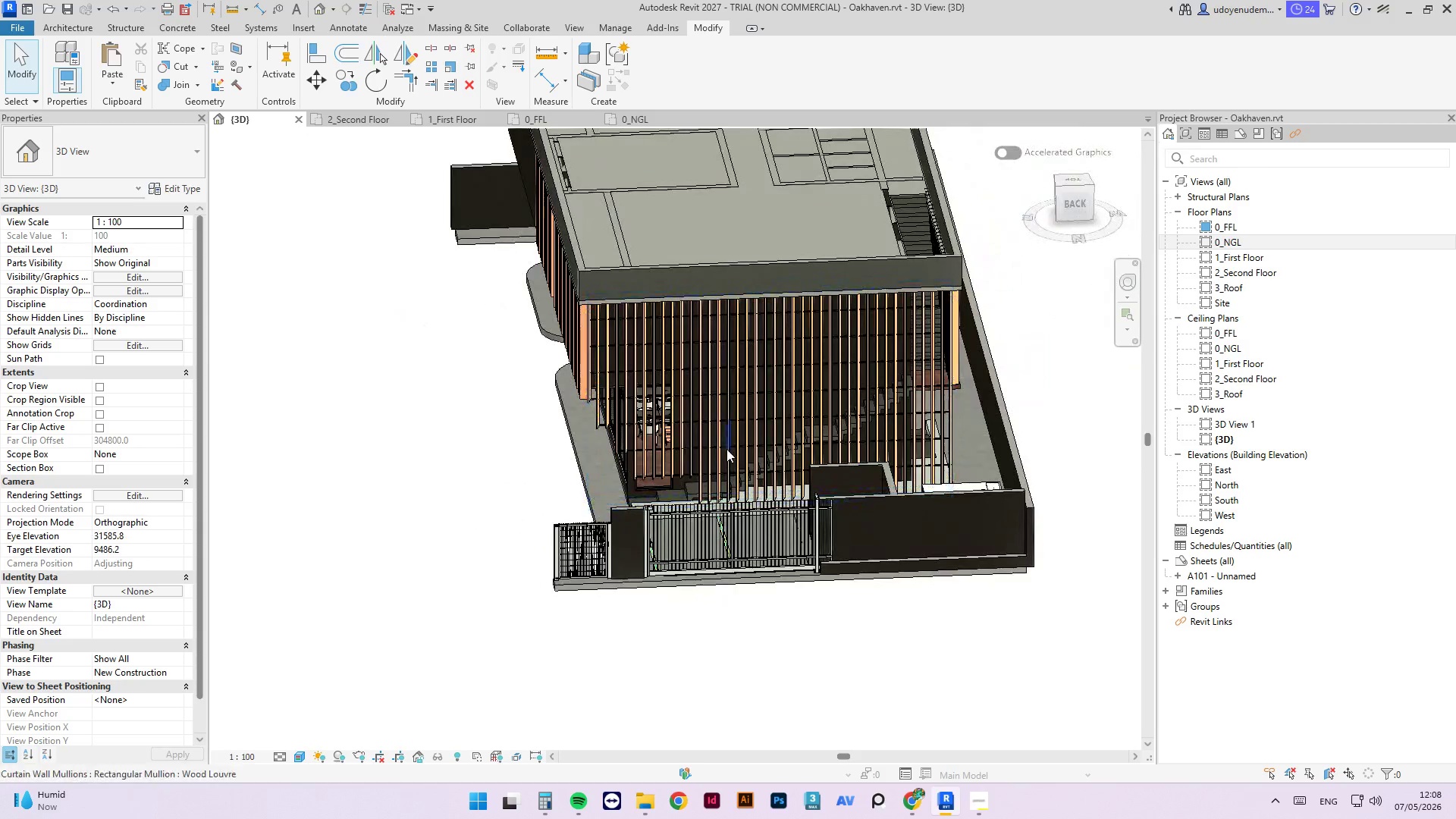 
scroll: coordinate [659, 472], scroll_direction: down, amount: 5.0
 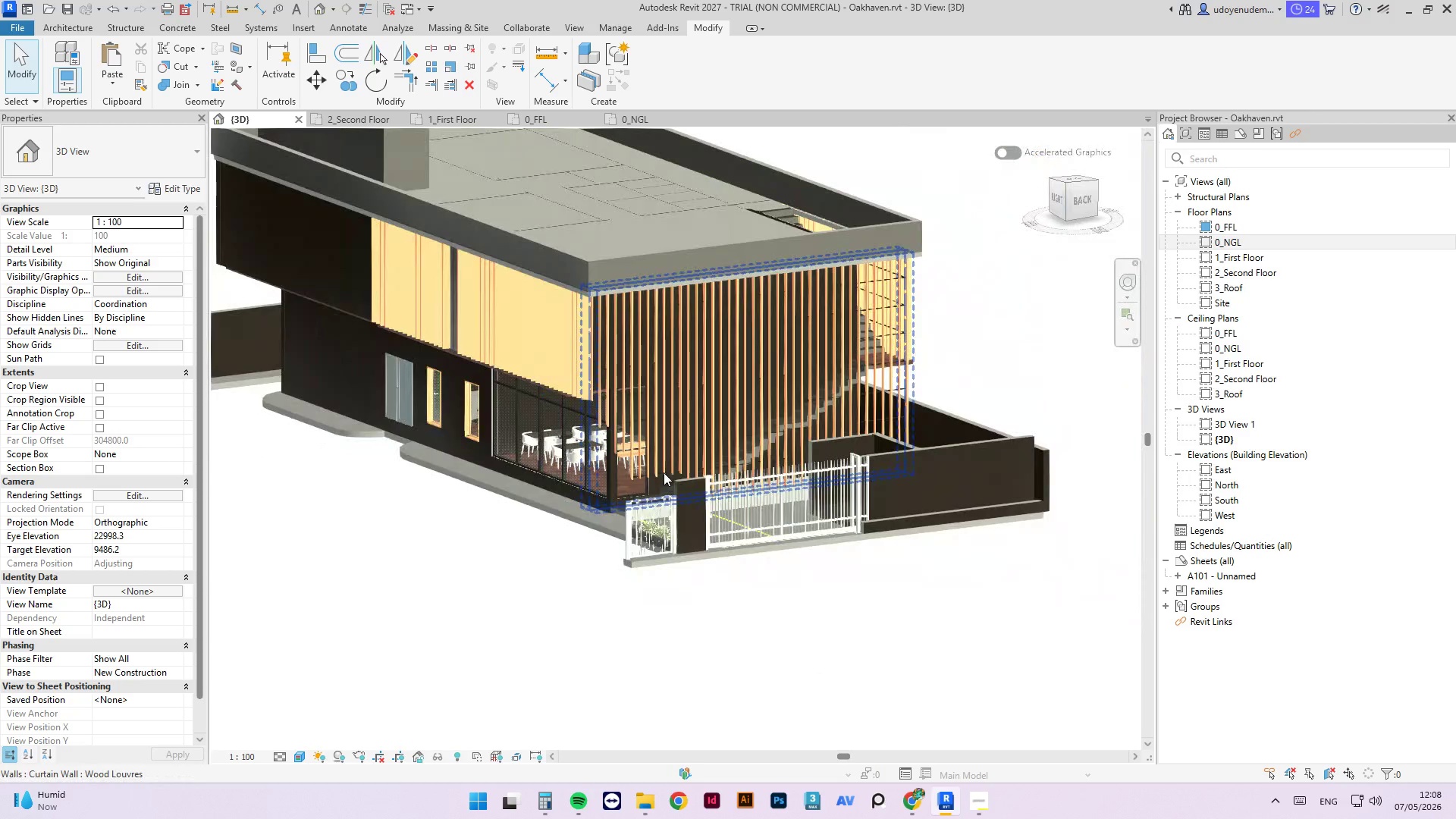 
hold_key(key=ShiftLeft, duration=1.12)
 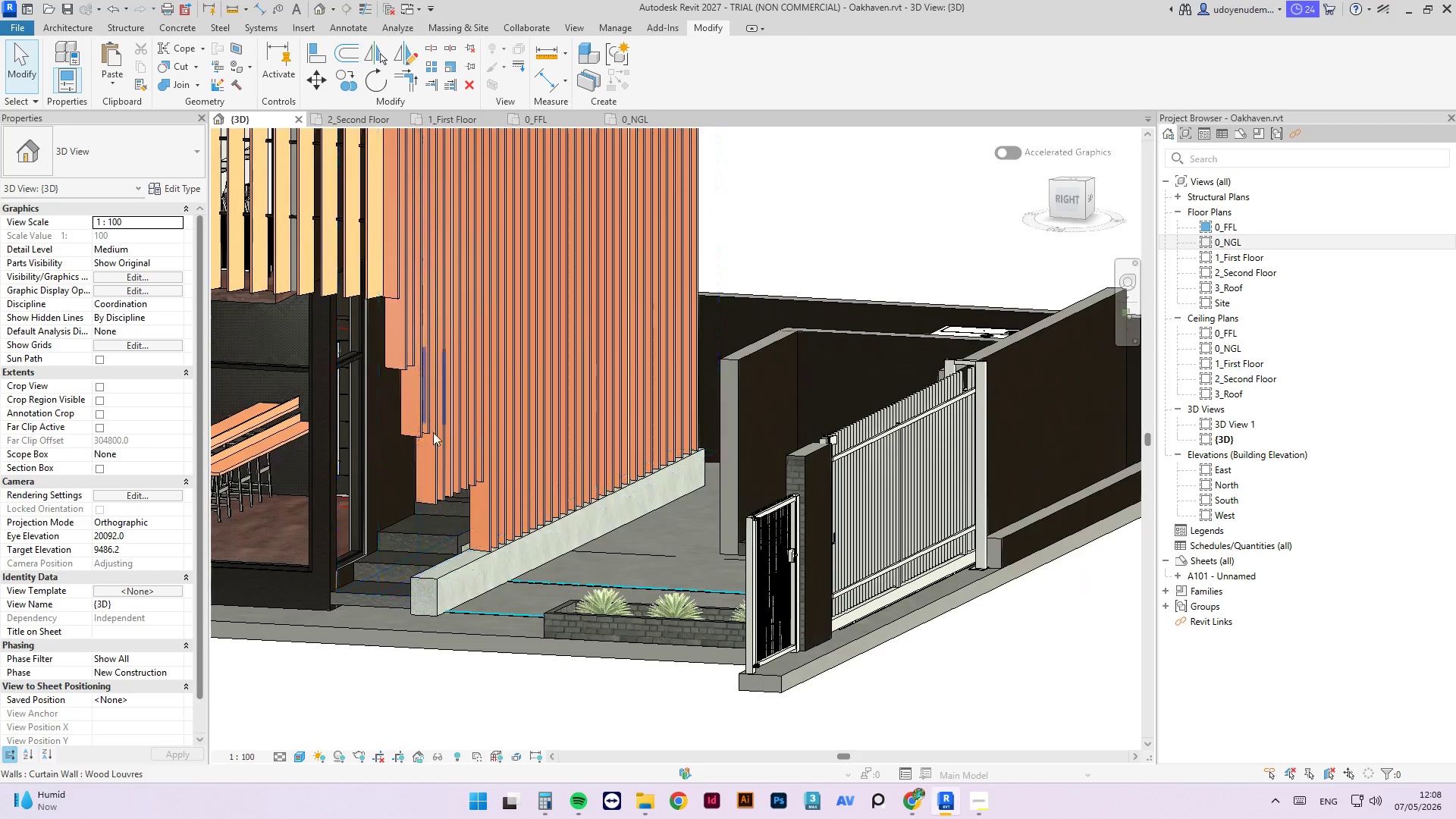 
scroll: coordinate [587, 494], scroll_direction: up, amount: 7.0
 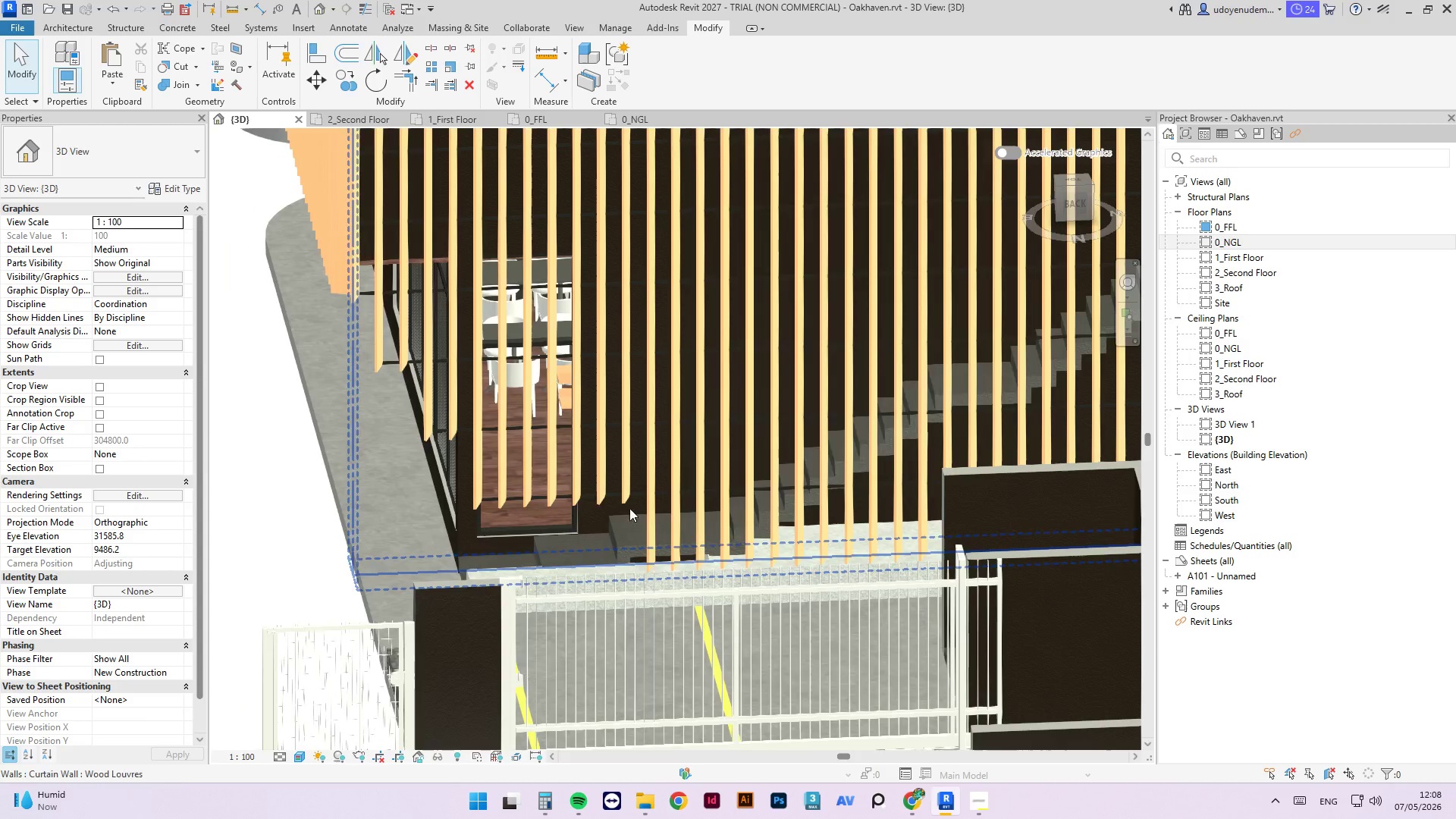 
left_click([446, 501])
 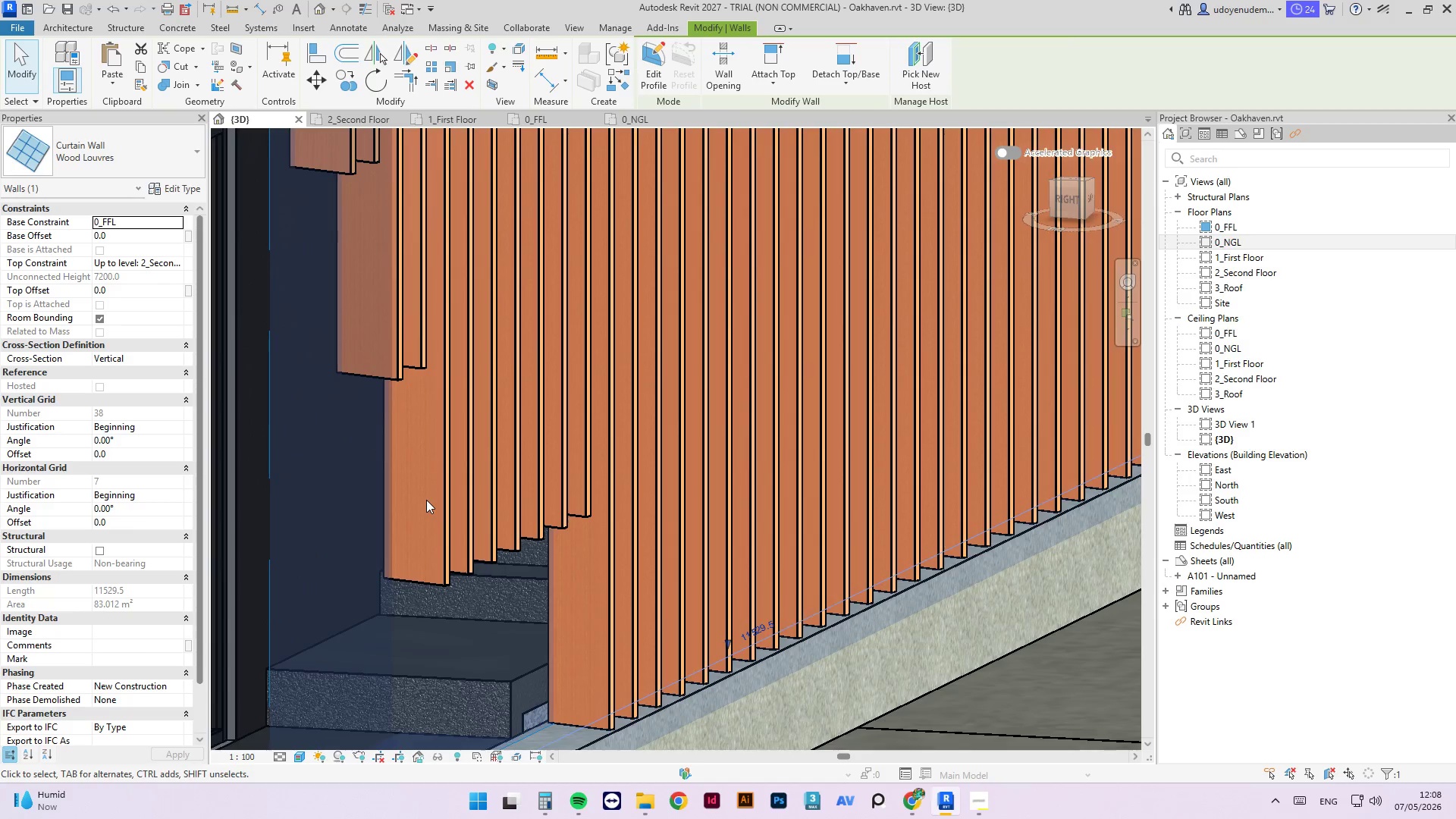 
scroll: coordinate [429, 522], scroll_direction: up, amount: 8.0
 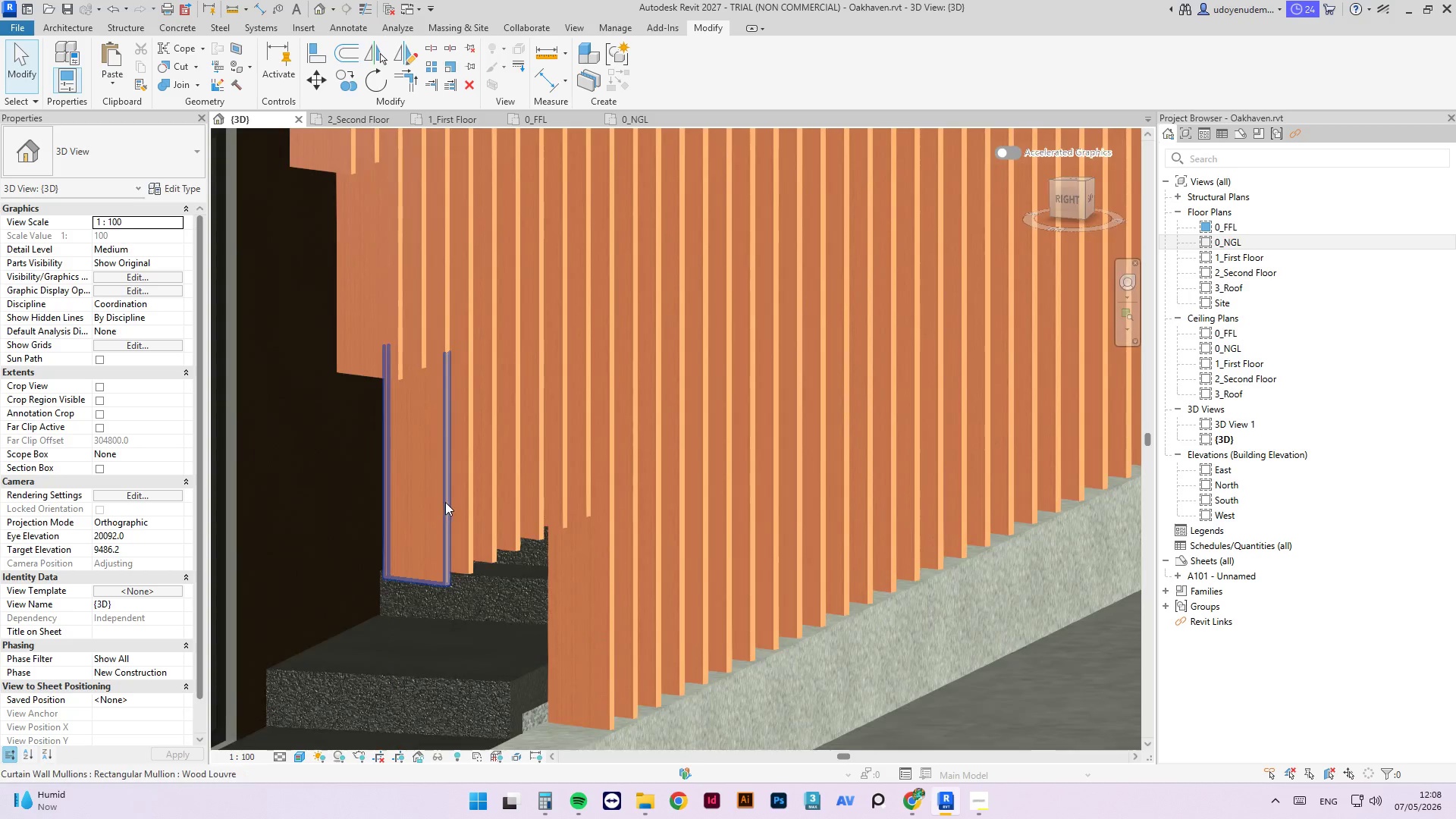 
wait(17.69)
 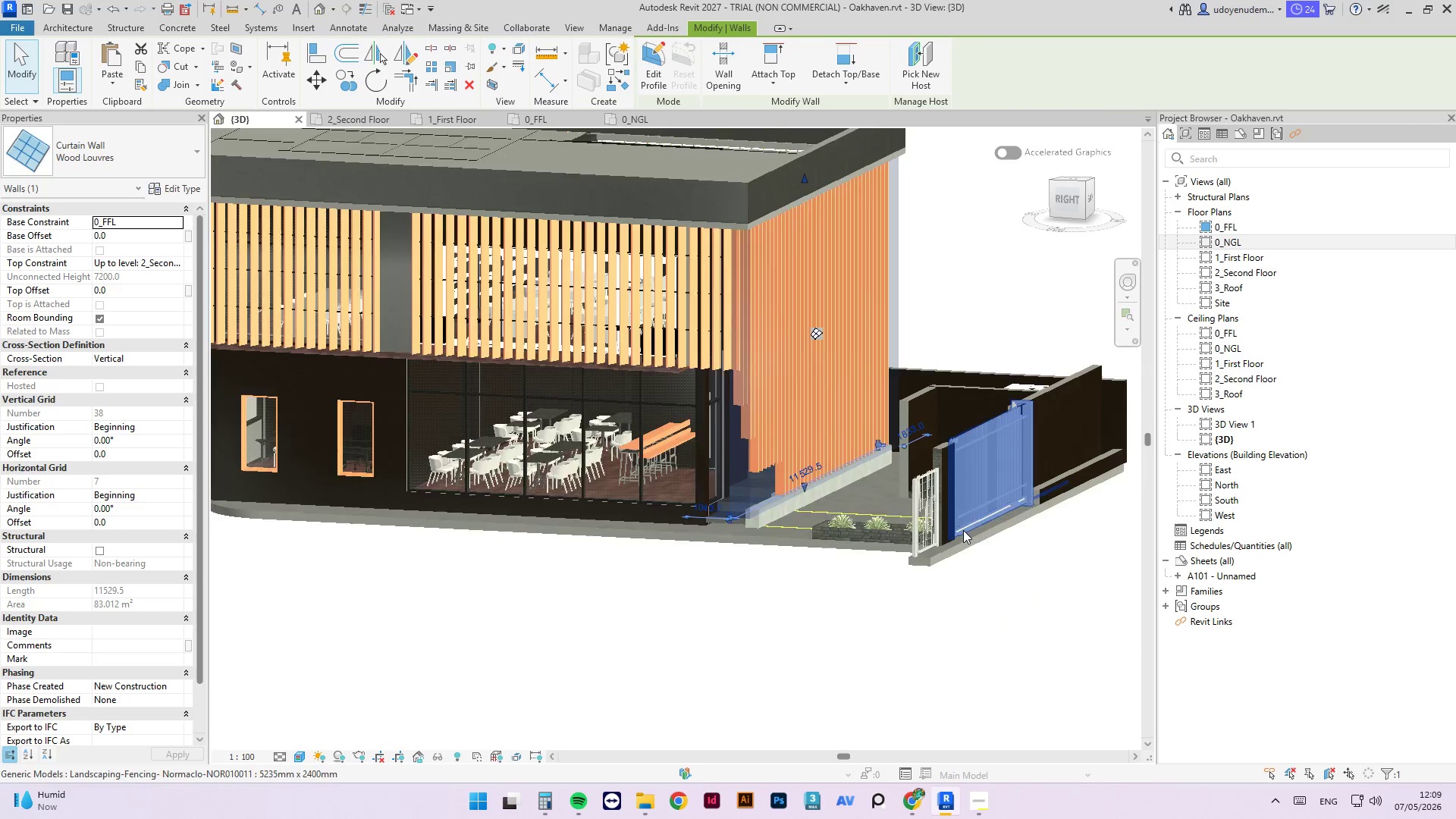 
hold_key(key=ShiftLeft, duration=1.75)
 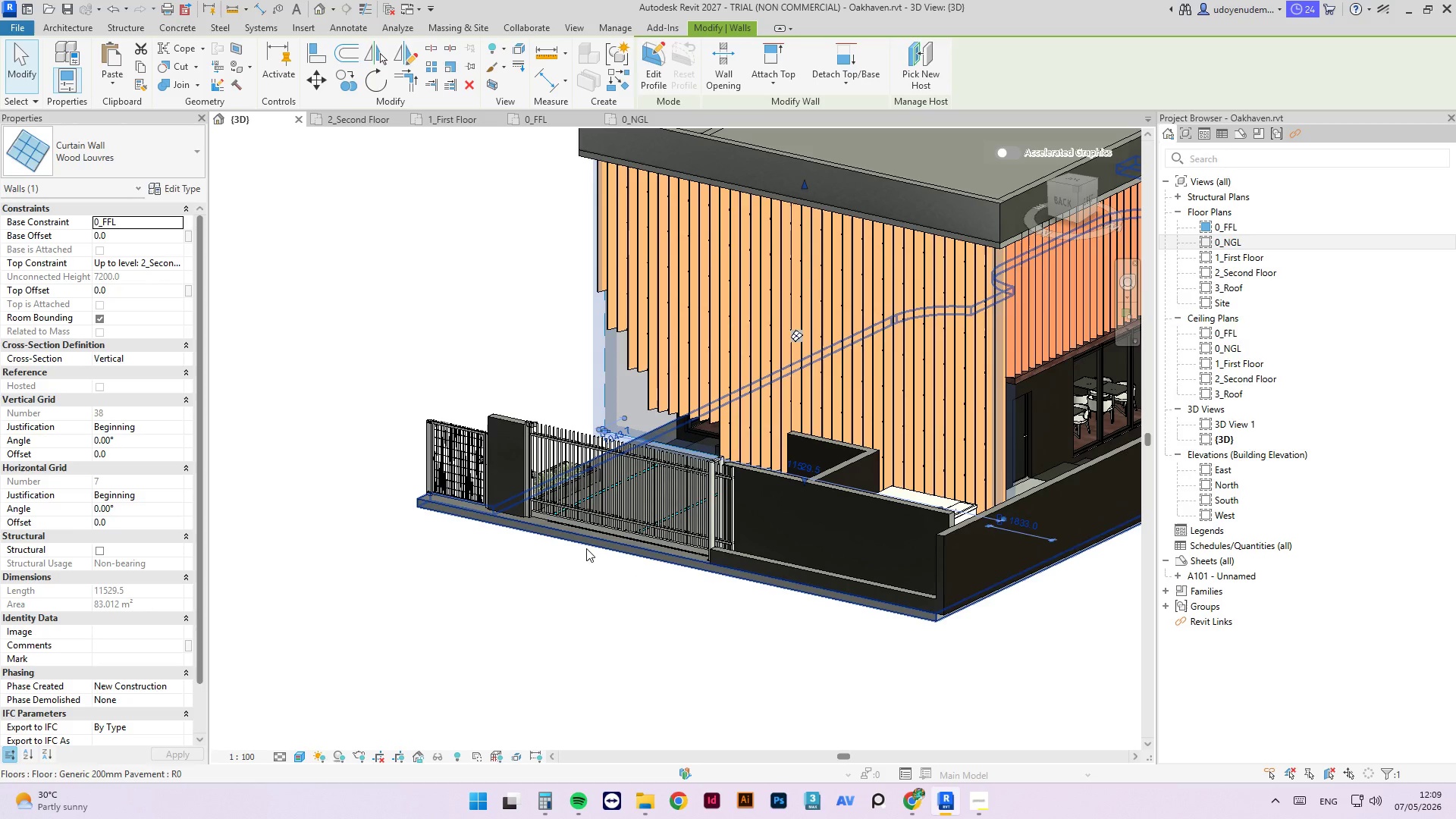 
scroll: coordinate [821, 472], scroll_direction: down, amount: 13.0
 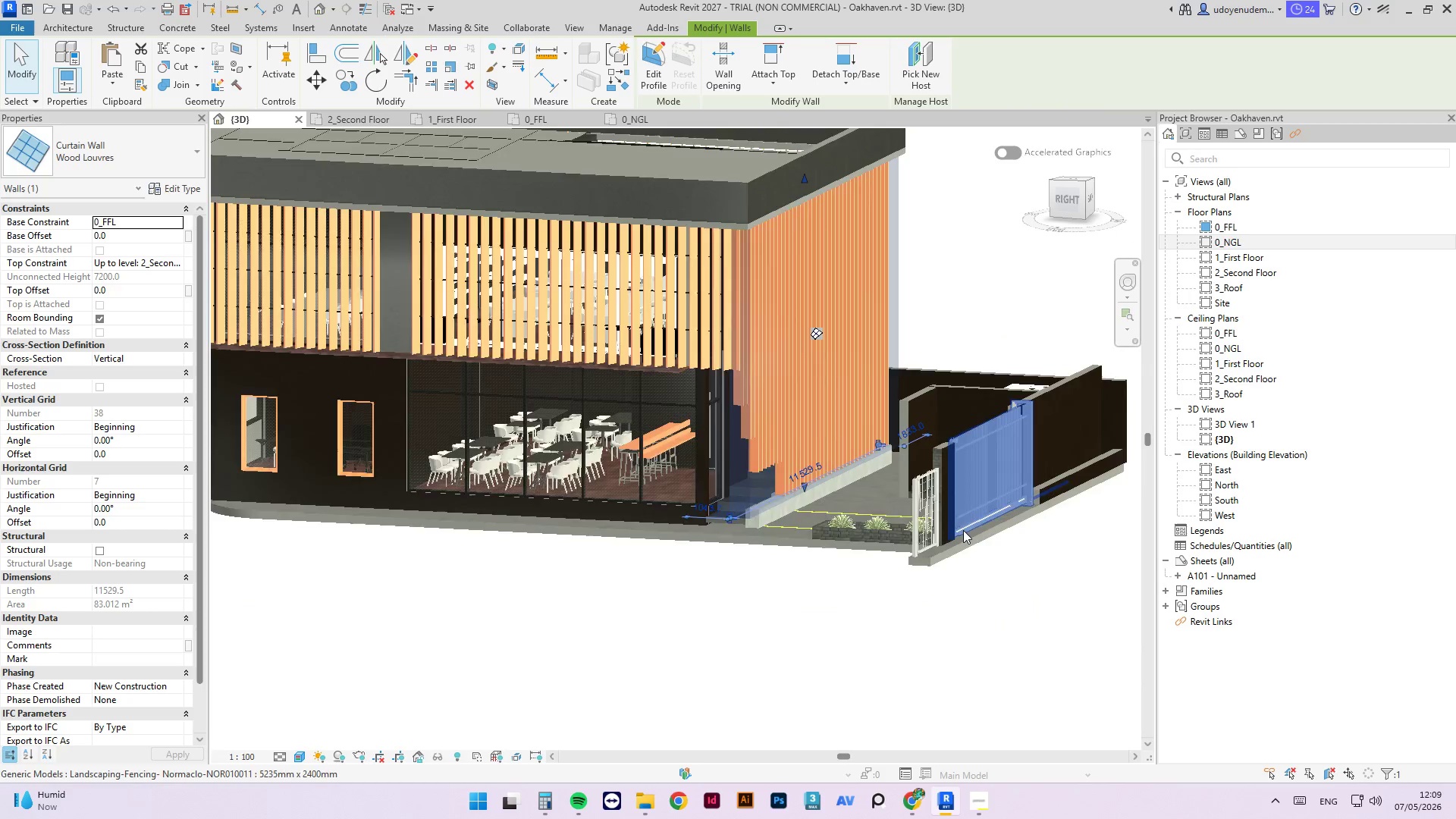 
scroll: coordinate [597, 369], scroll_direction: up, amount: 2.0
 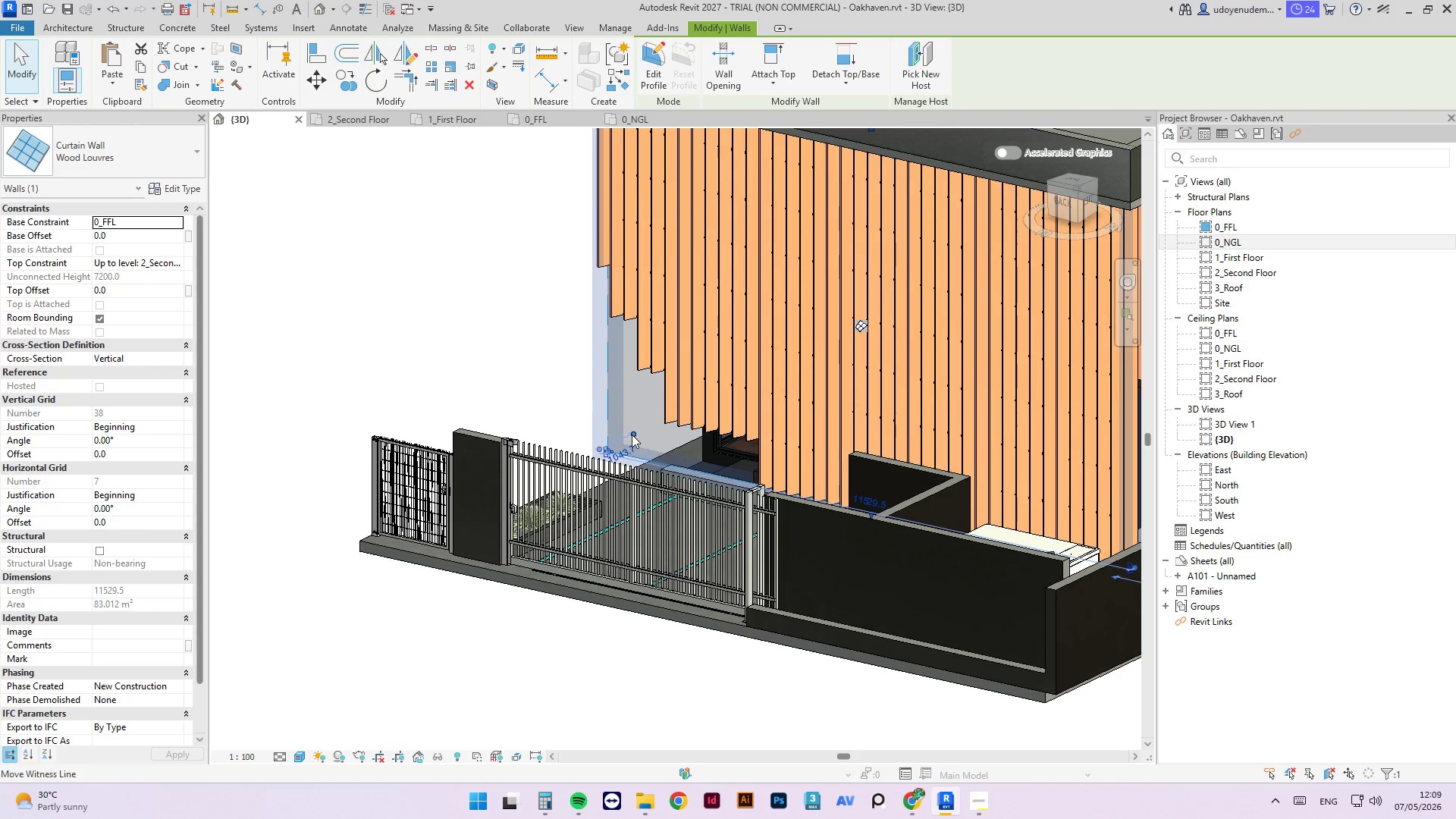 
hold_key(key=ShiftLeft, duration=1.06)
 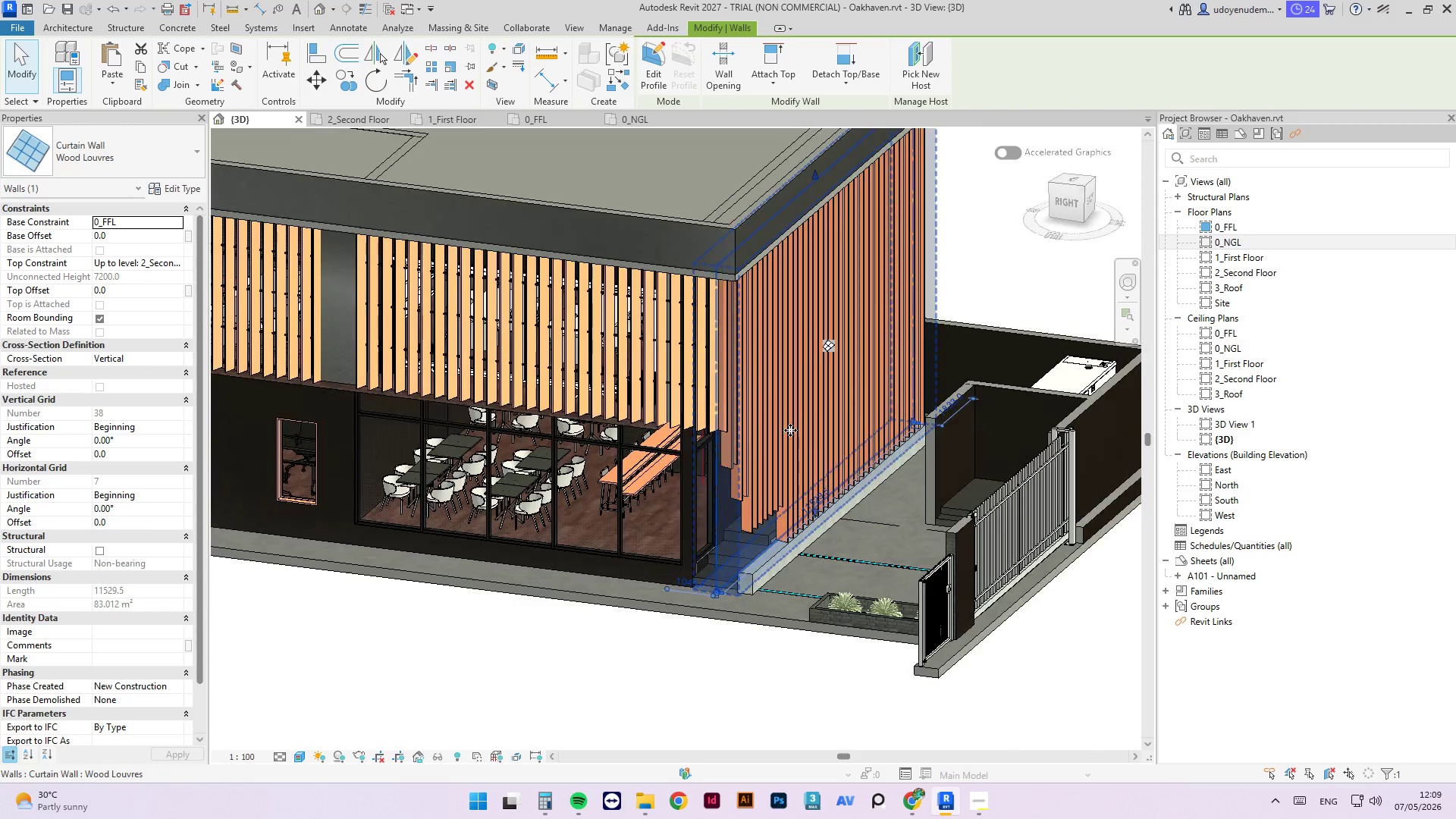 
scroll: coordinate [440, 497], scroll_direction: down, amount: 1.0
 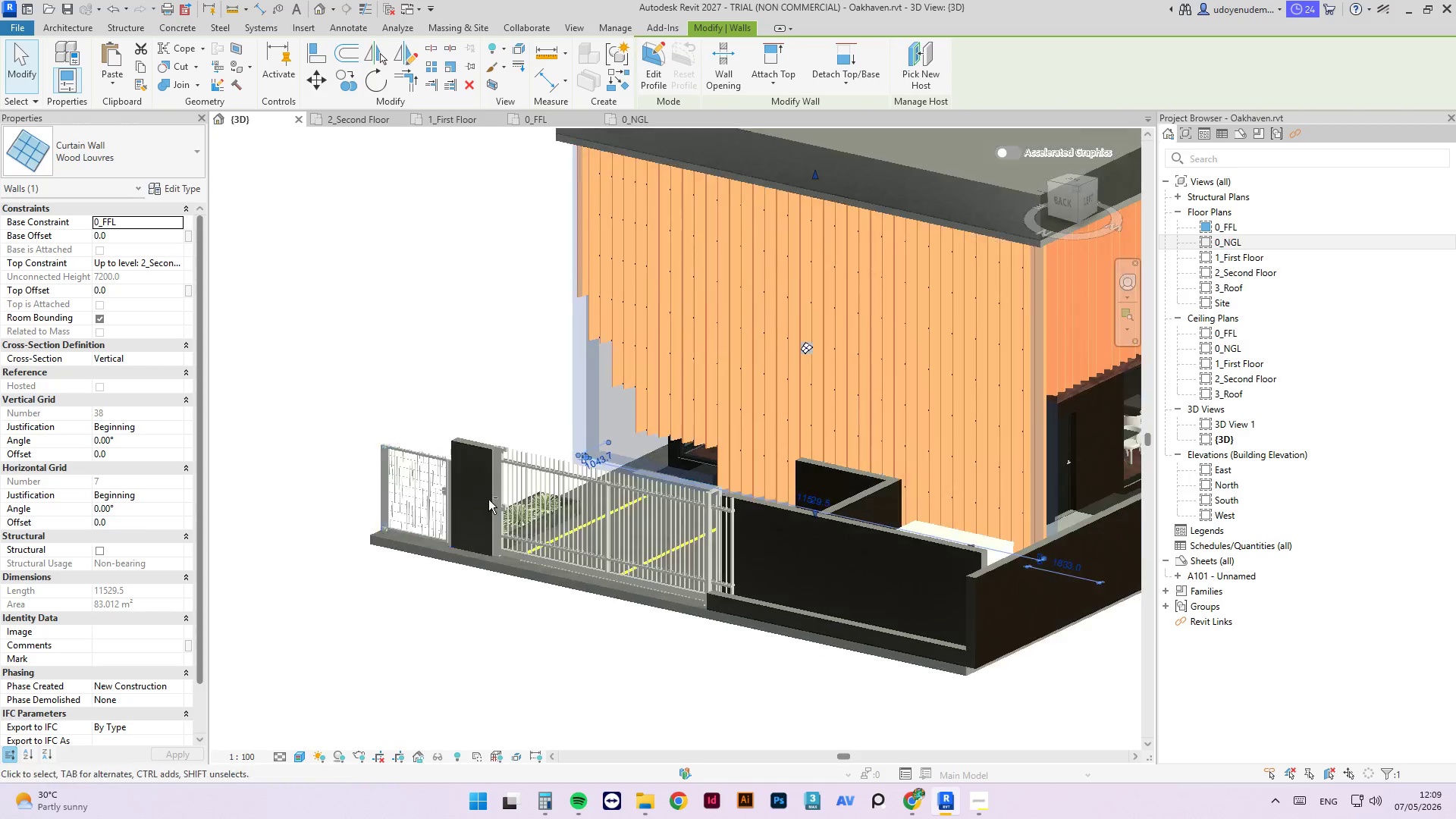 
scroll: coordinate [730, 580], scroll_direction: up, amount: 8.0
 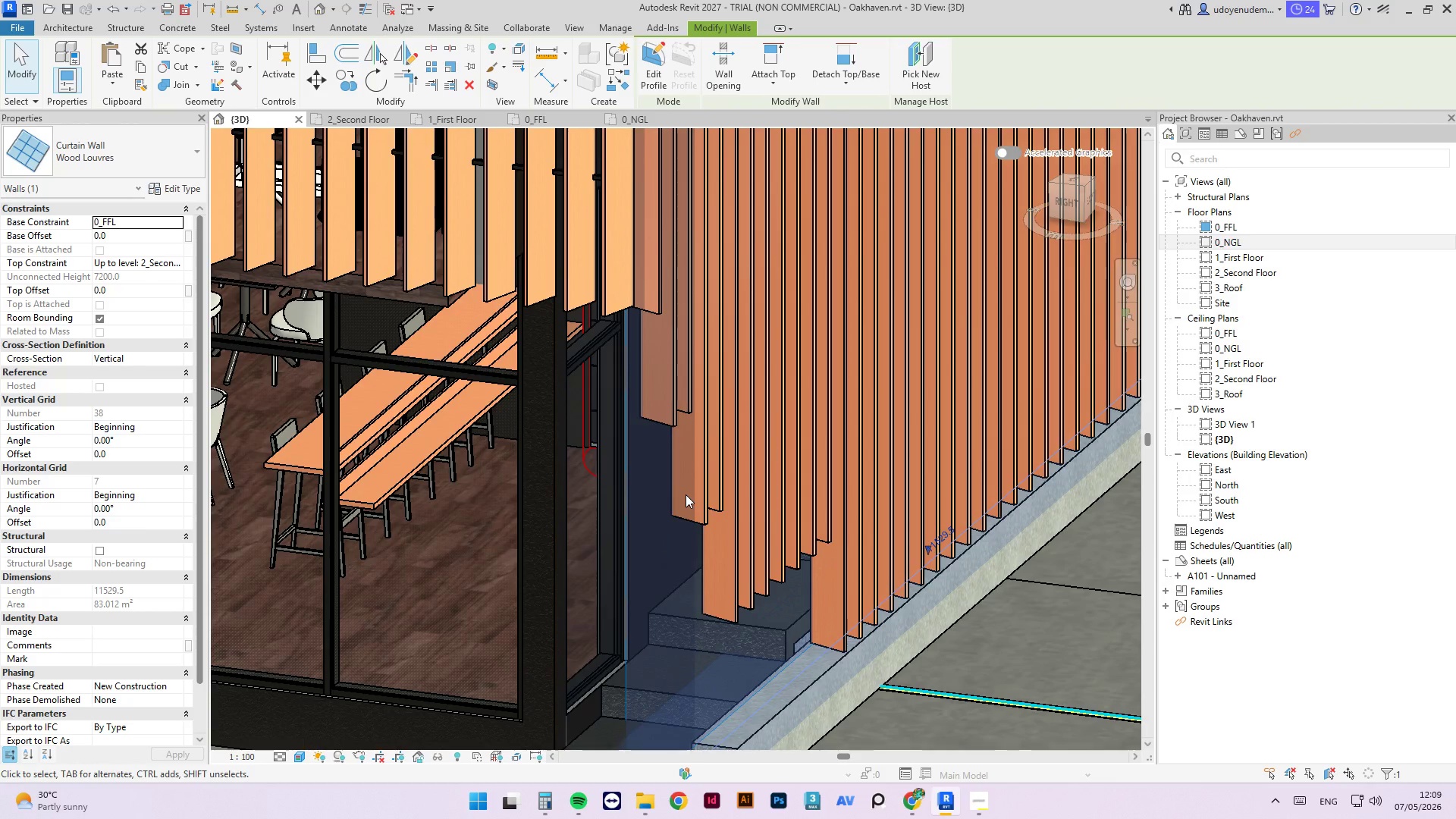 
scroll: coordinate [693, 509], scroll_direction: down, amount: 2.0
 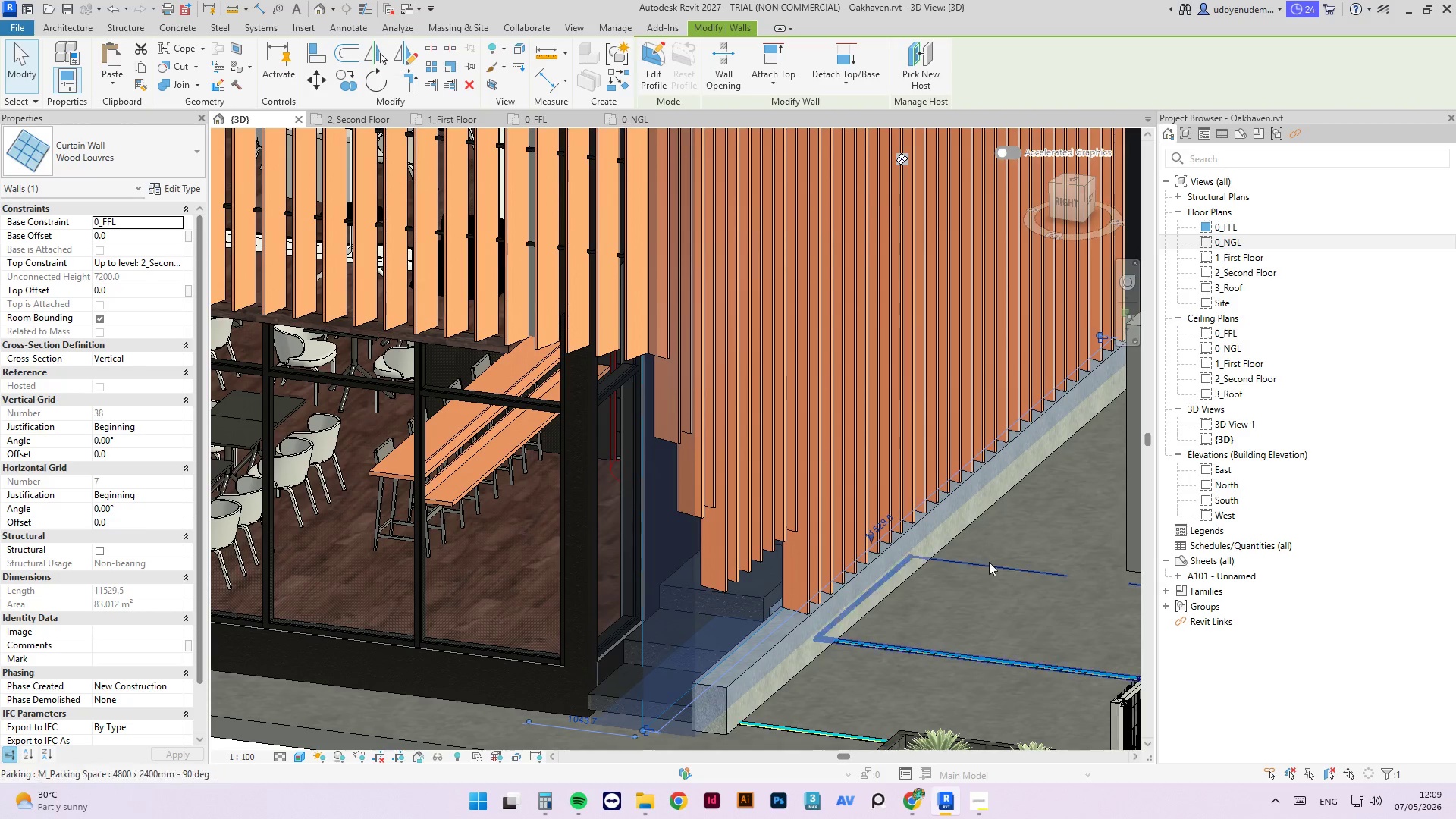 
hold_key(key=ShiftLeft, duration=1.47)
 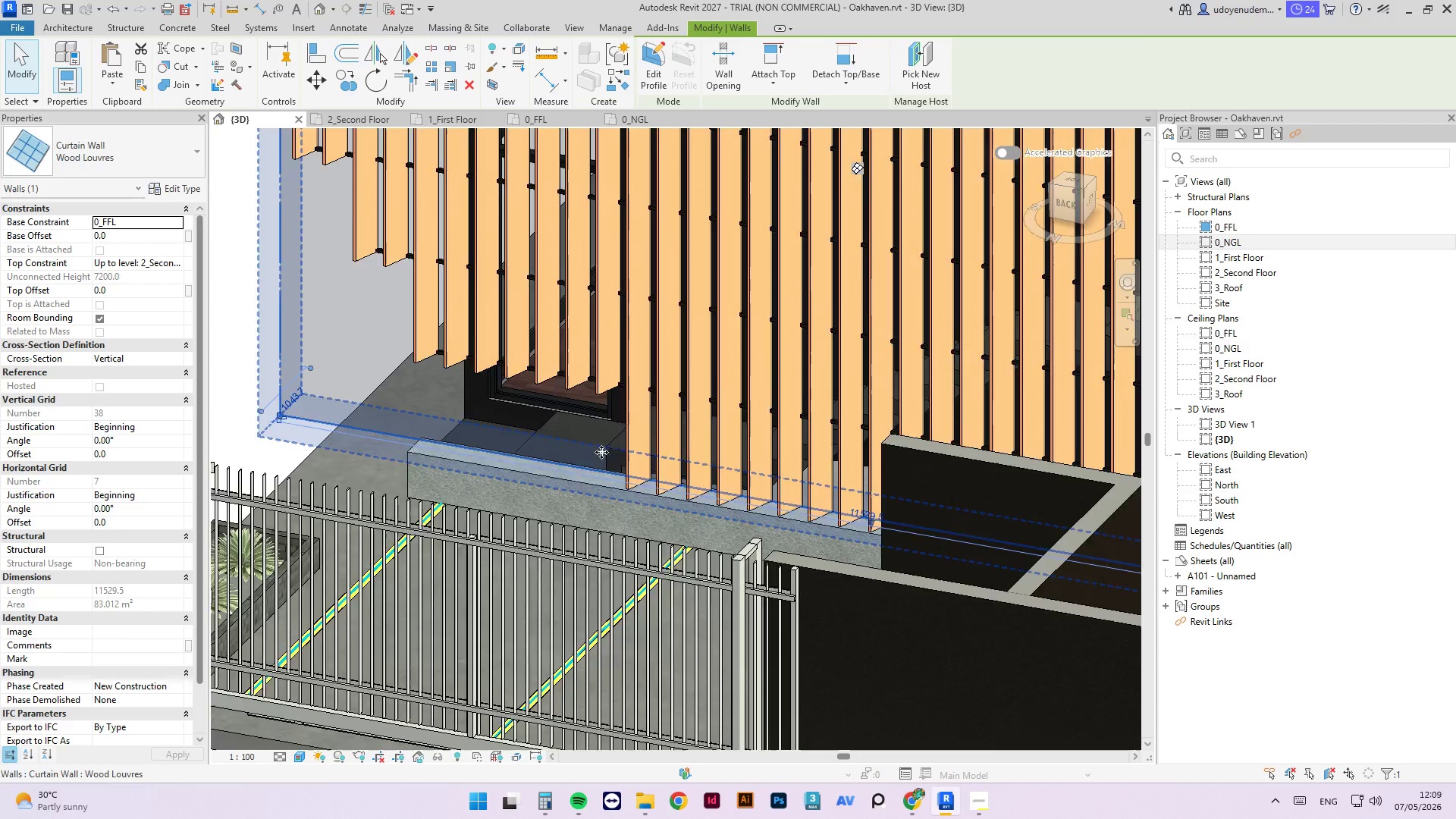 
scroll: coordinate [599, 453], scroll_direction: up, amount: 3.0
 